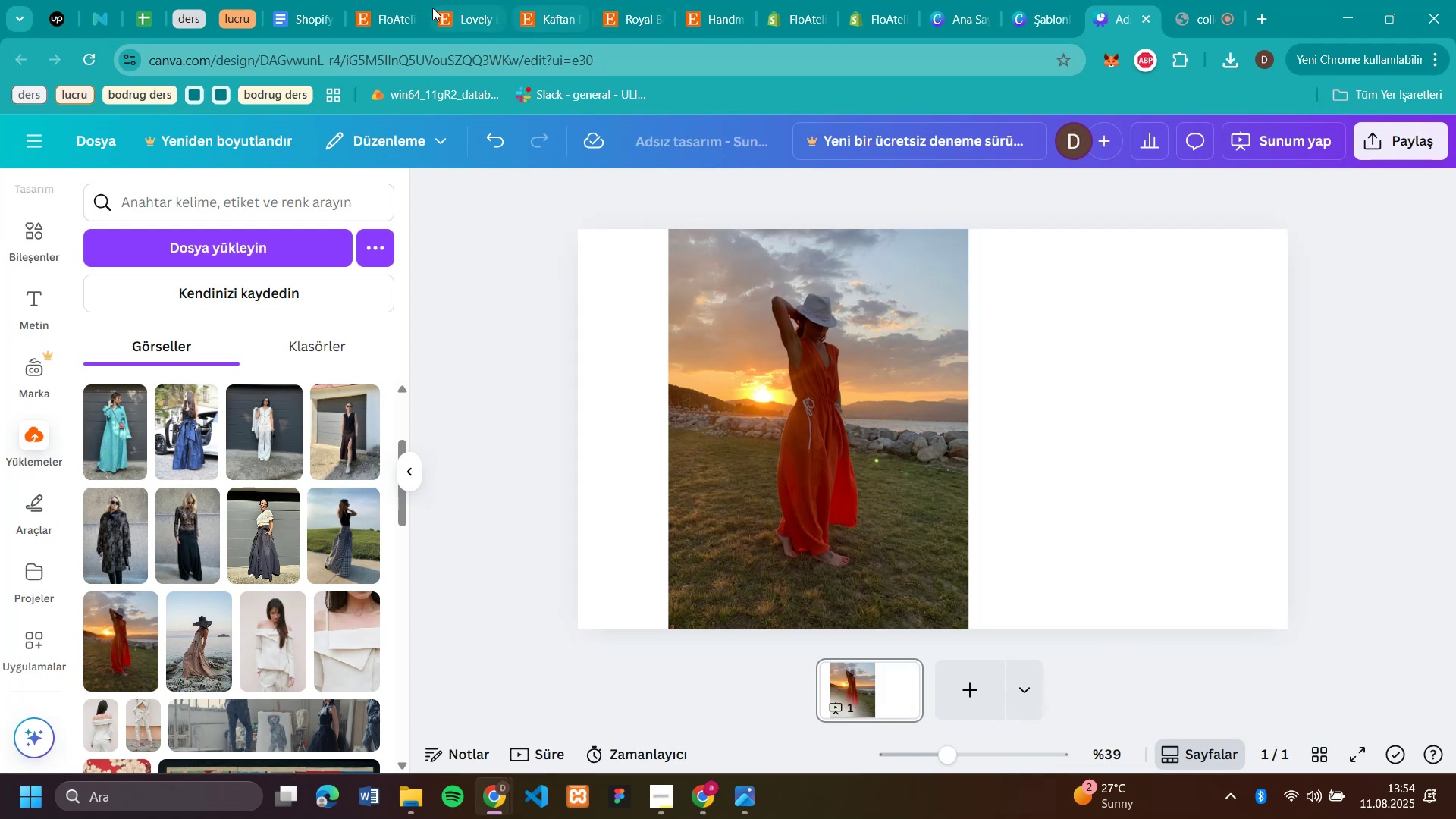 
left_click([772, 482])
 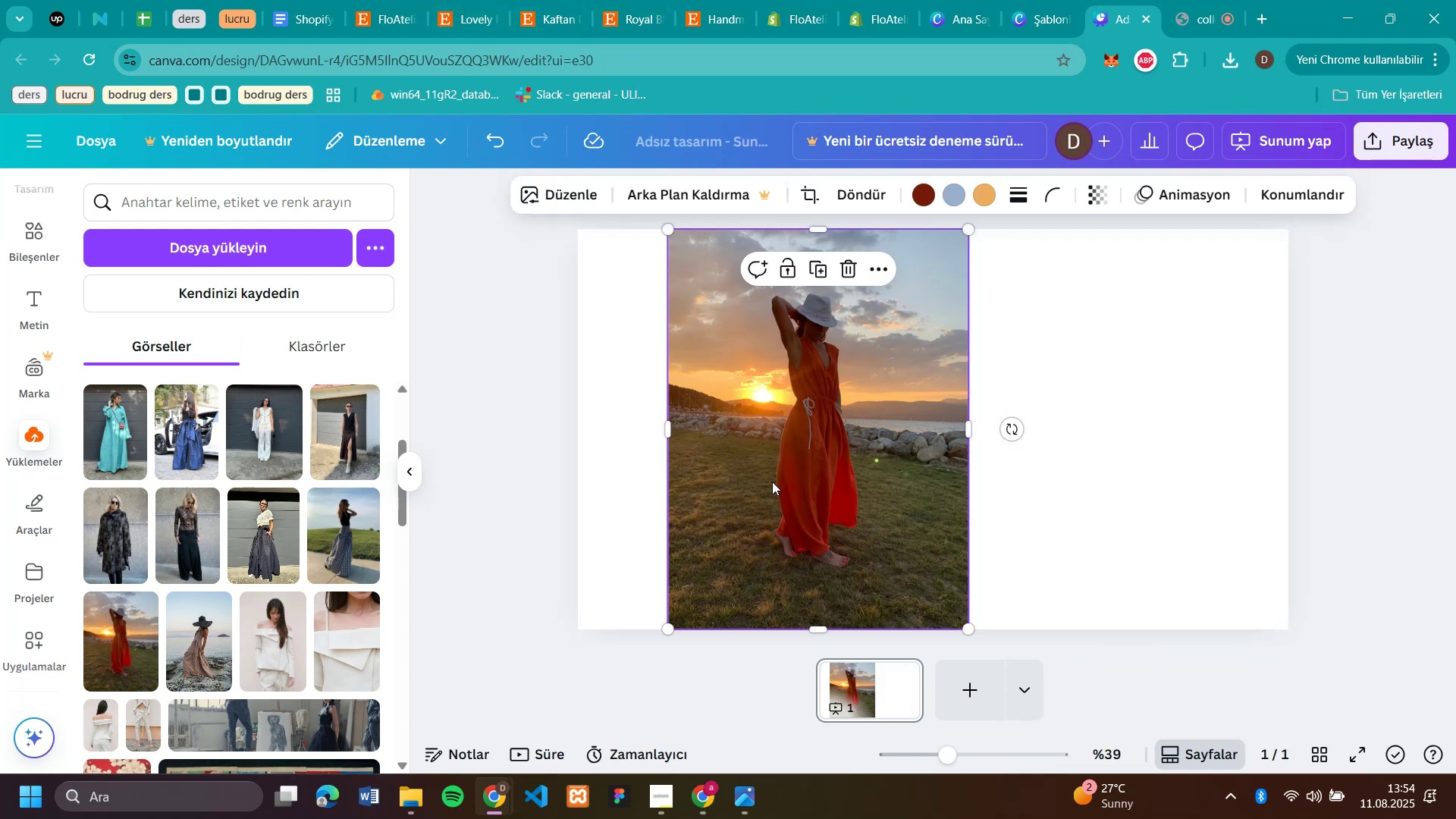 
key(Backspace)
 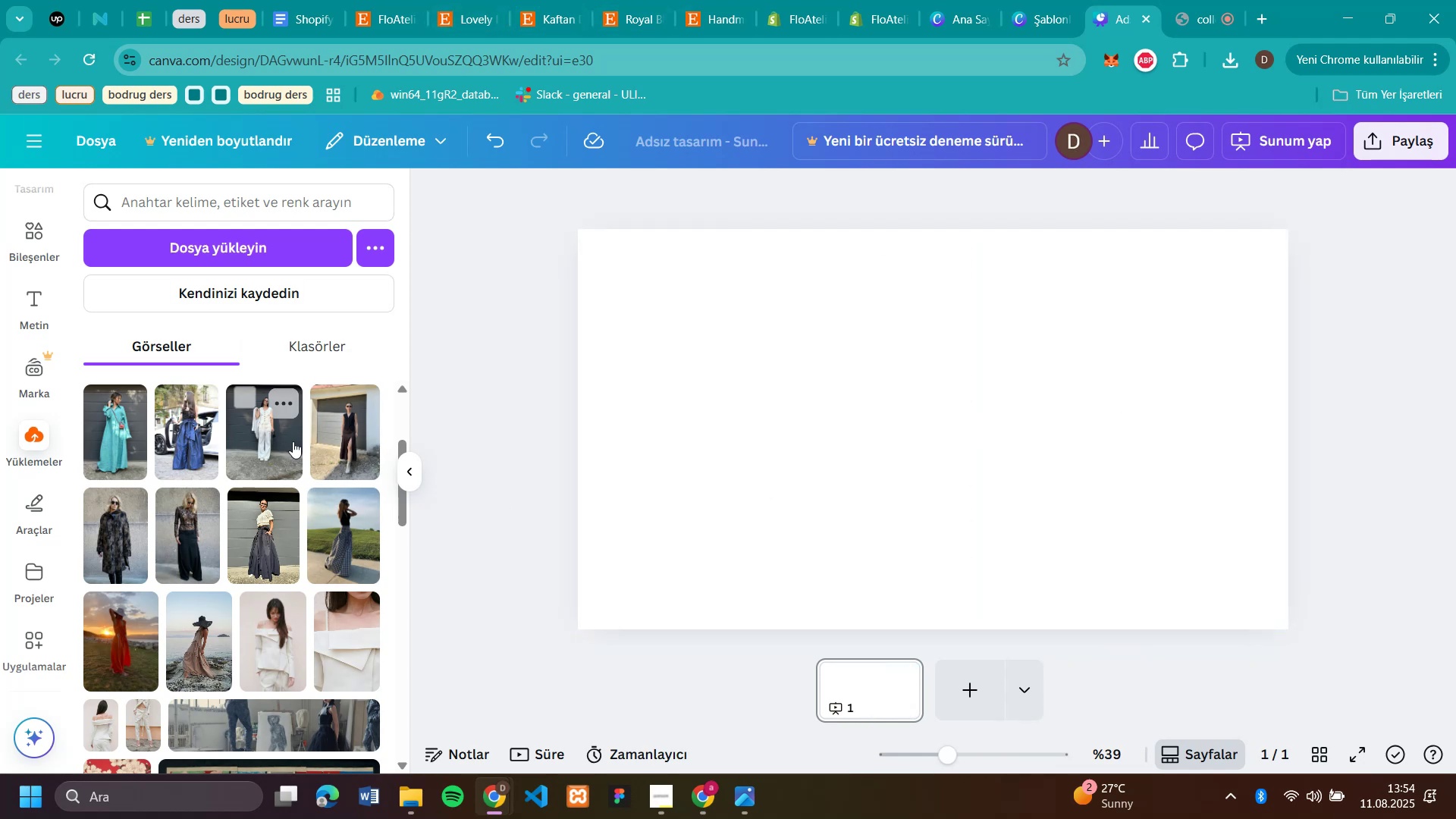 
left_click([293, 441])
 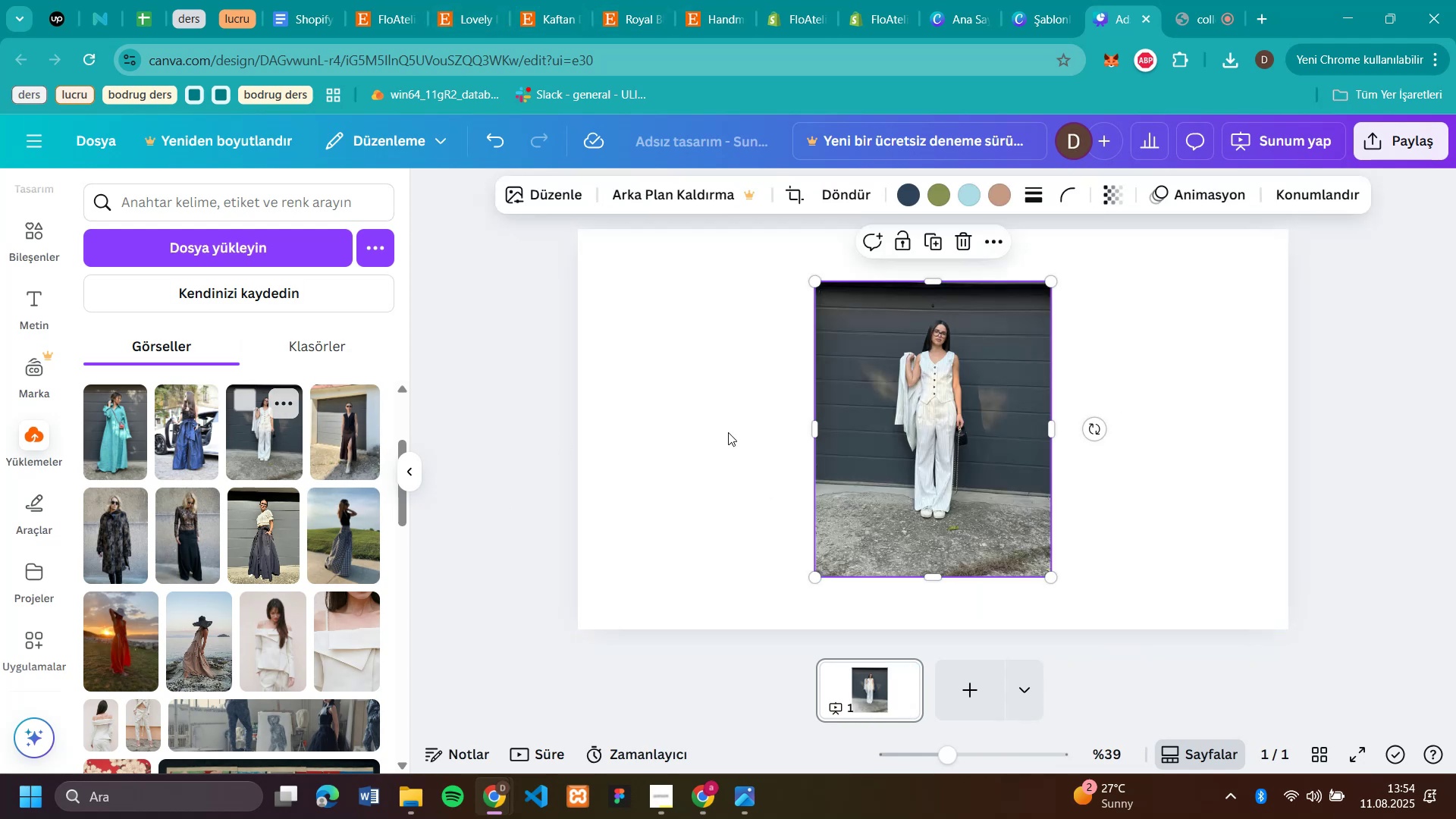 
left_click_drag(start_coordinate=[987, 431], to_coordinate=[868, 382])
 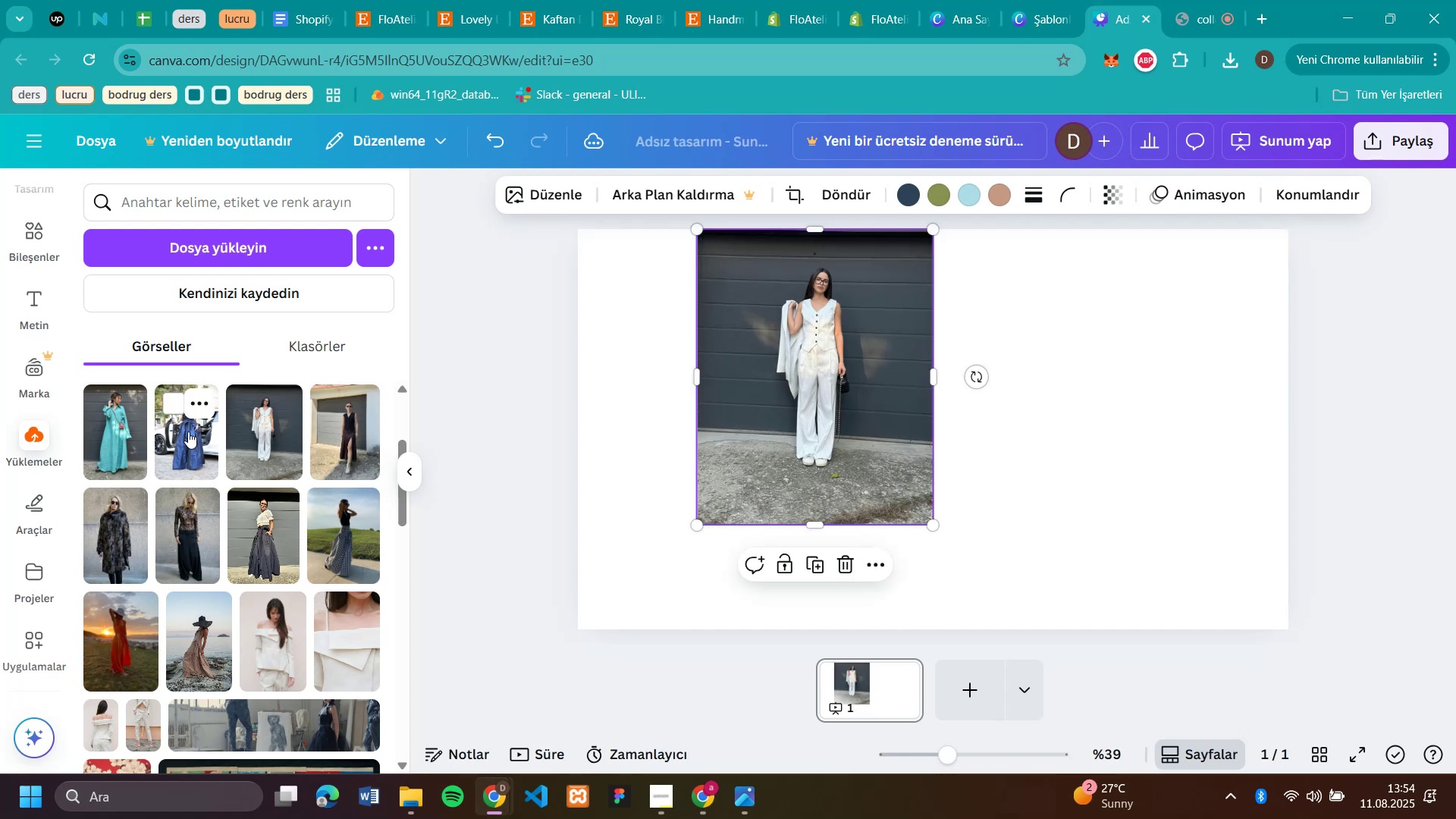 
left_click_drag(start_coordinate=[188, 431], to_coordinate=[1009, 287])
 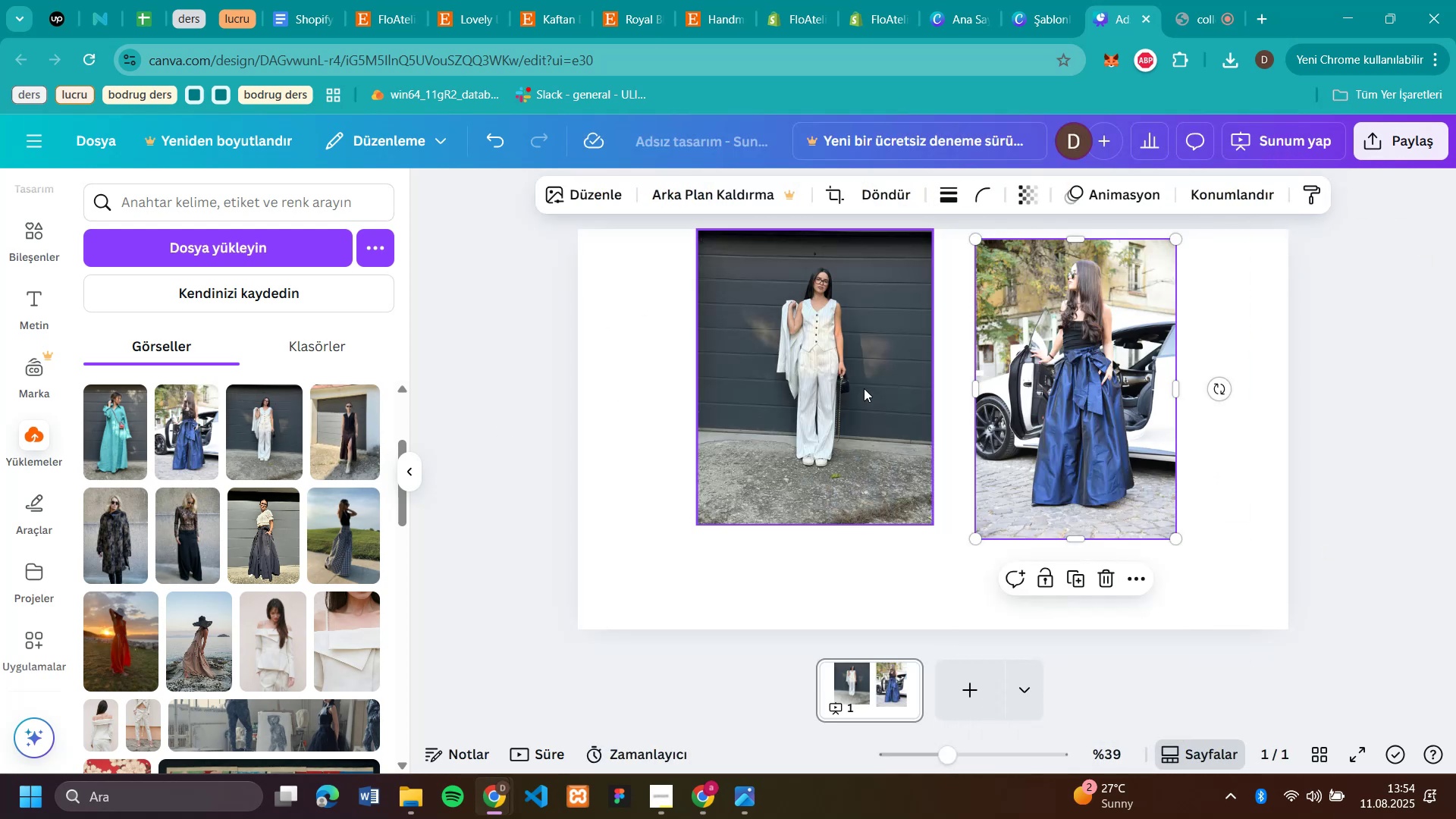 
left_click([864, 388])
 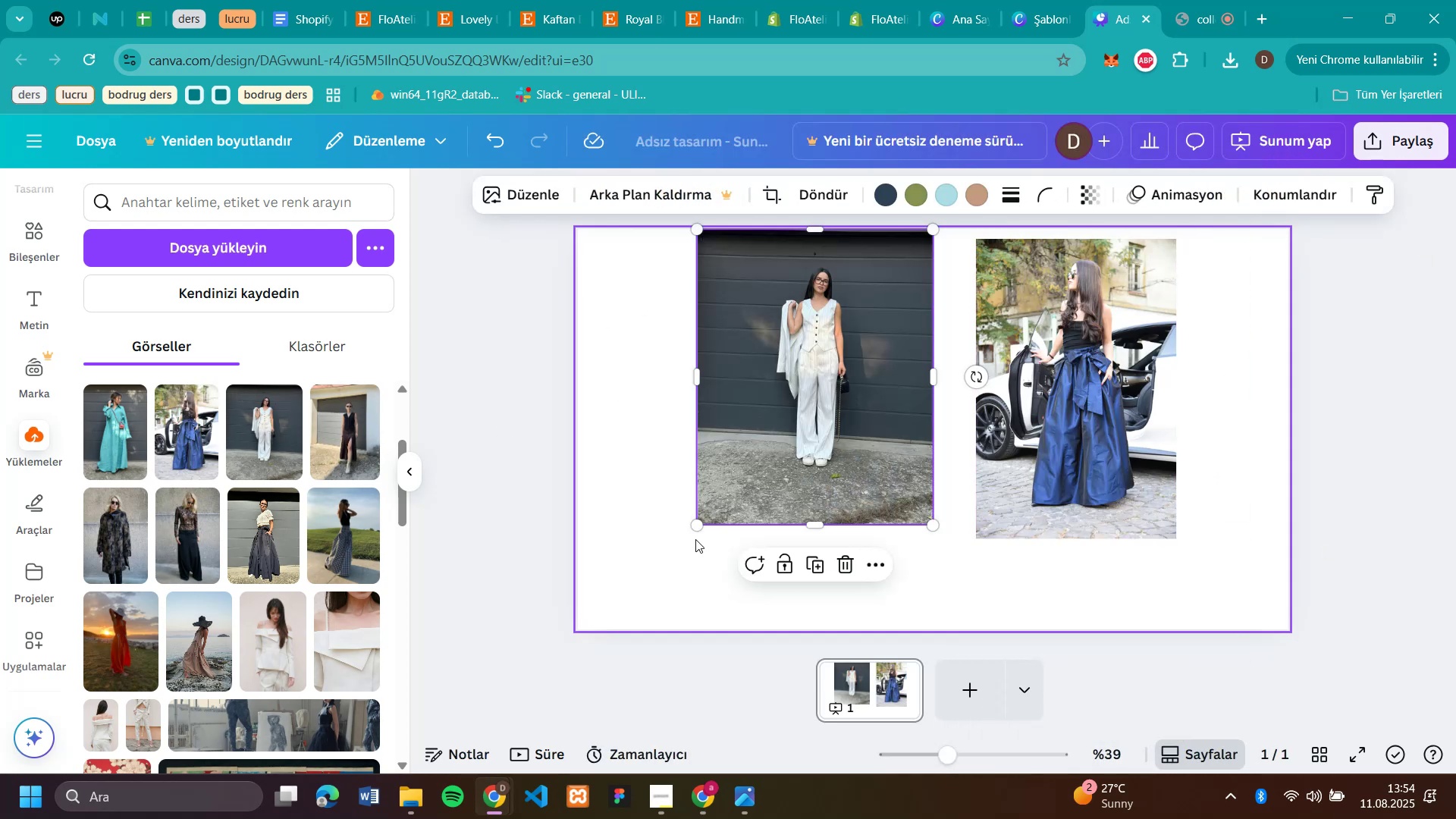 
left_click_drag(start_coordinate=[695, 528], to_coordinate=[657, 670])
 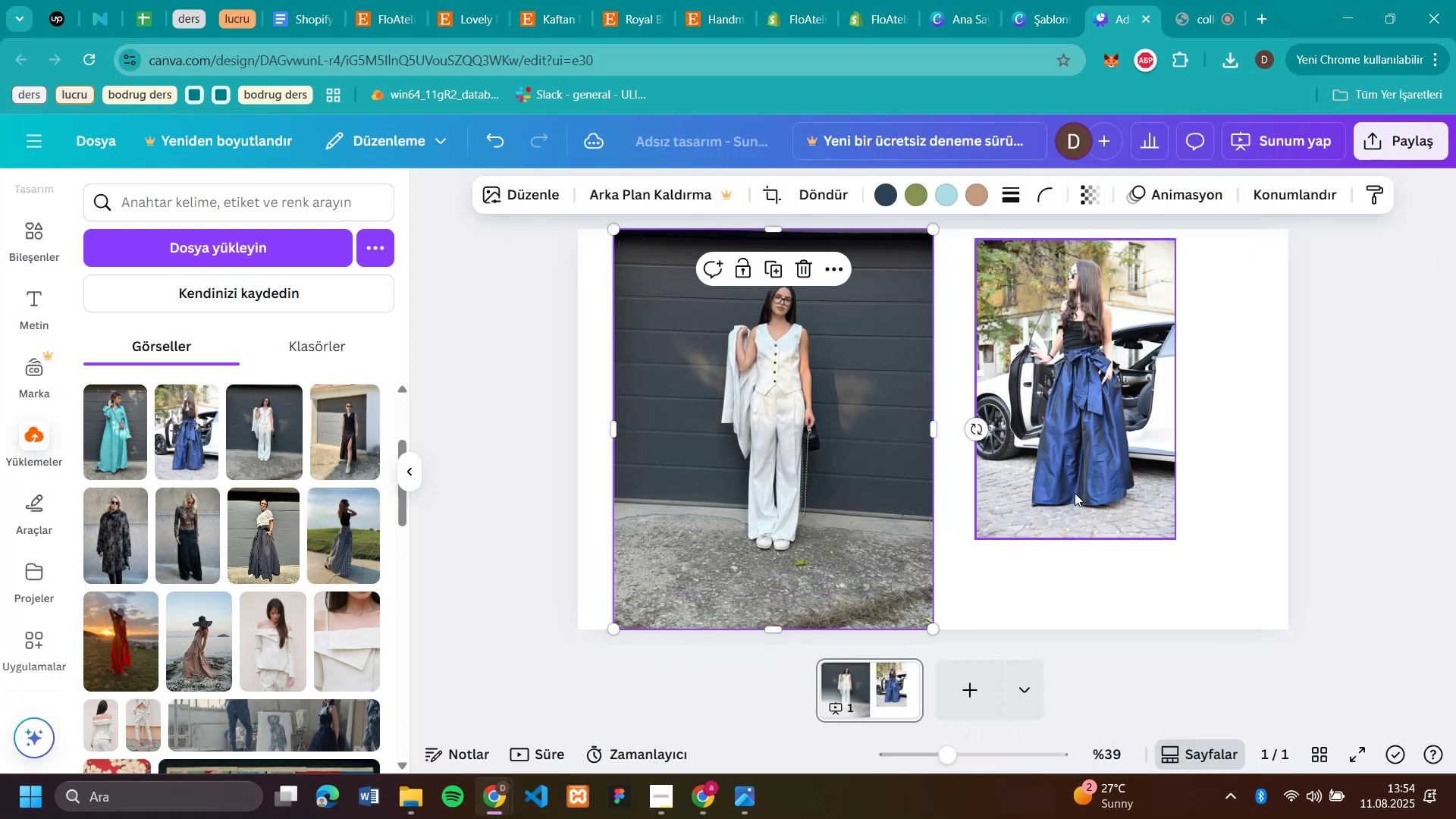 
left_click([1129, 463])
 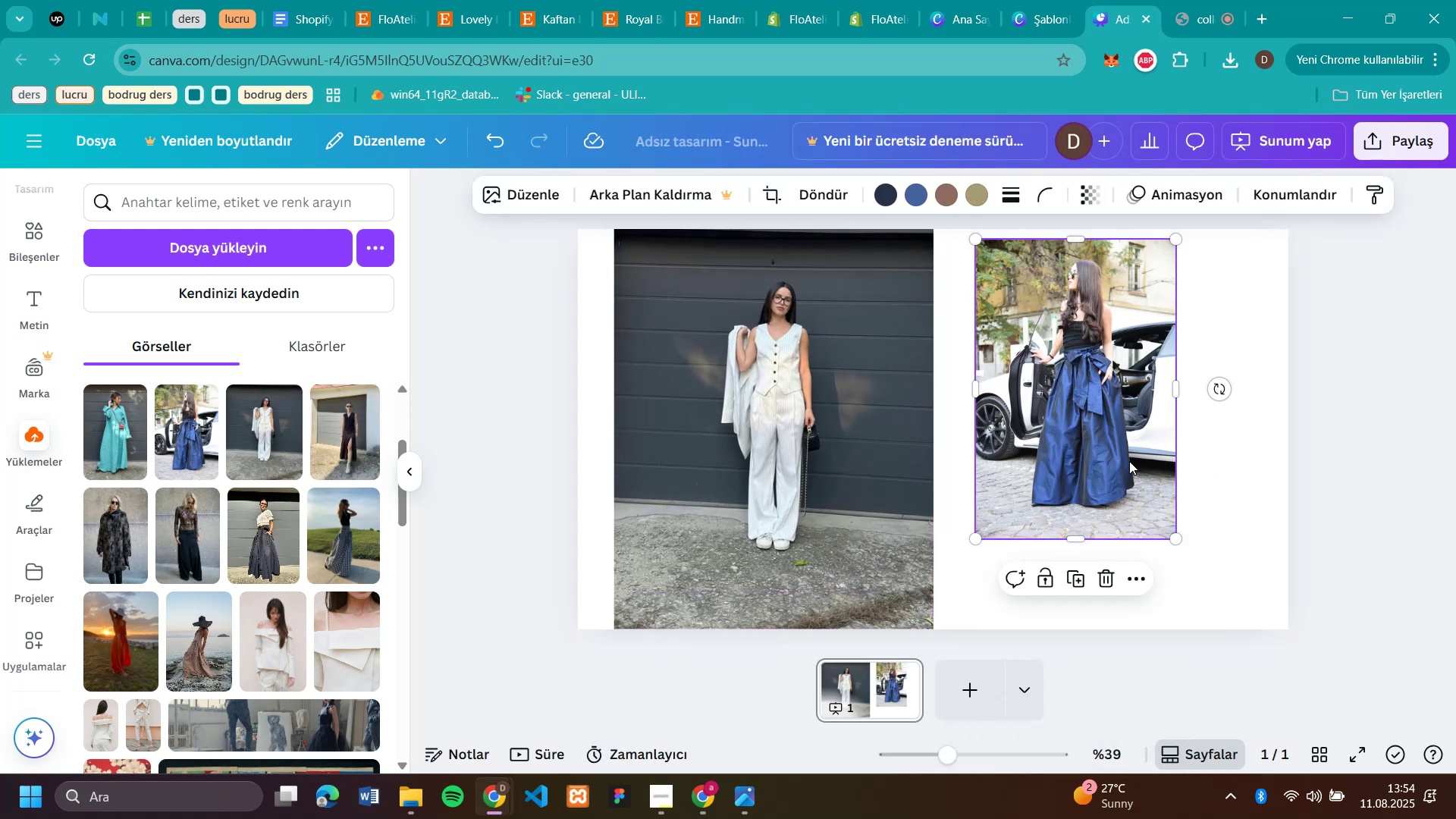 
left_click_drag(start_coordinate=[1129, 461], to_coordinate=[1088, 451])
 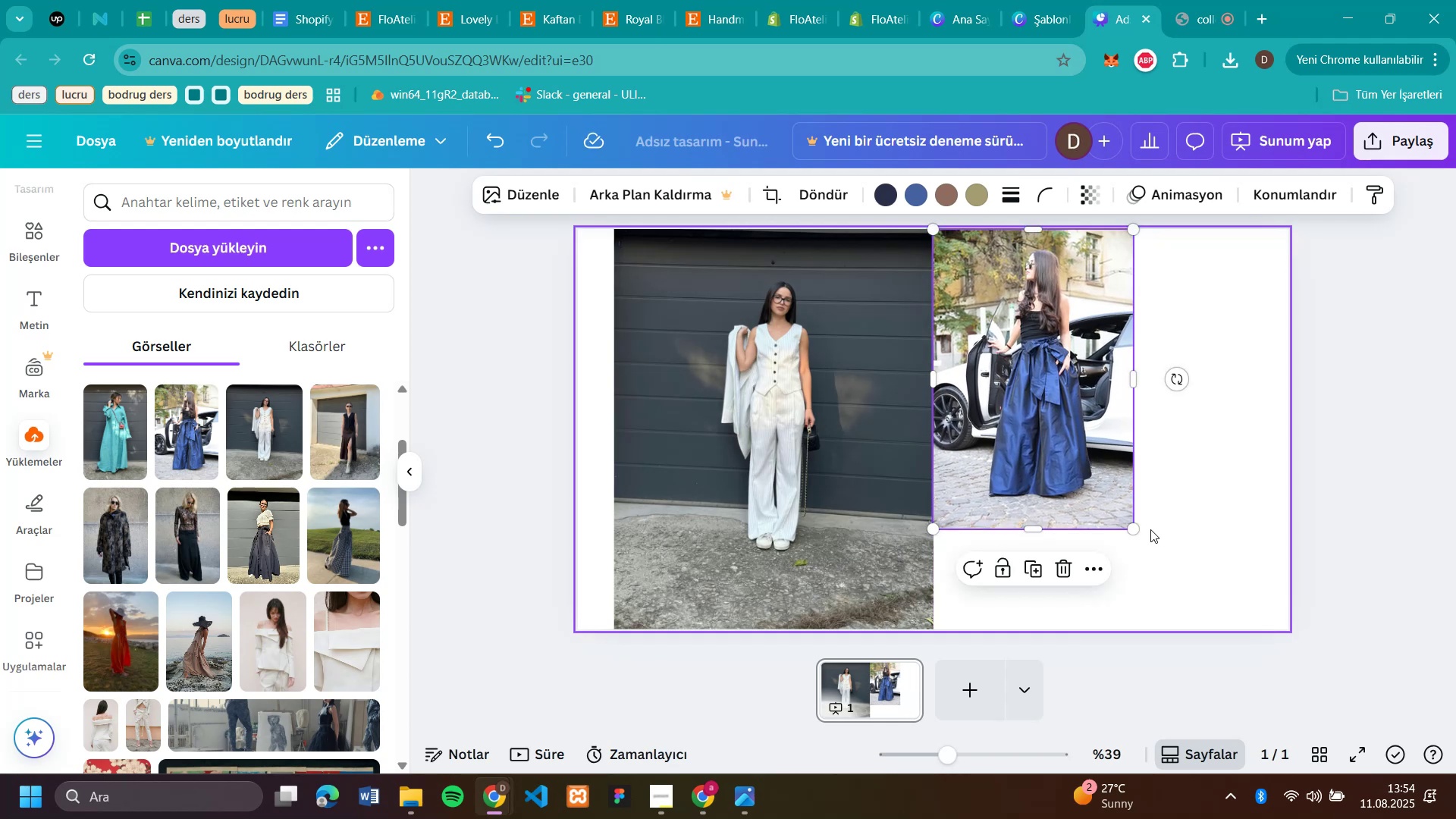 
left_click_drag(start_coordinate=[1136, 529], to_coordinate=[1196, 629])
 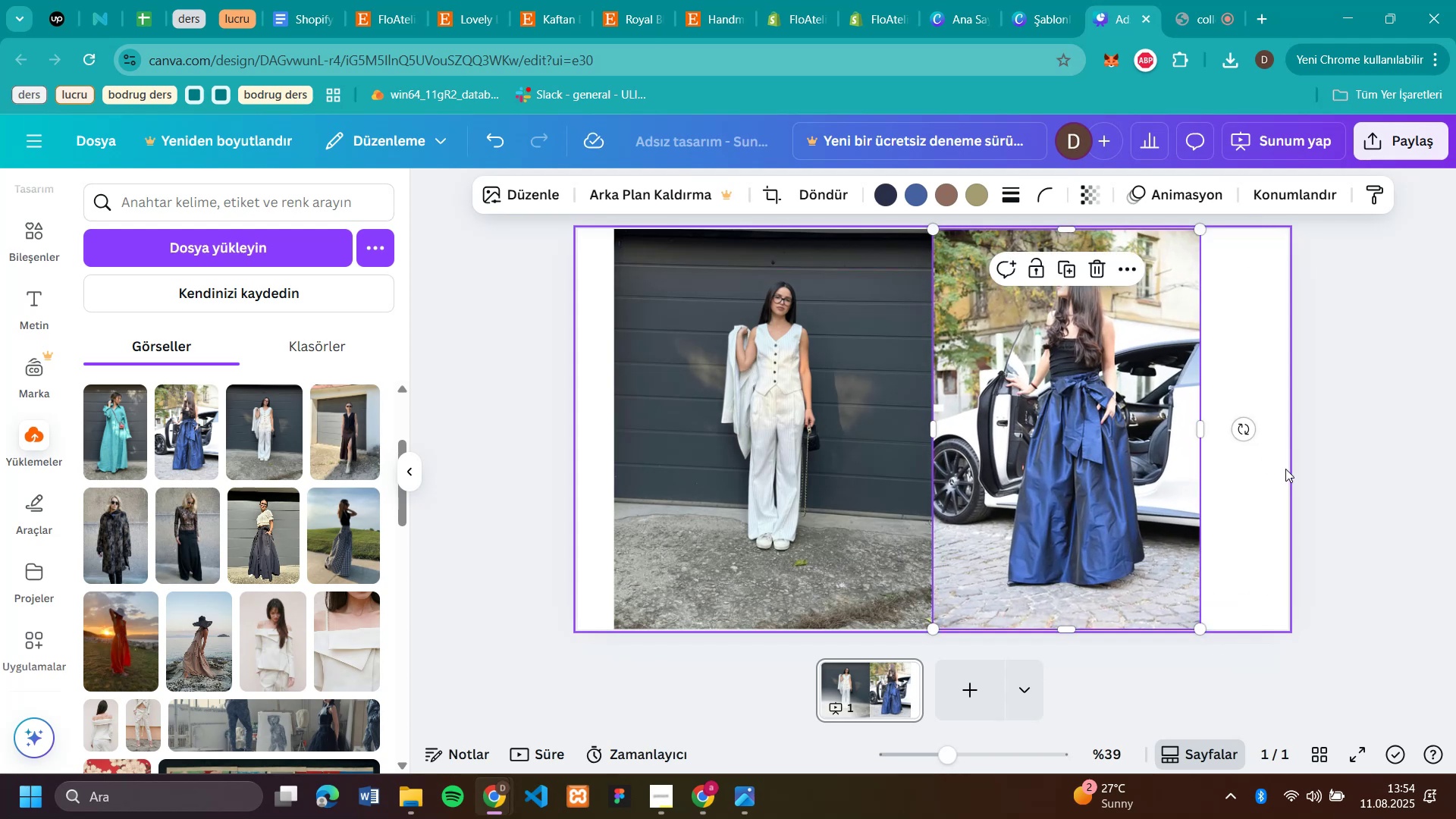 
left_click([1282, 487])
 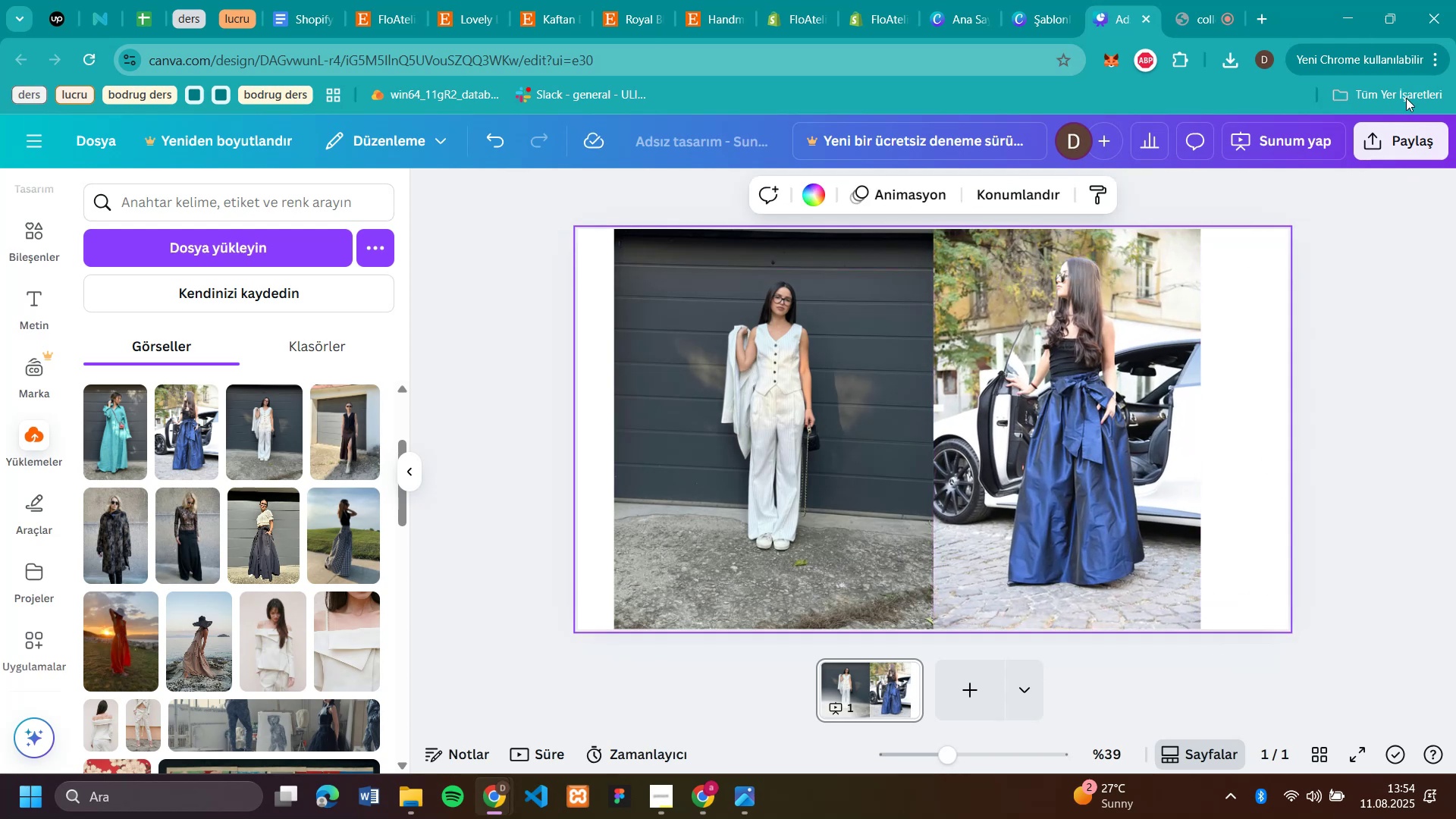 
left_click([1406, 147])
 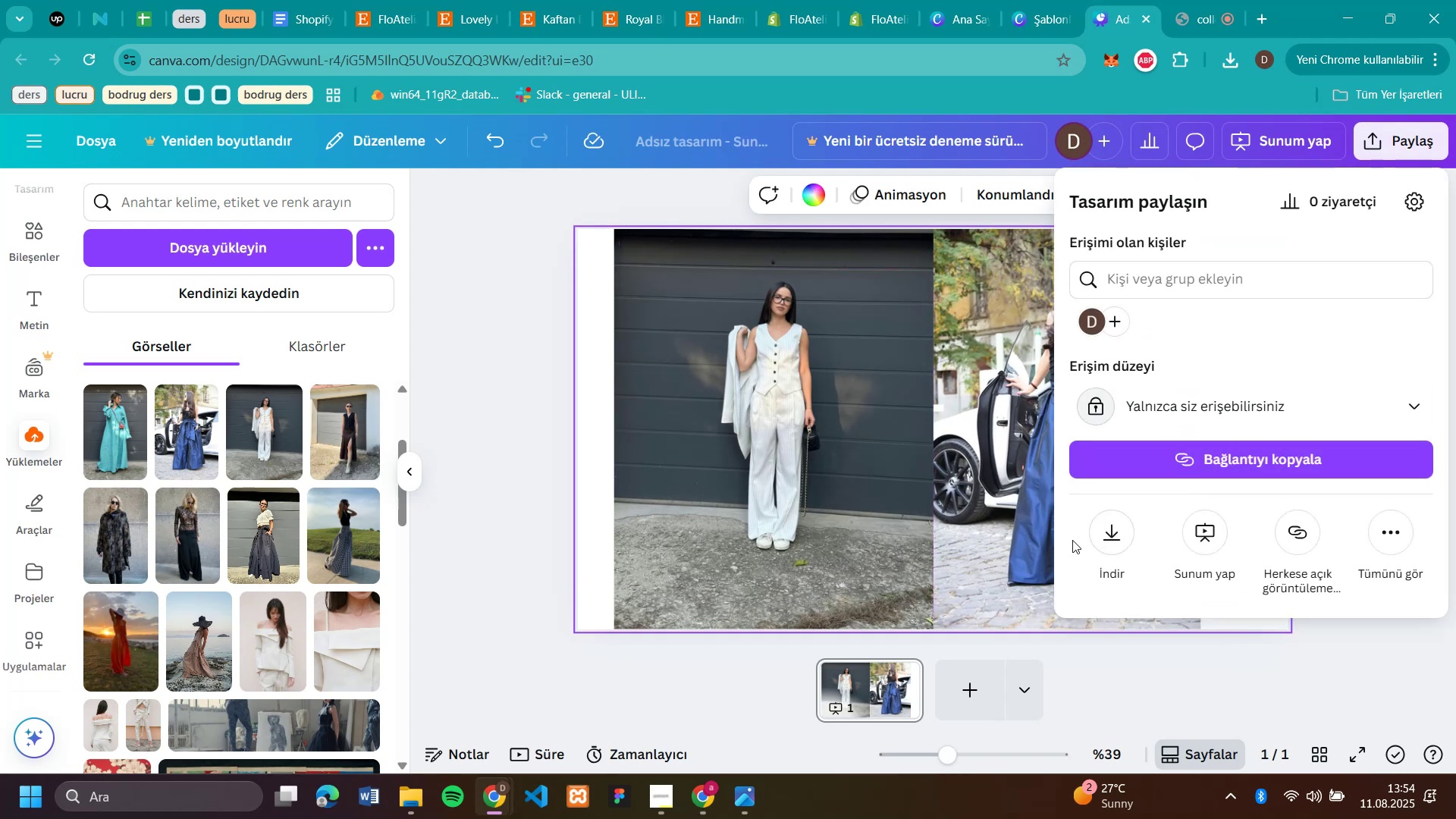 
left_click([1119, 543])
 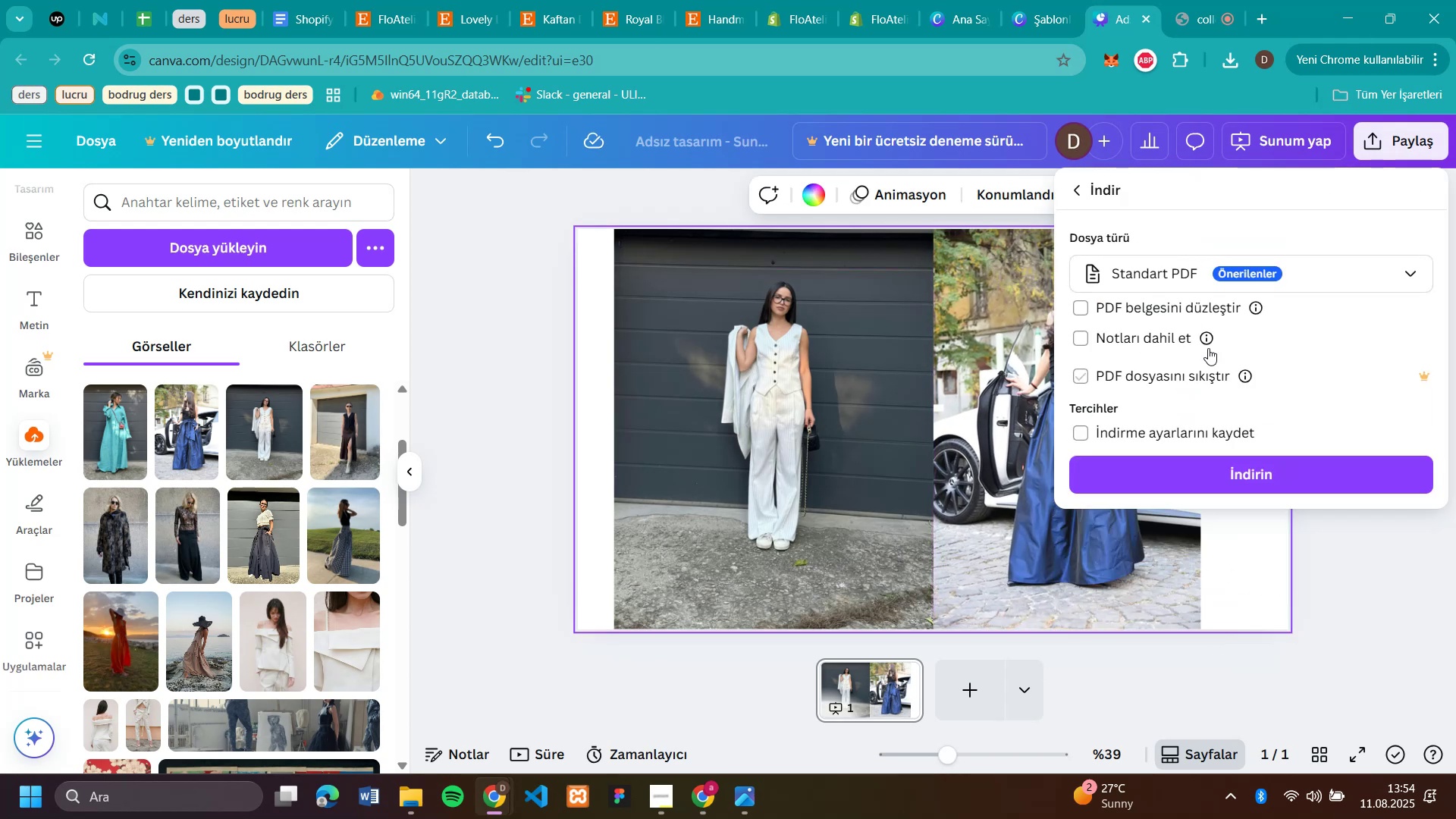 
left_click([1203, 272])
 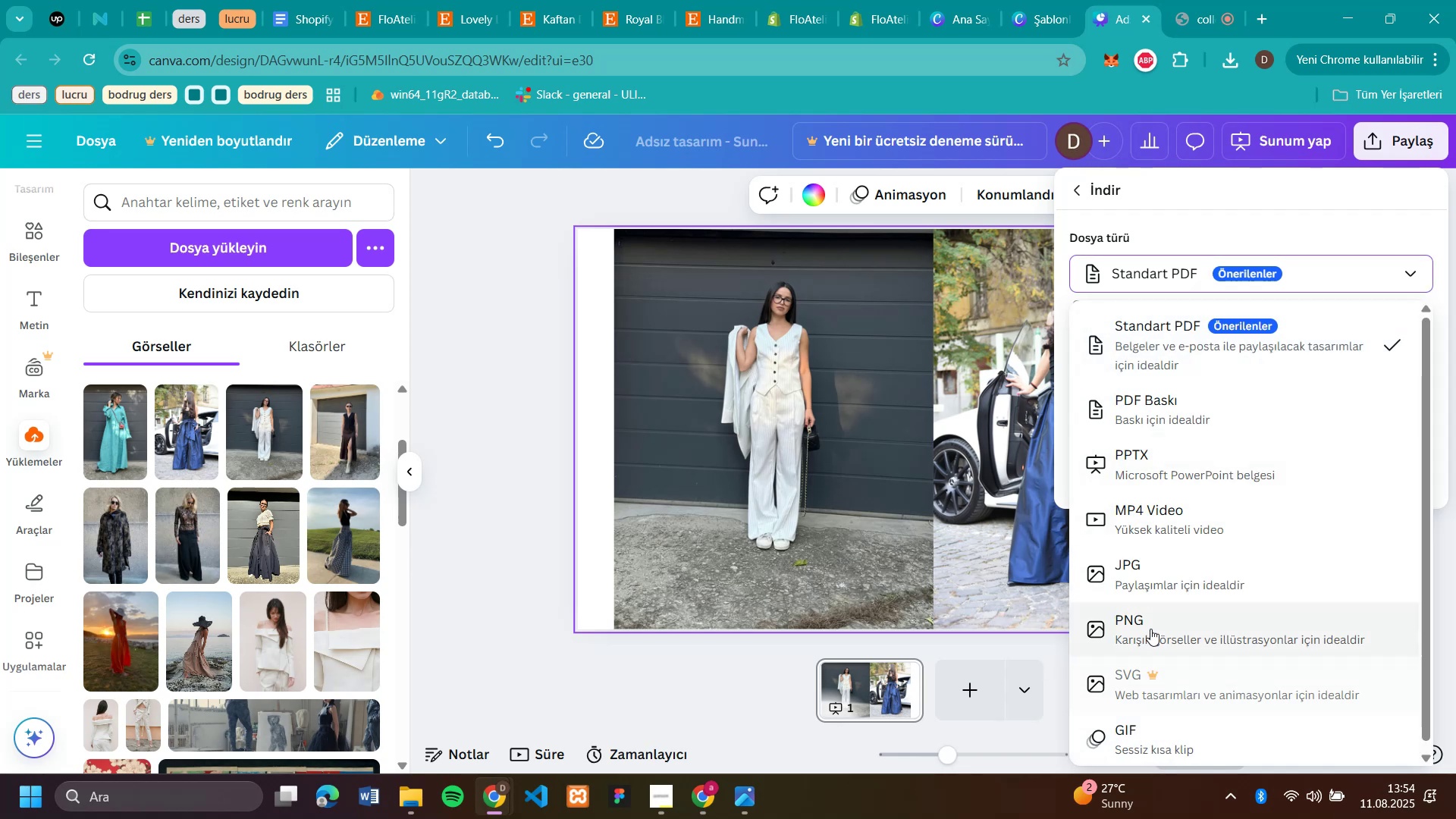 
left_click([1150, 629])
 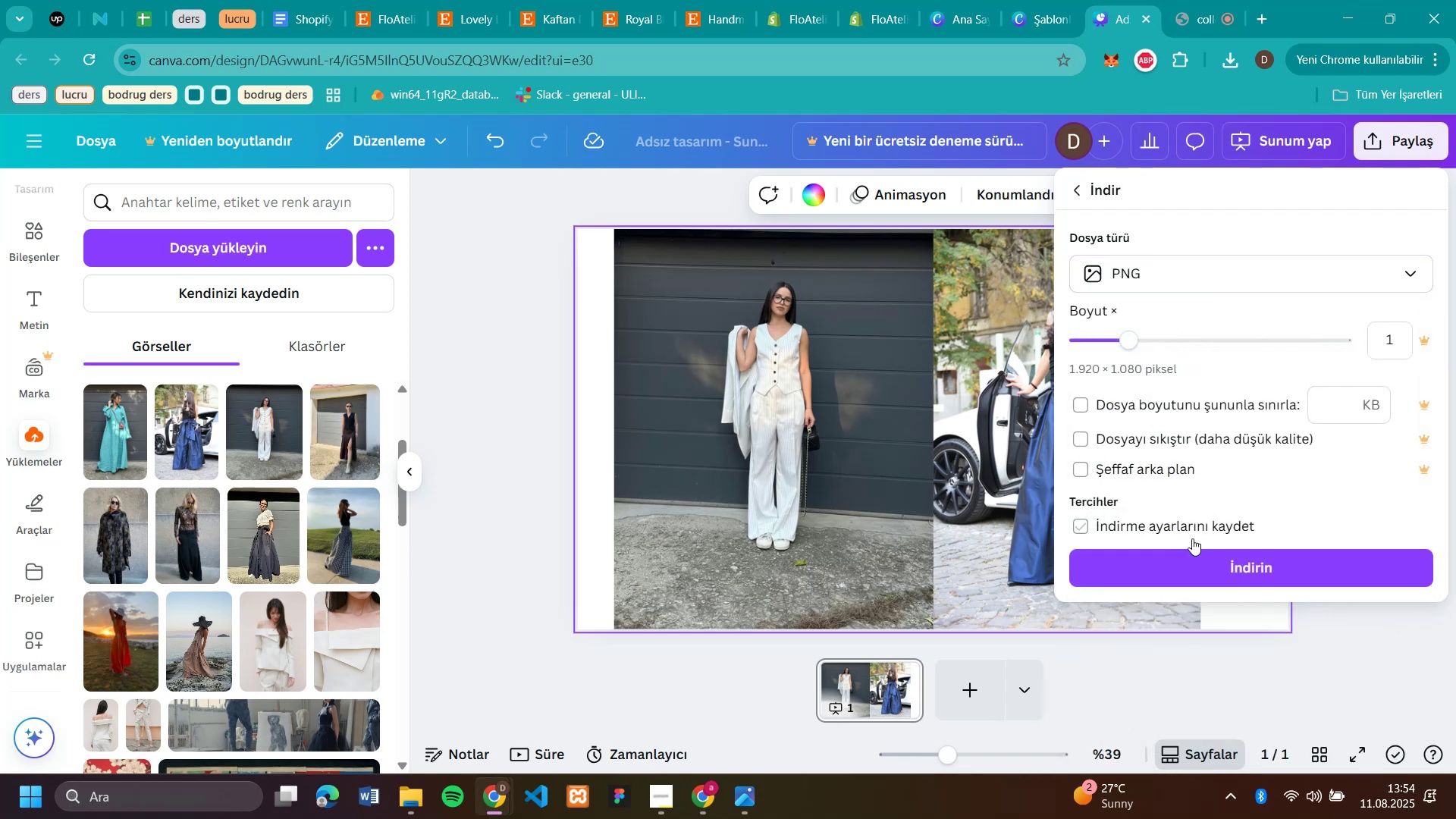 
left_click([1198, 563])
 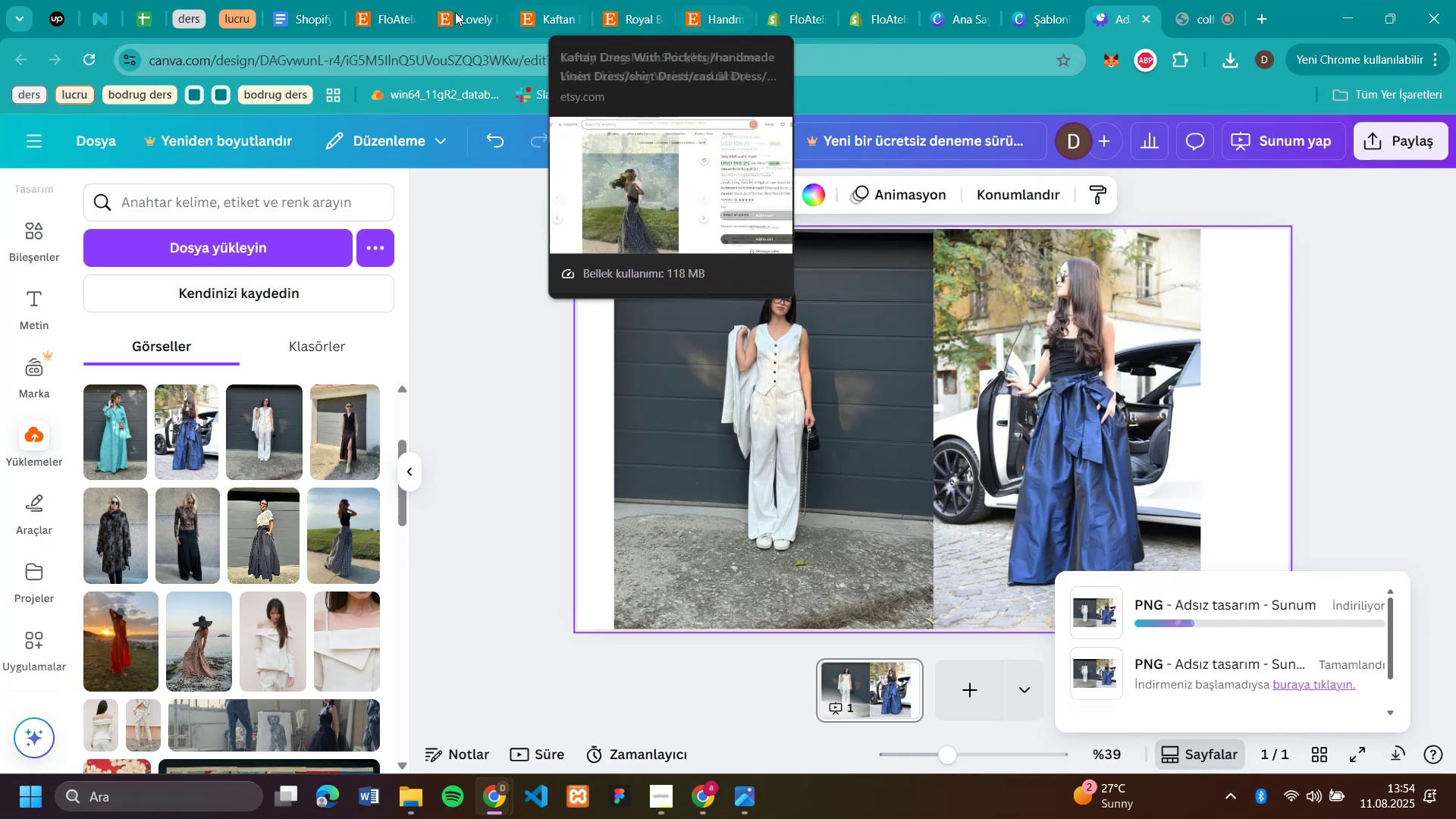 
left_click([459, 20])
 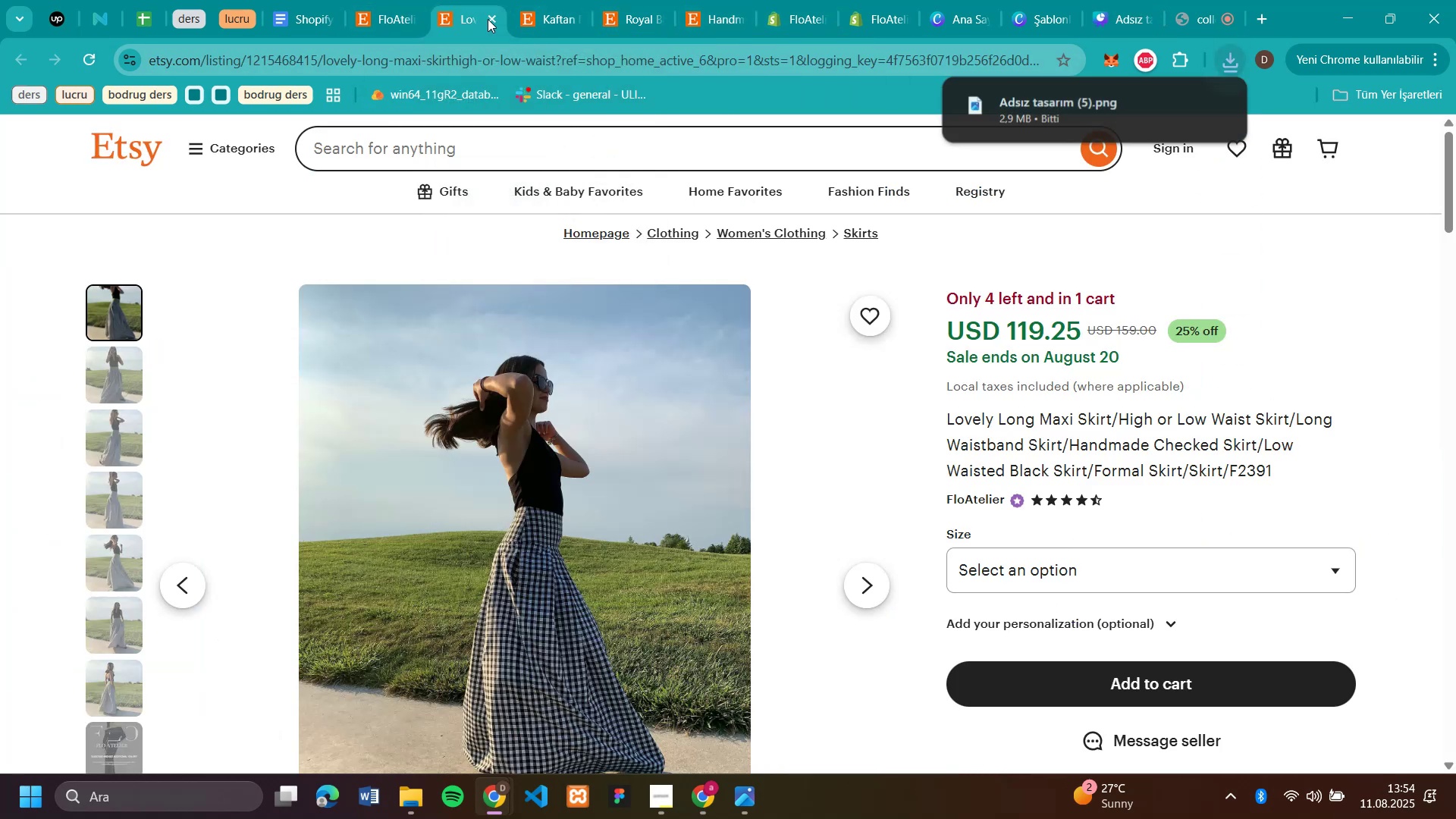 
left_click([488, 19])
 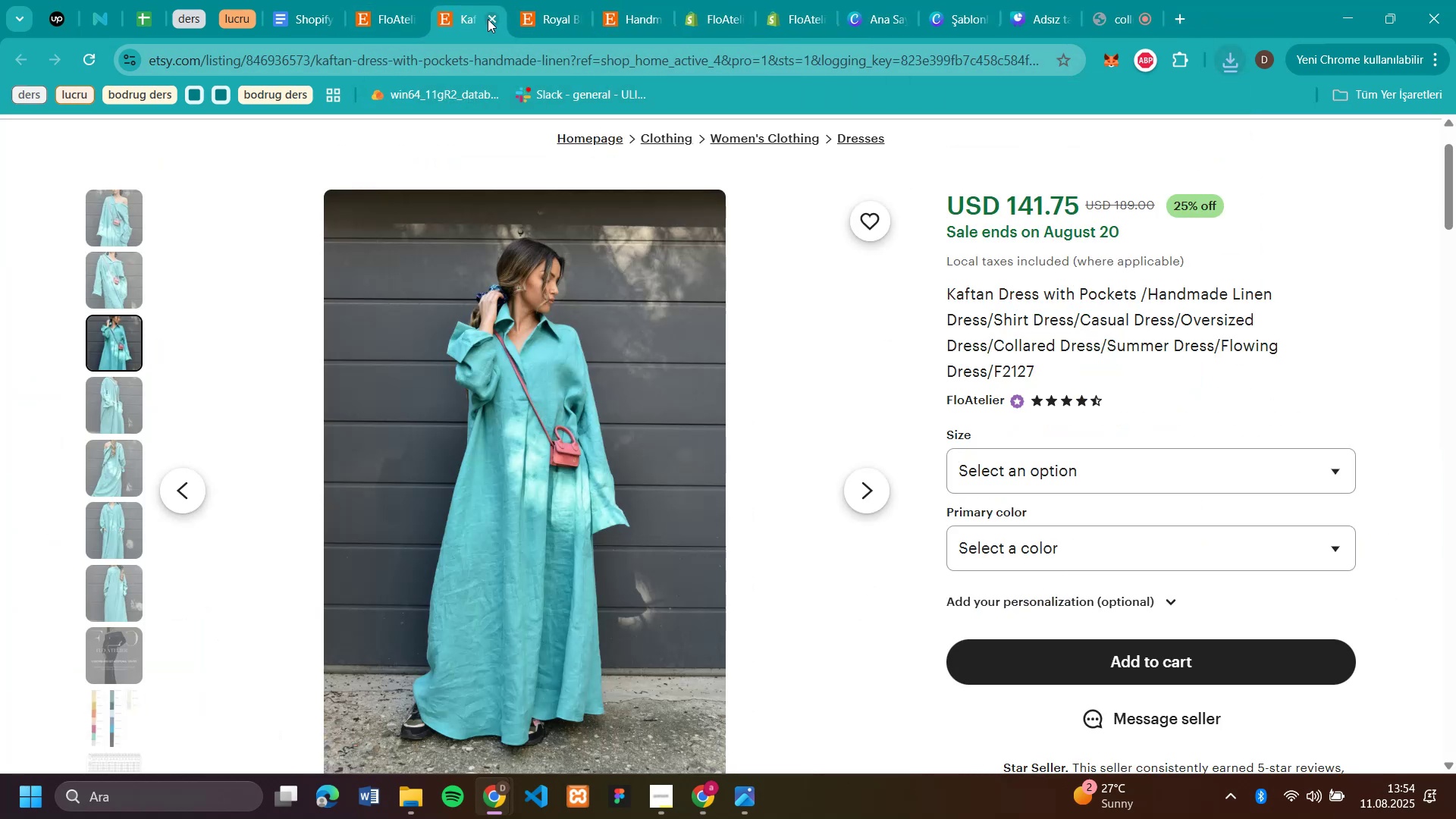 
left_click([488, 19])
 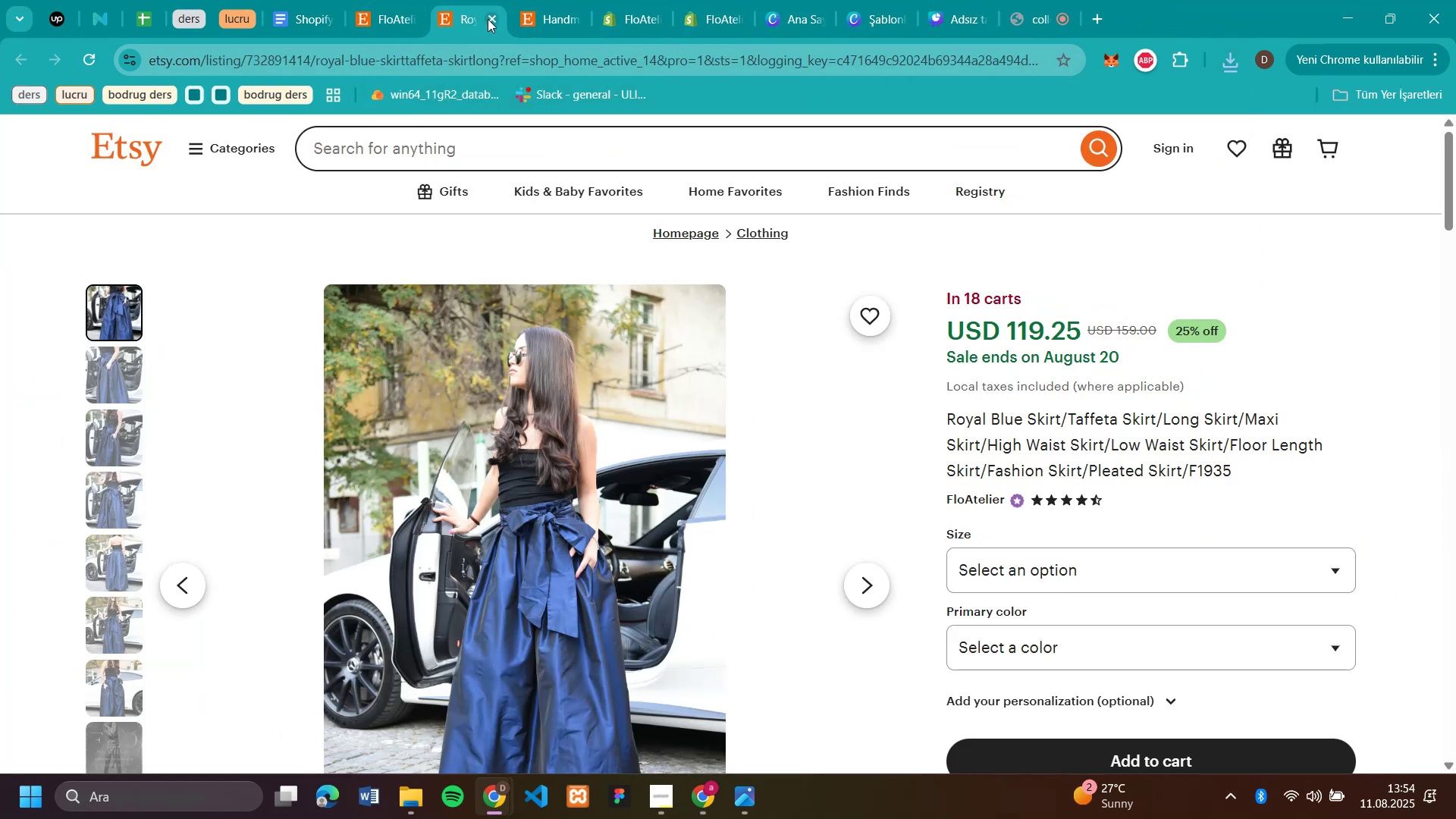 
left_click([488, 19])
 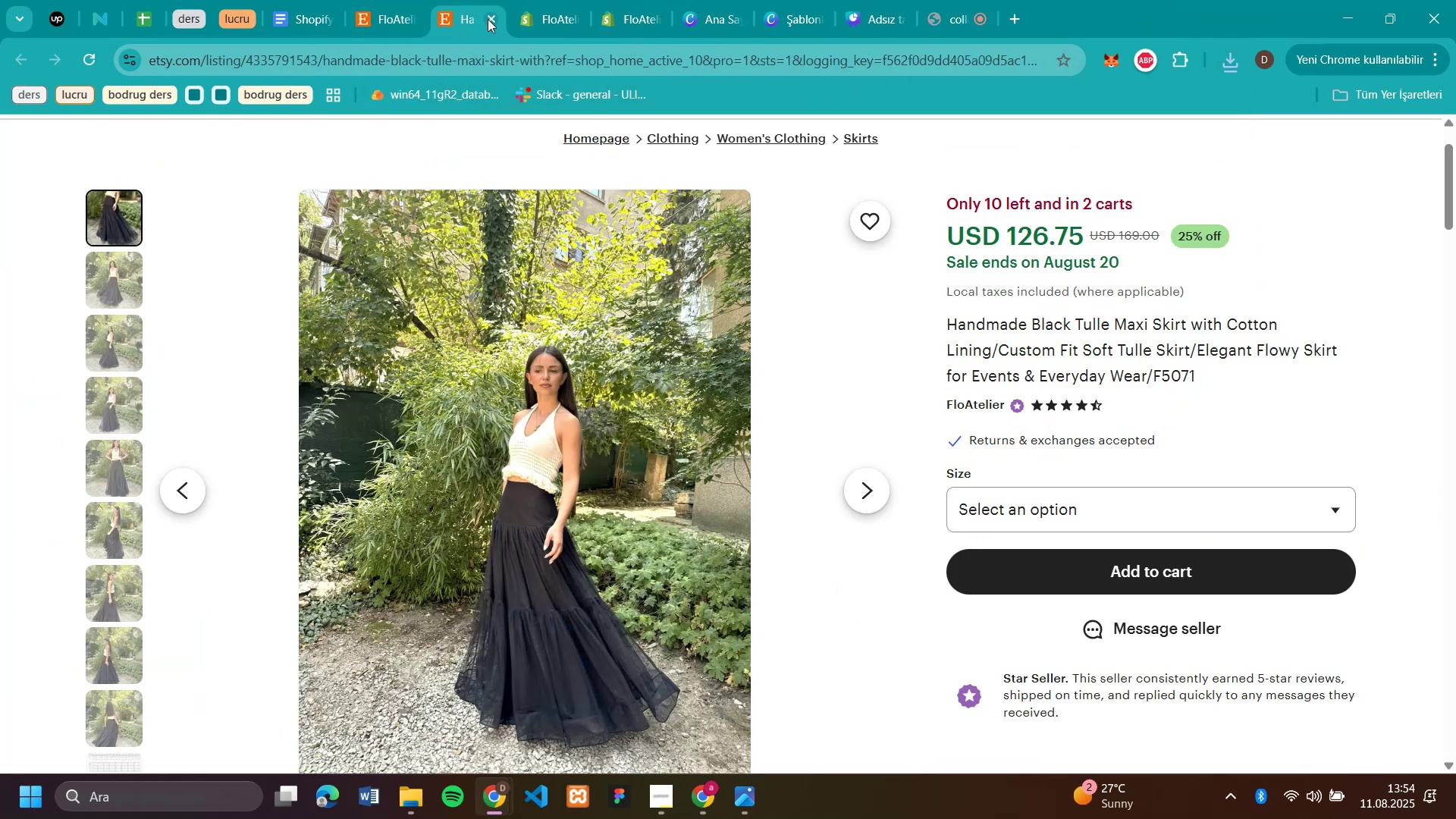 
left_click([488, 19])
 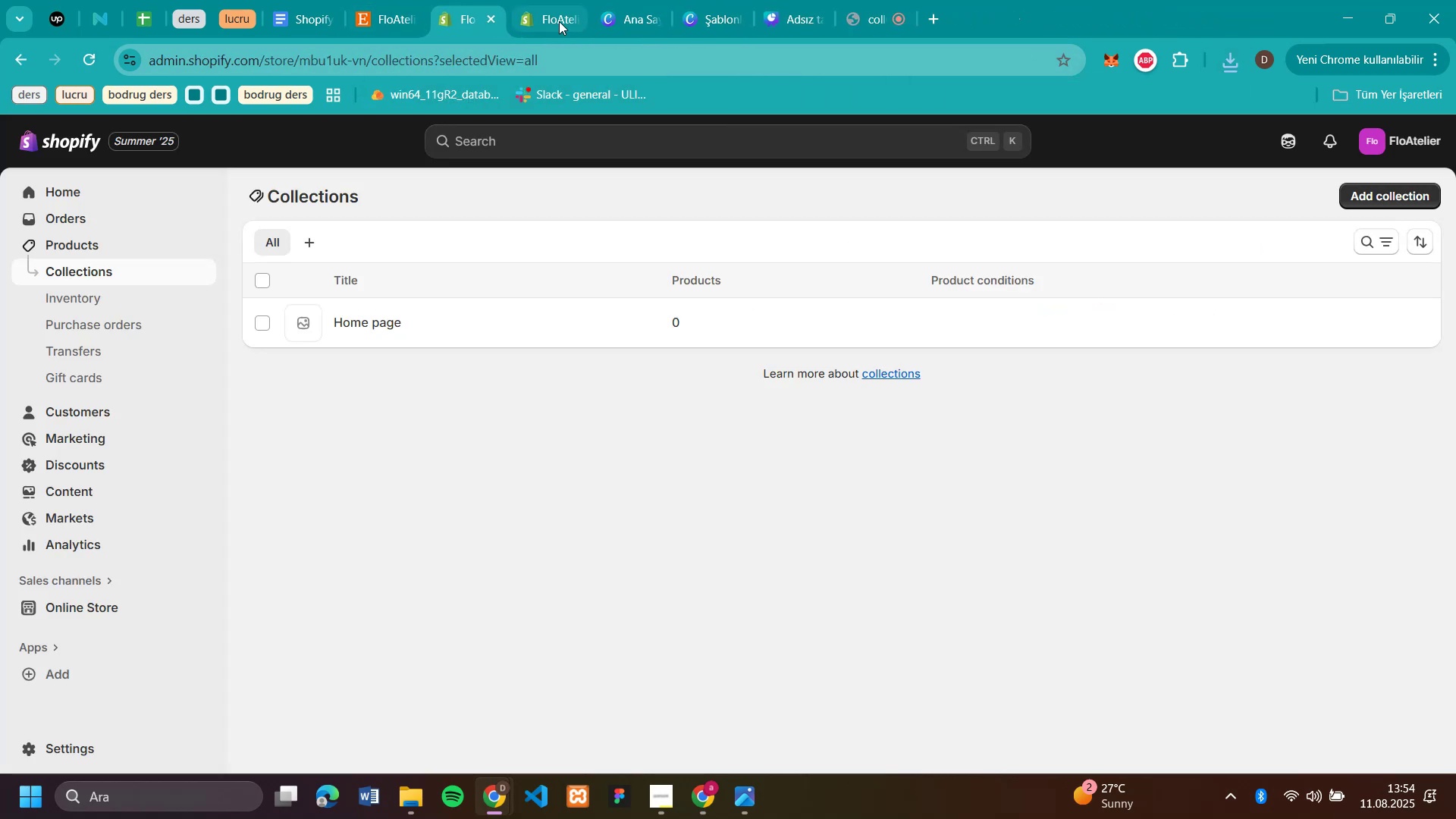 
left_click([552, 21])
 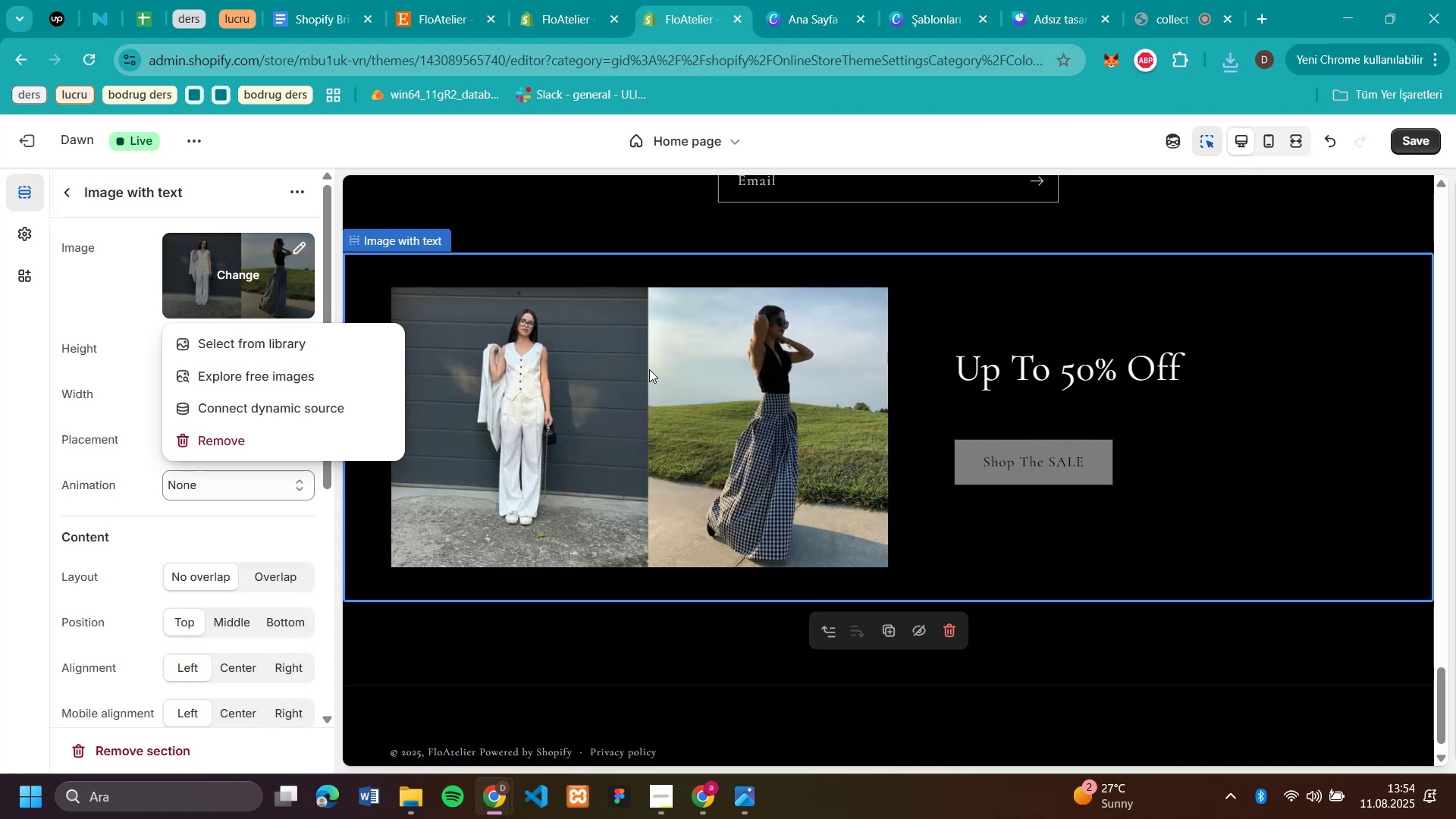 
left_click([242, 272])
 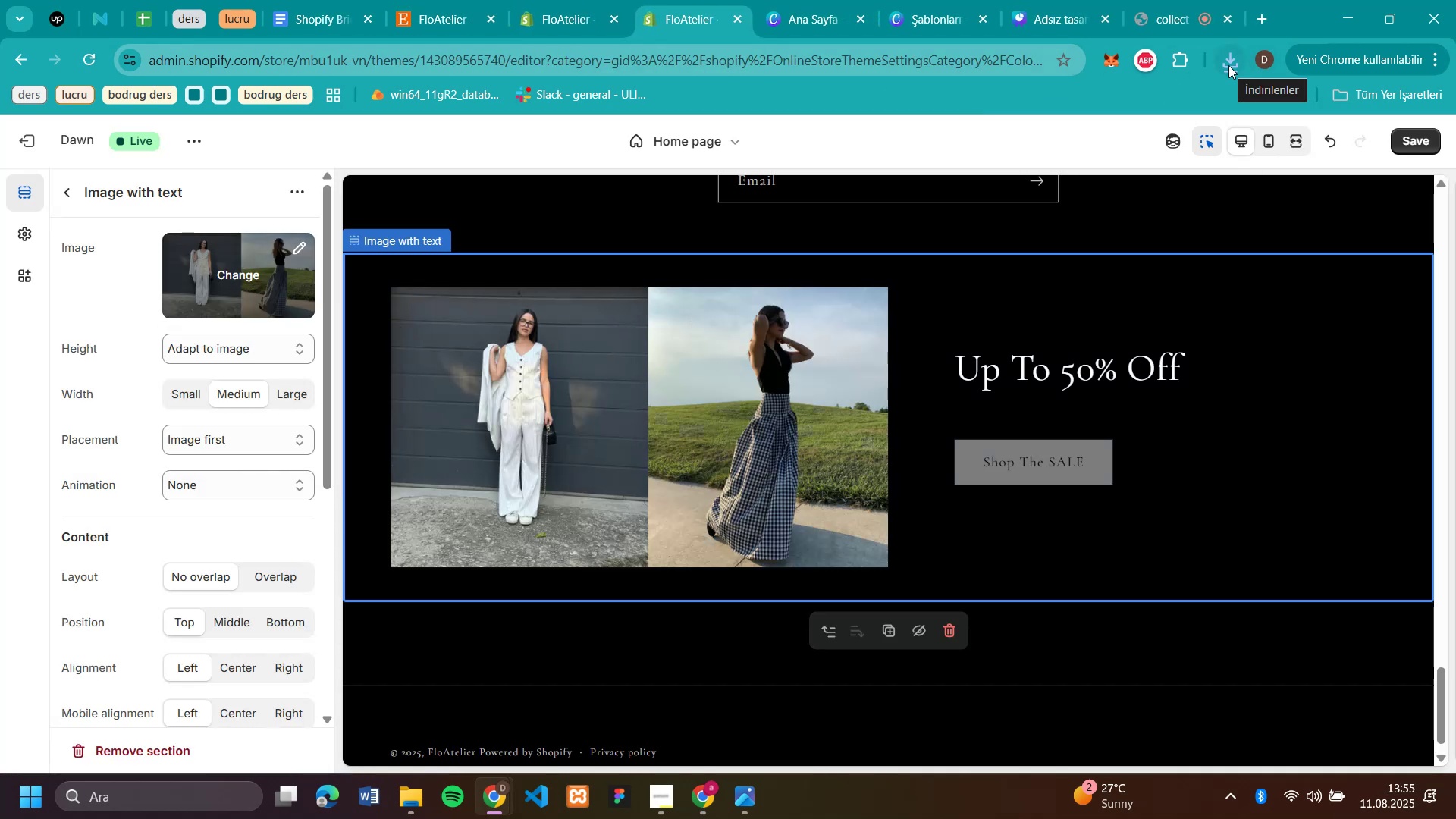 
wait(6.53)
 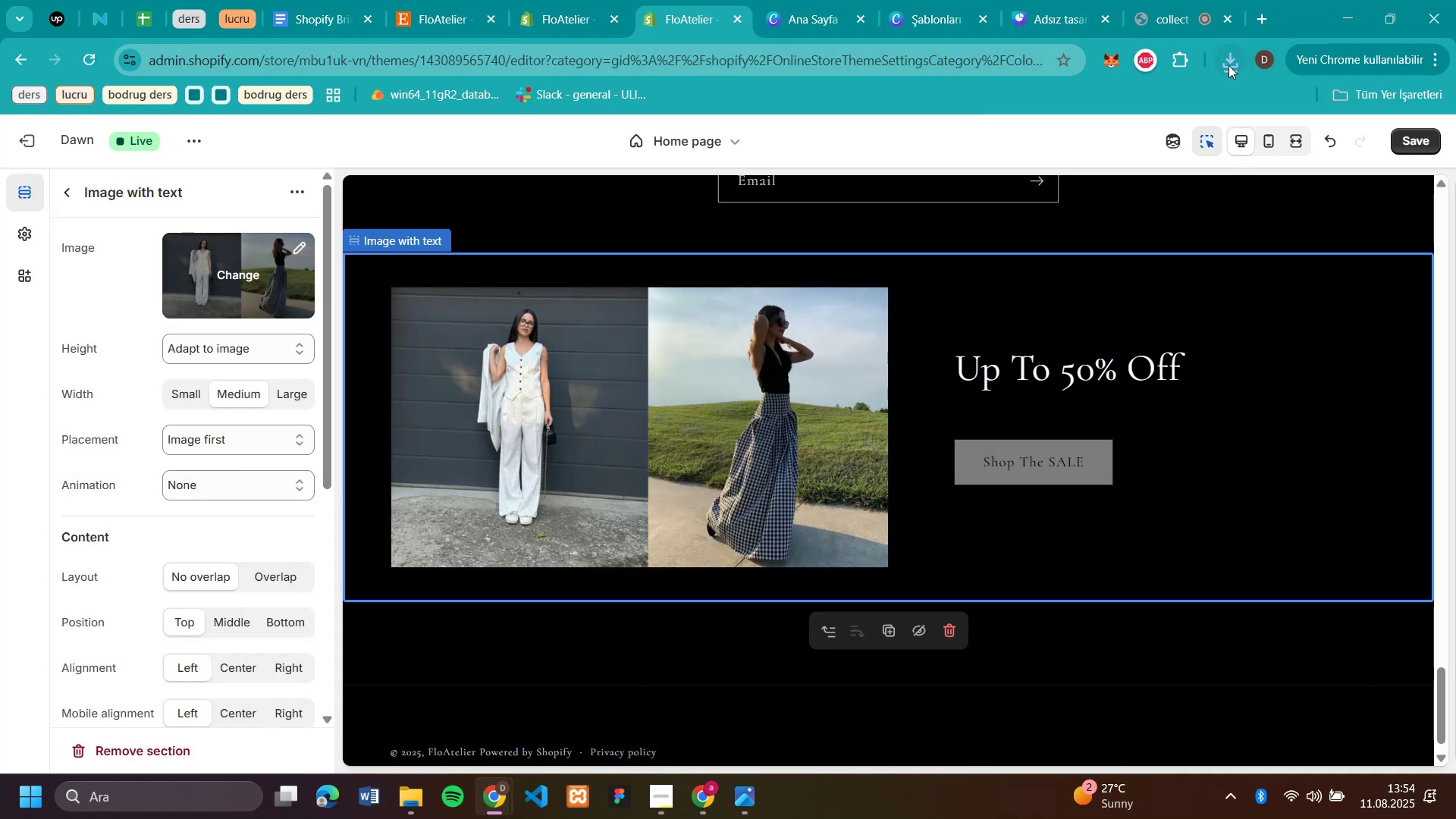 
left_click([247, 269])
 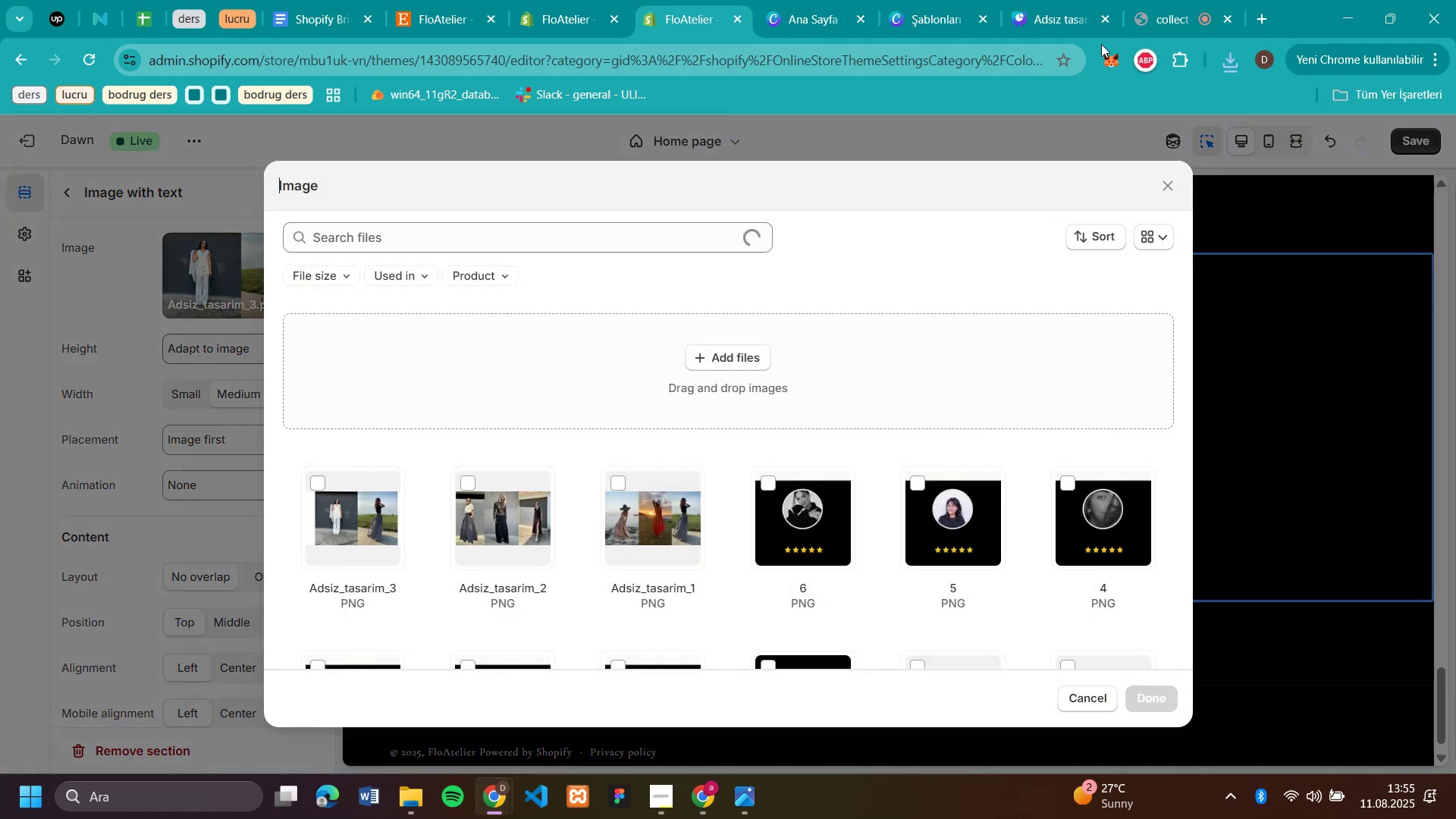 
left_click([1226, 77])
 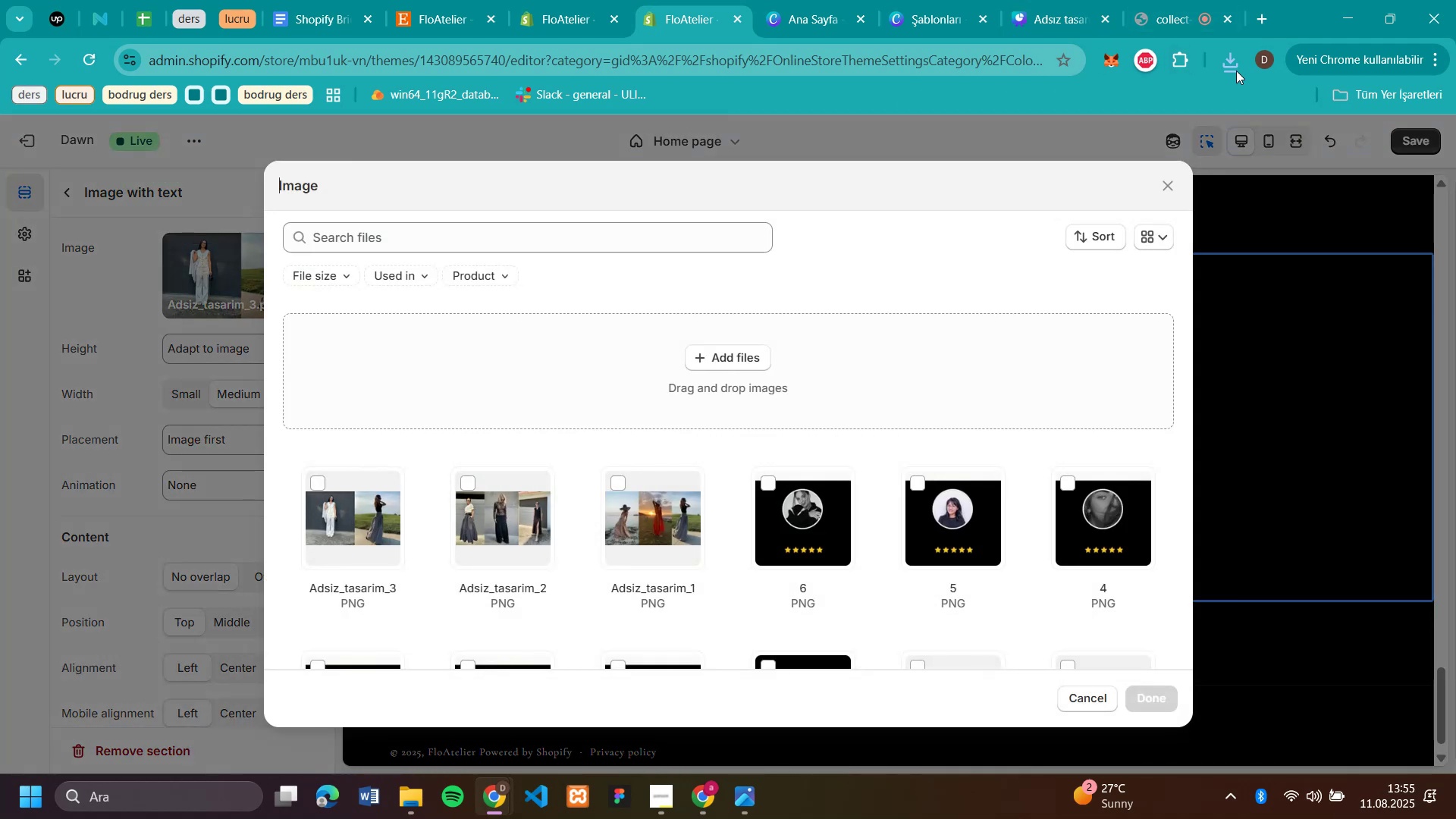 
left_click([1240, 67])
 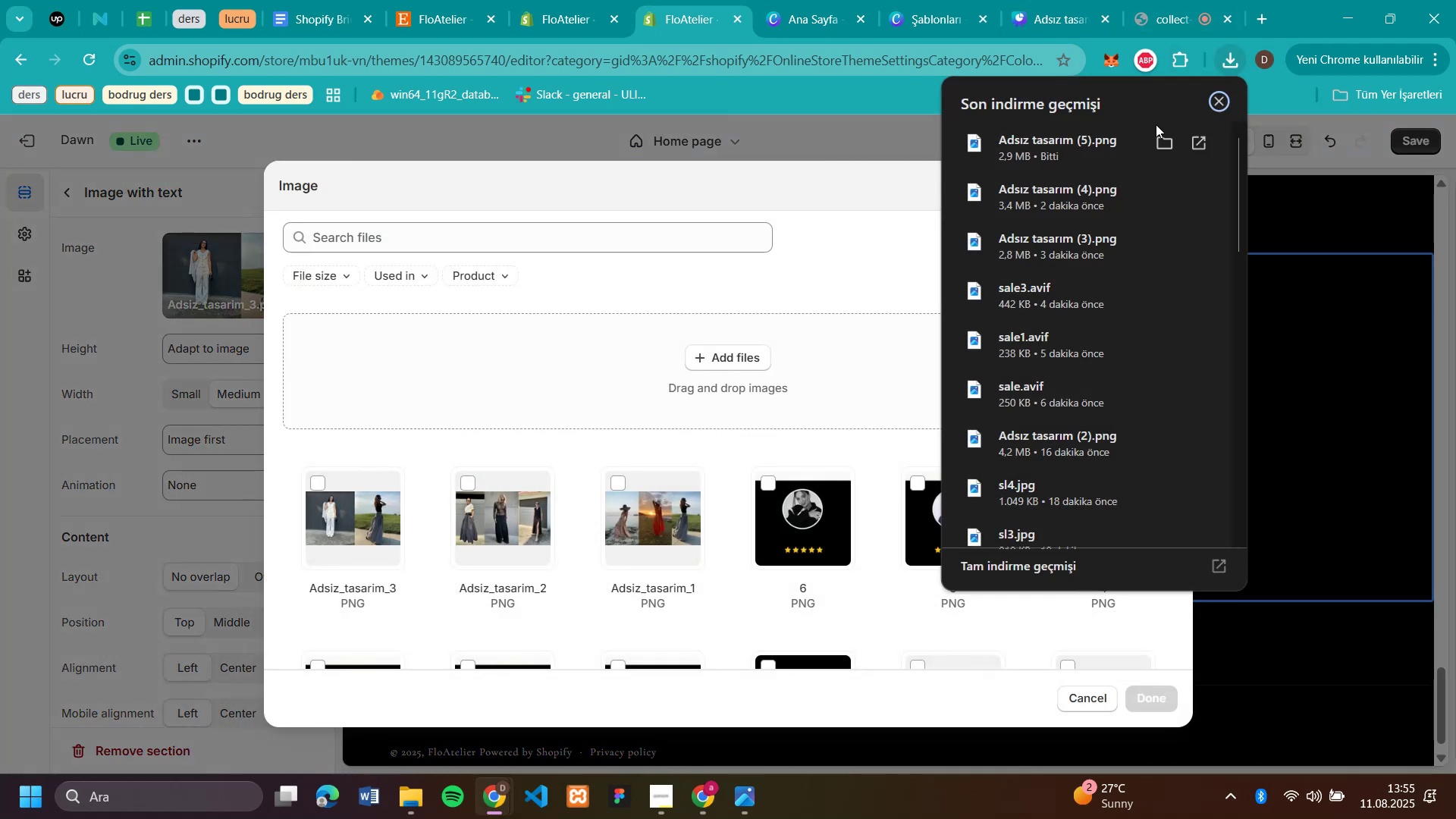 
left_click_drag(start_coordinate=[1085, 143], to_coordinate=[772, 408])
 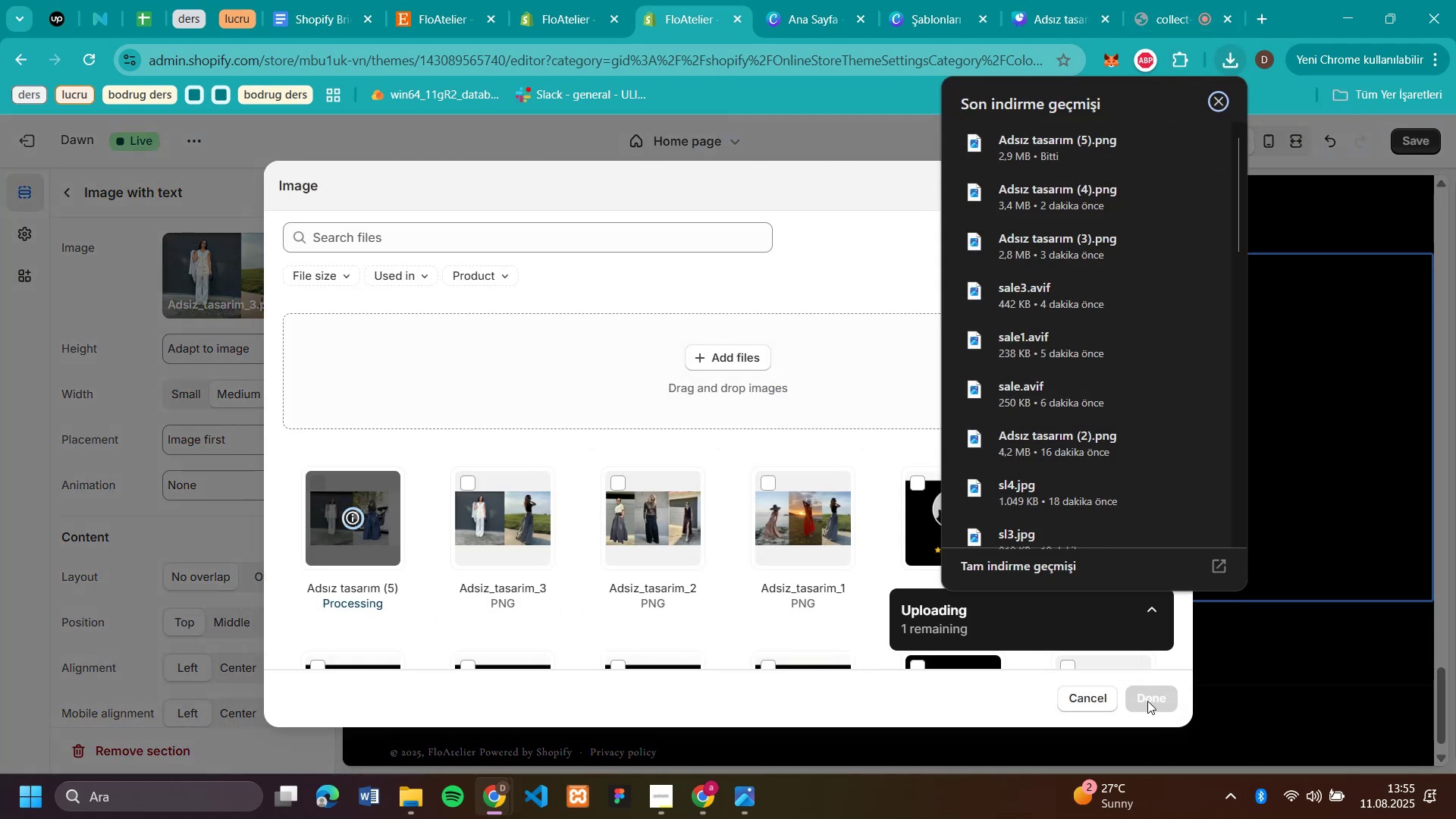 
wait(5.62)
 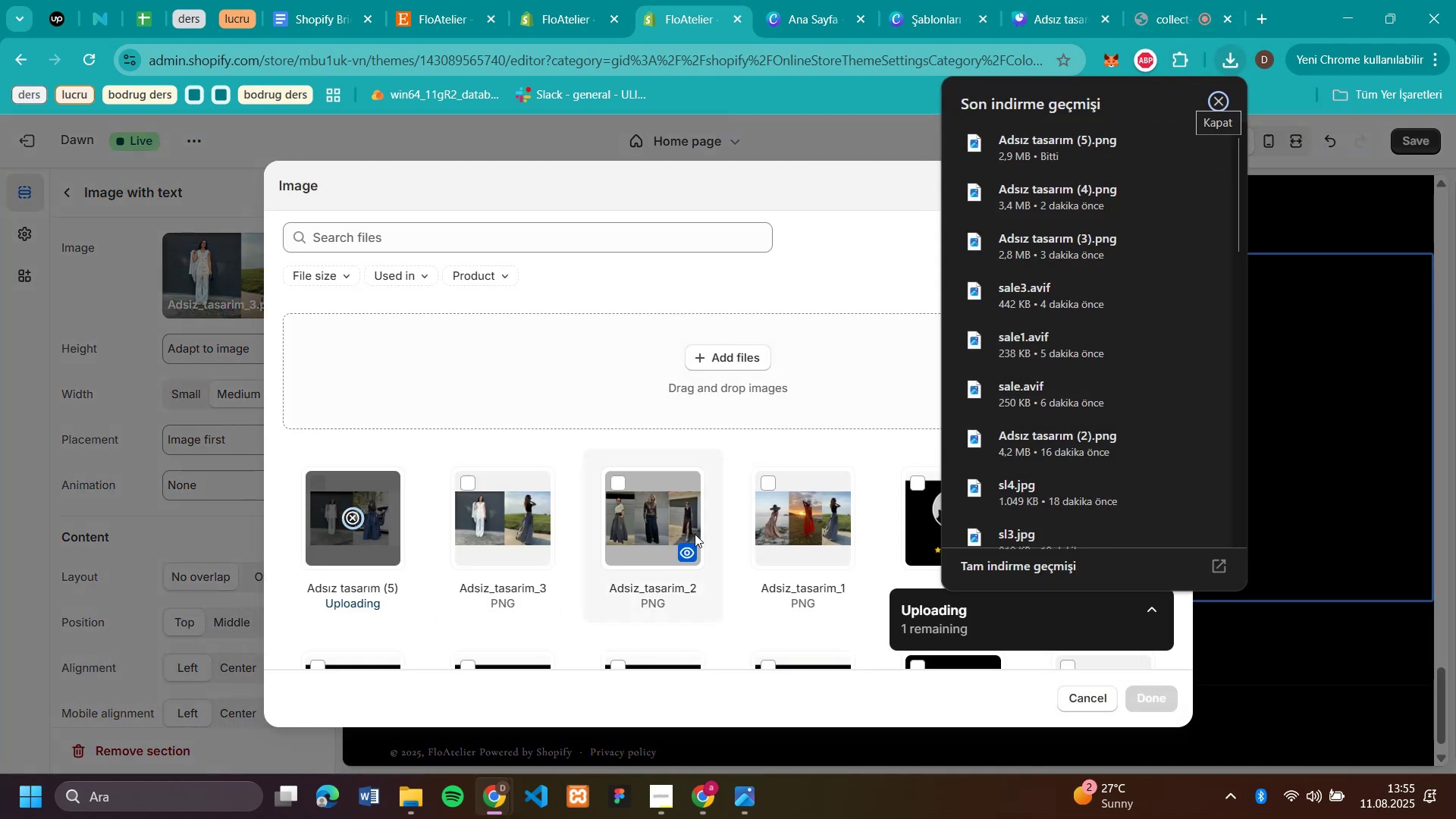 
left_click([1147, 701])
 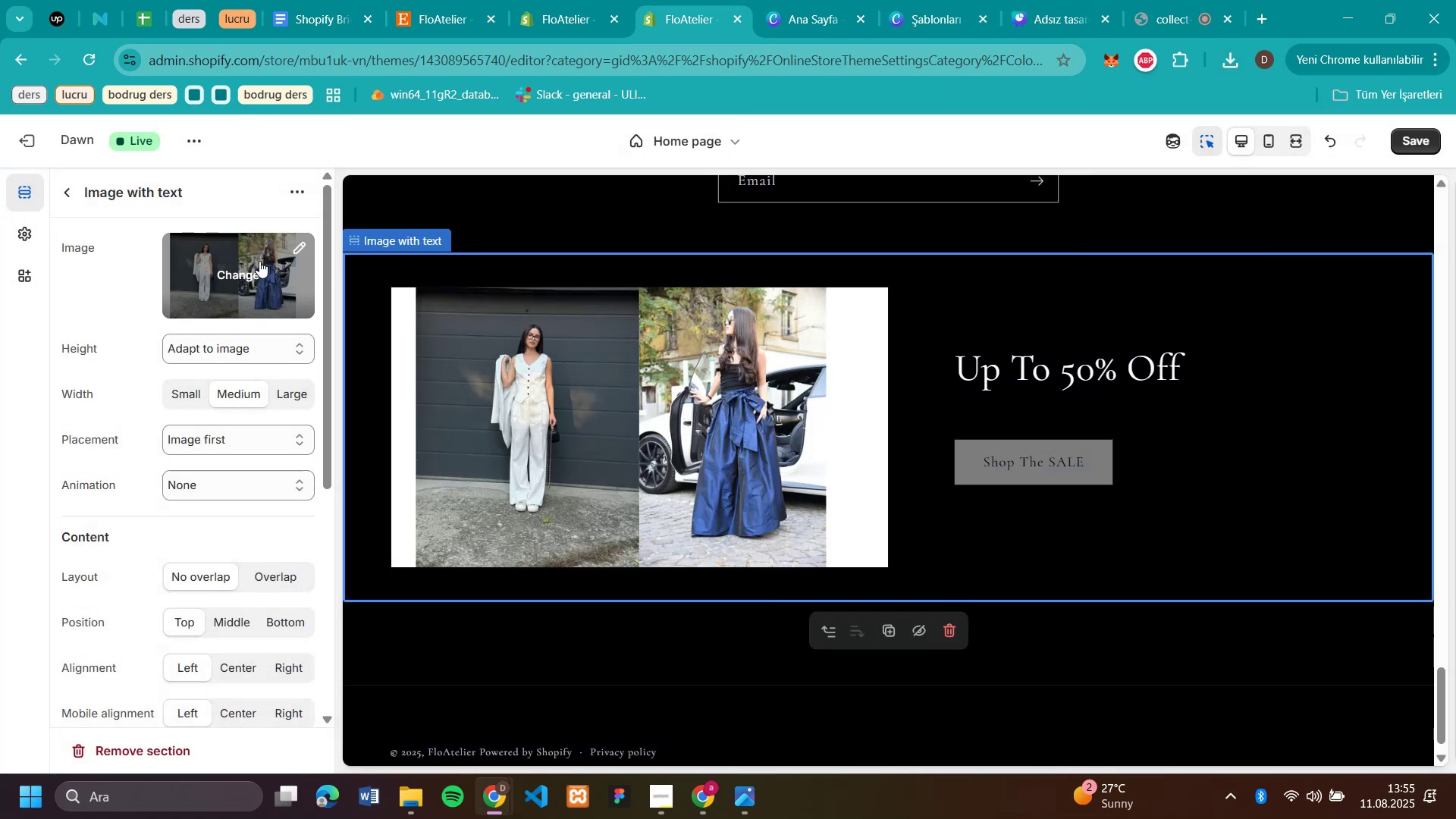 
left_click([300, 249])
 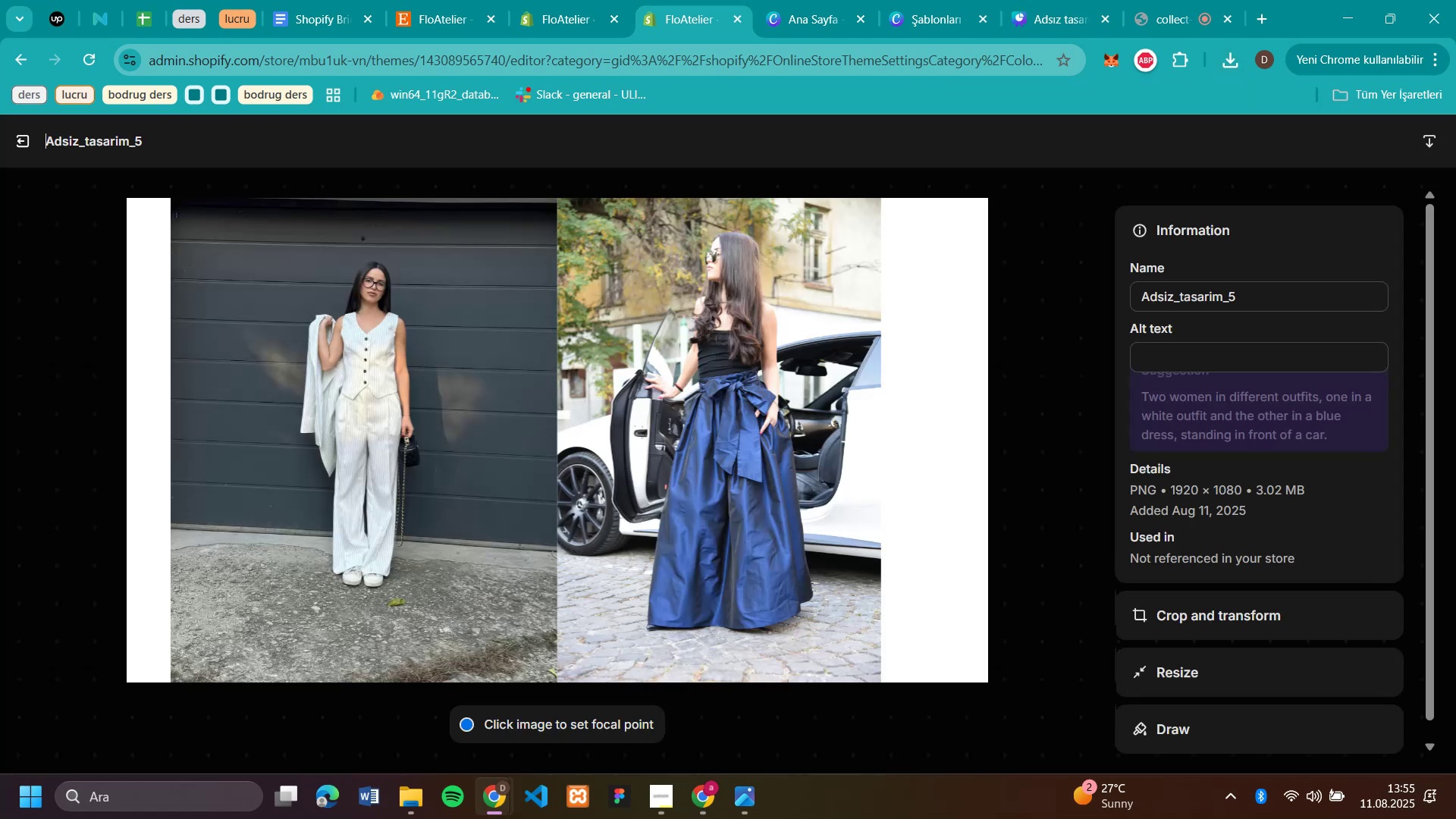 
left_click([1193, 642])
 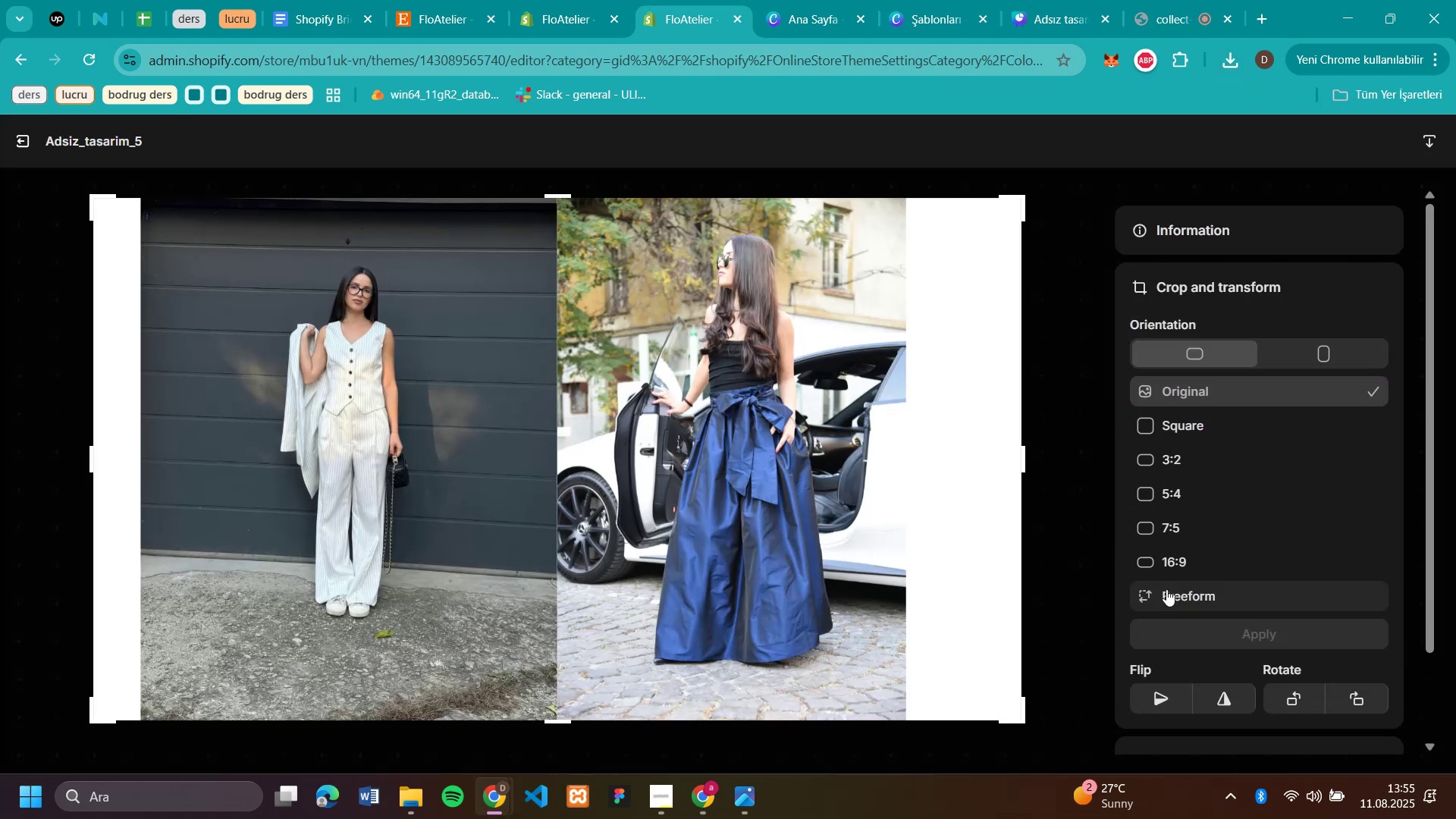 
left_click([1166, 588])
 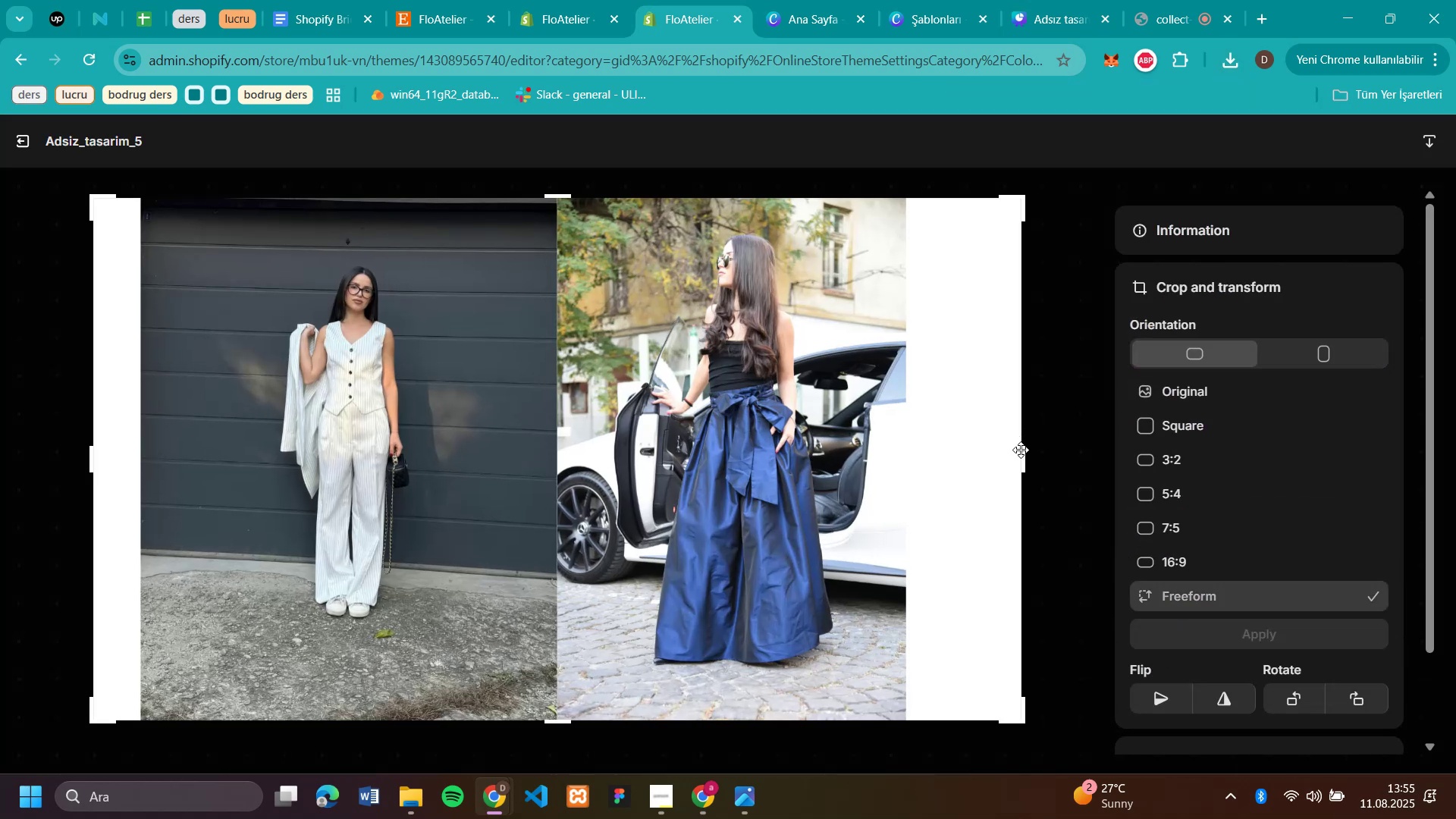 
left_click_drag(start_coordinate=[1024, 458], to_coordinate=[905, 479])
 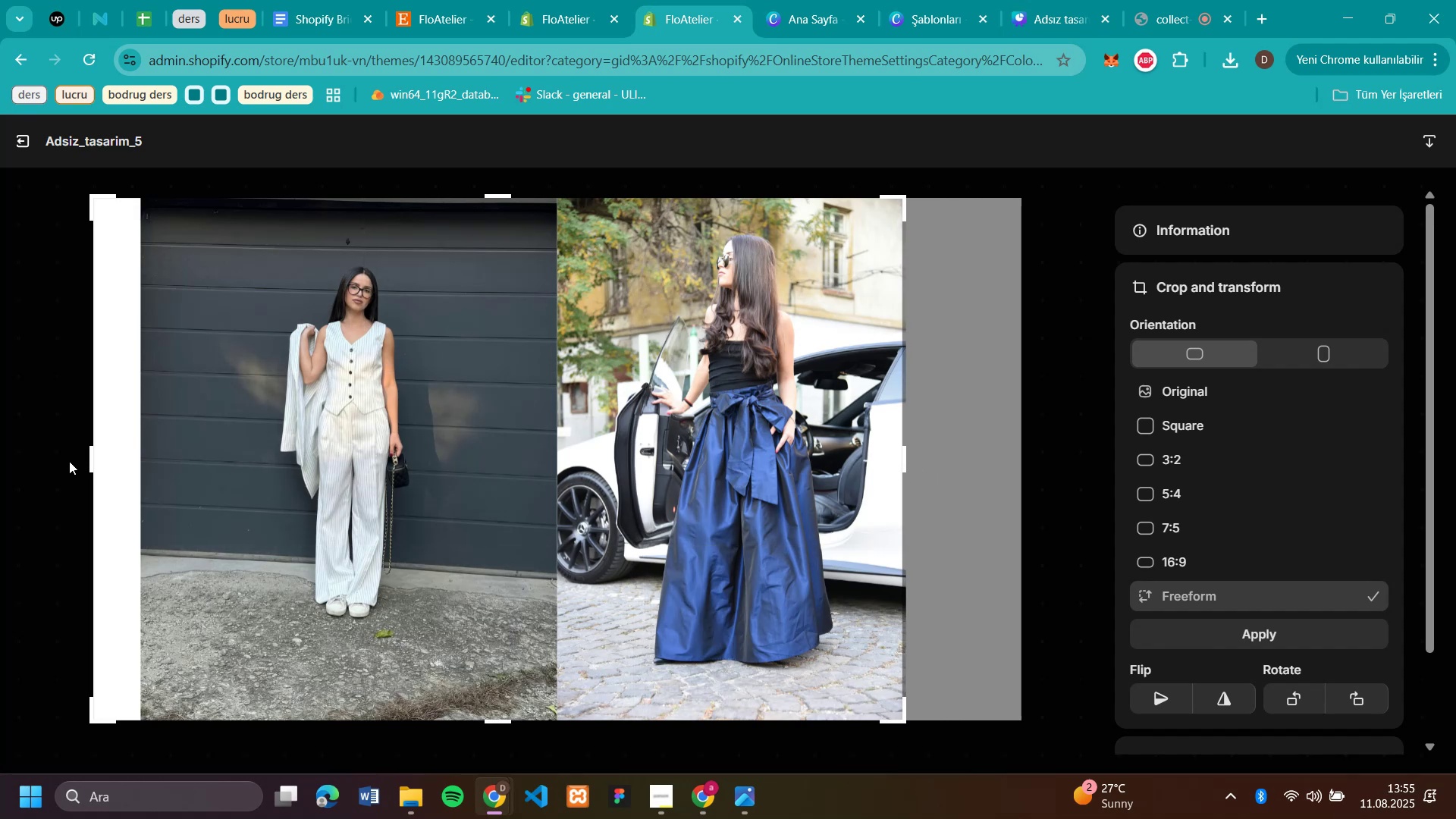 
left_click_drag(start_coordinate=[90, 460], to_coordinate=[140, 468])
 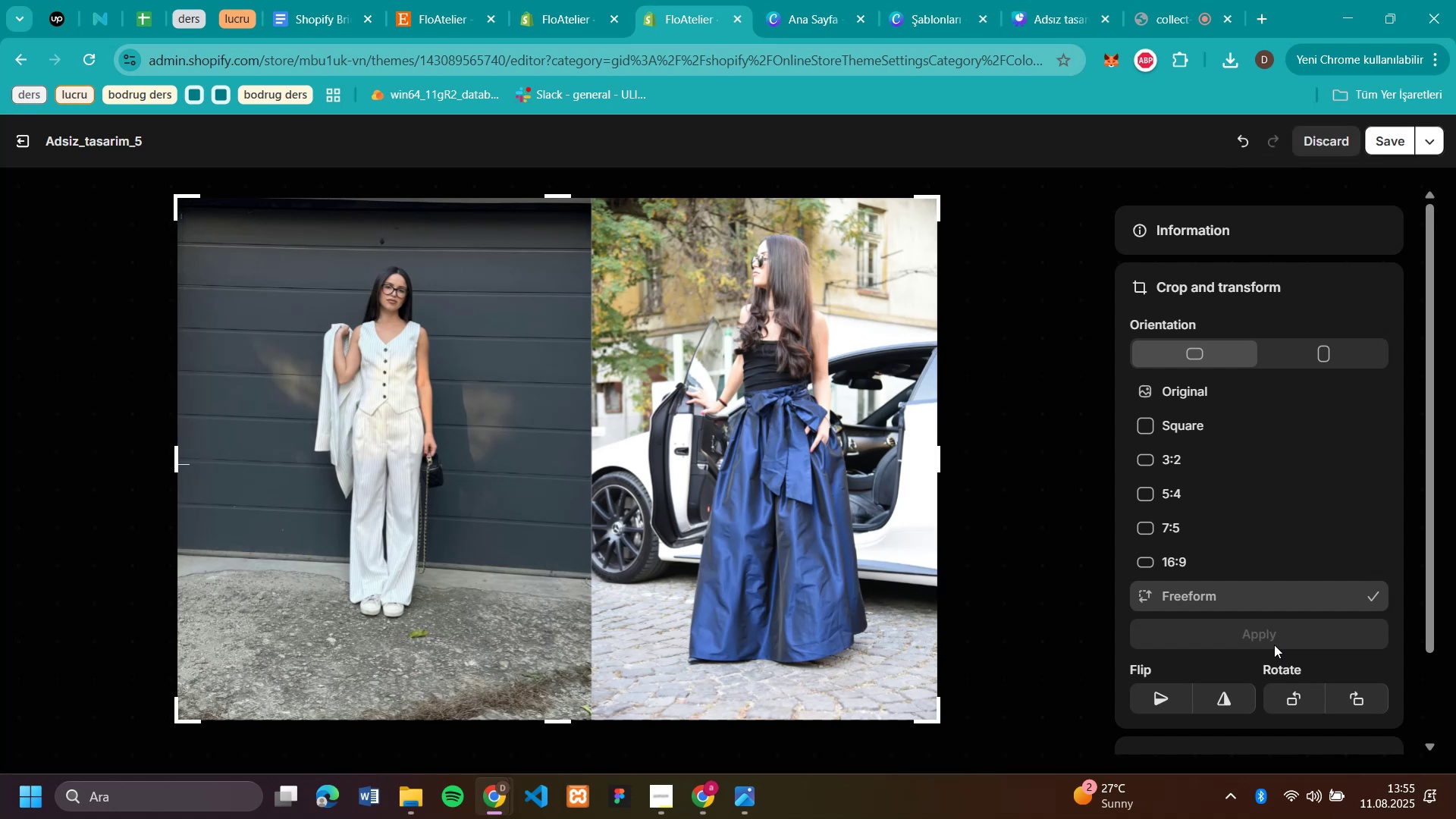 
left_click([1385, 151])
 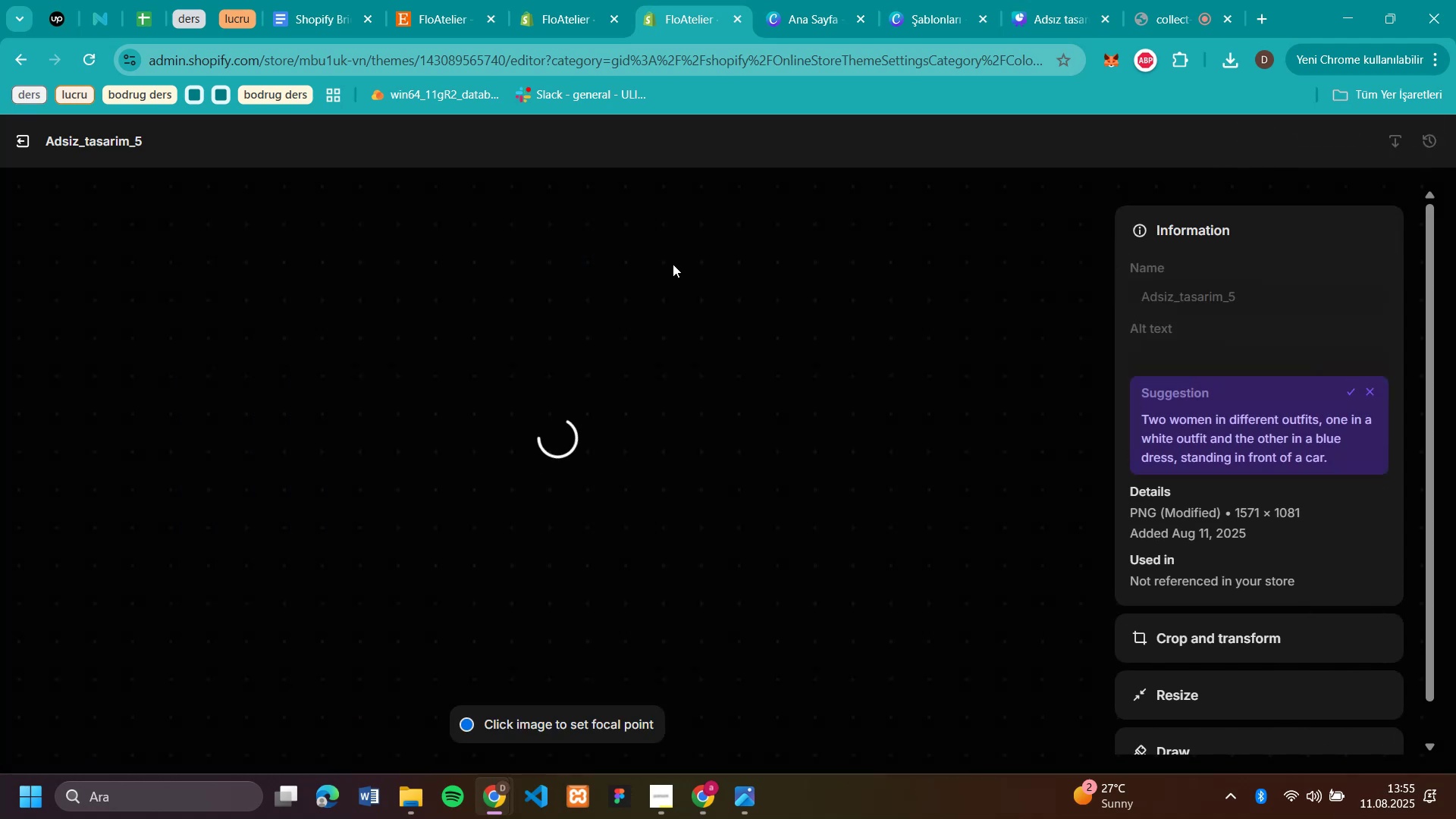 
wait(9.35)
 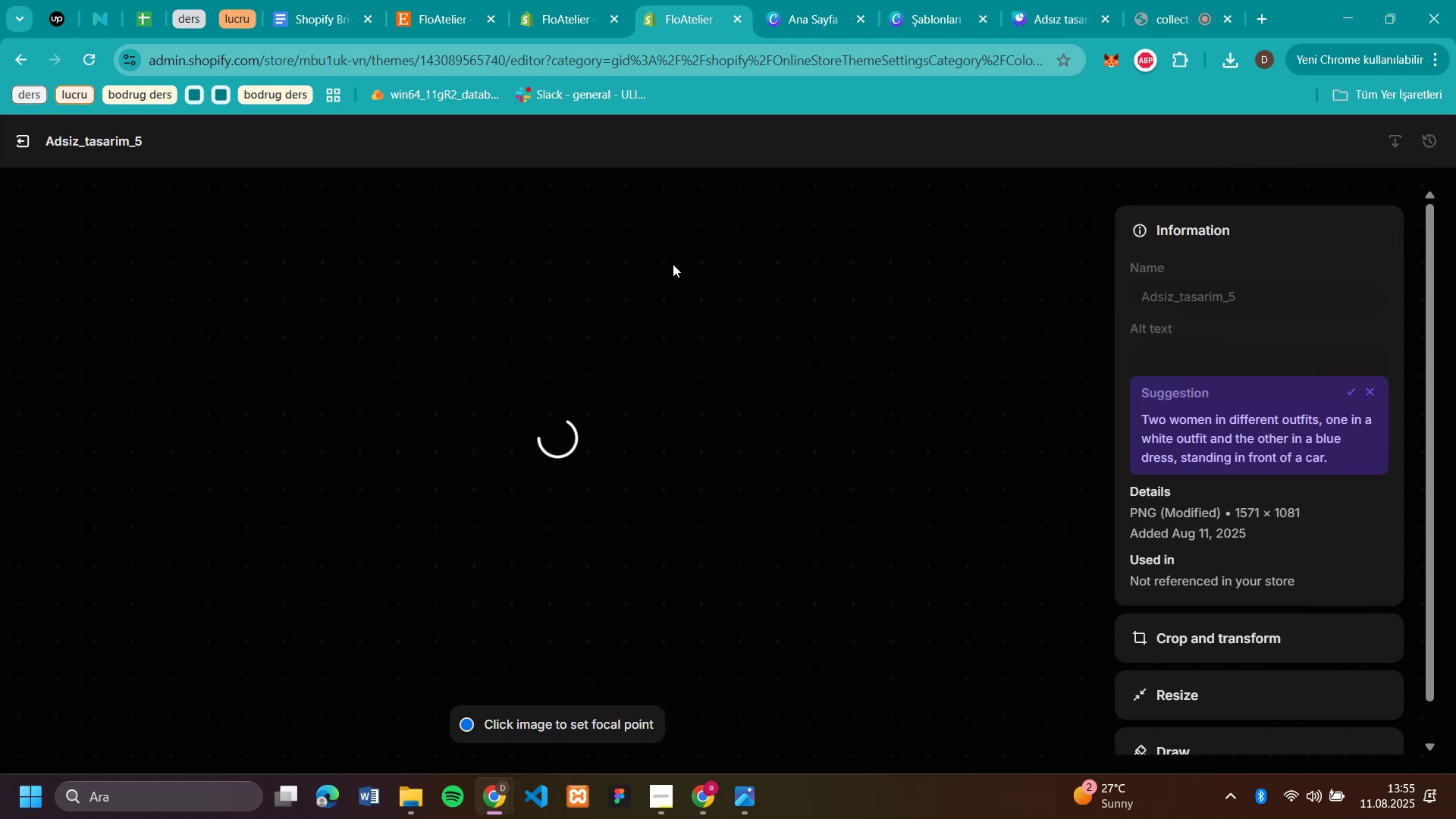 
left_click([12, 133])
 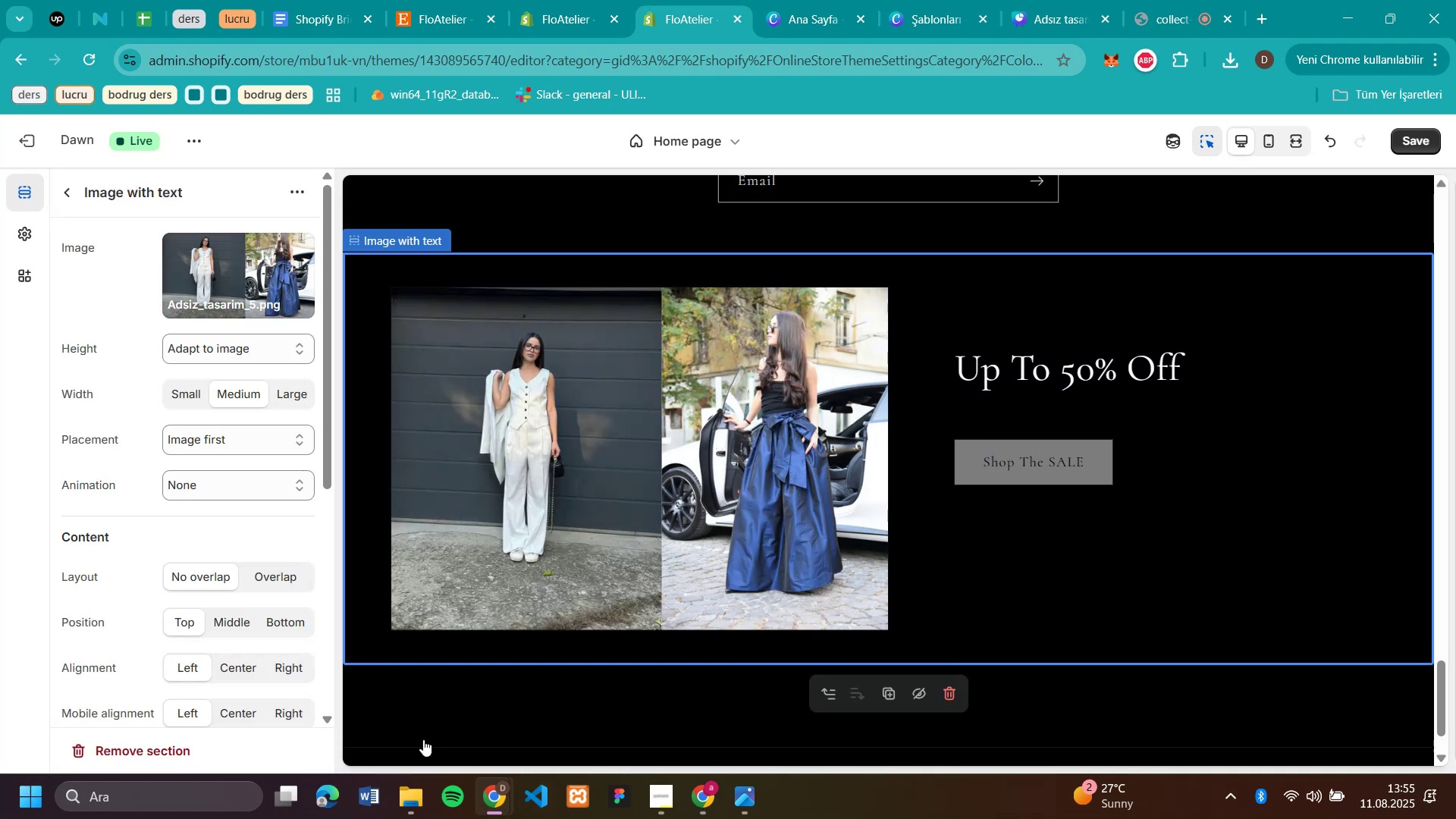 
scroll: coordinate [1374, 458], scroll_direction: up, amount: 3.0
 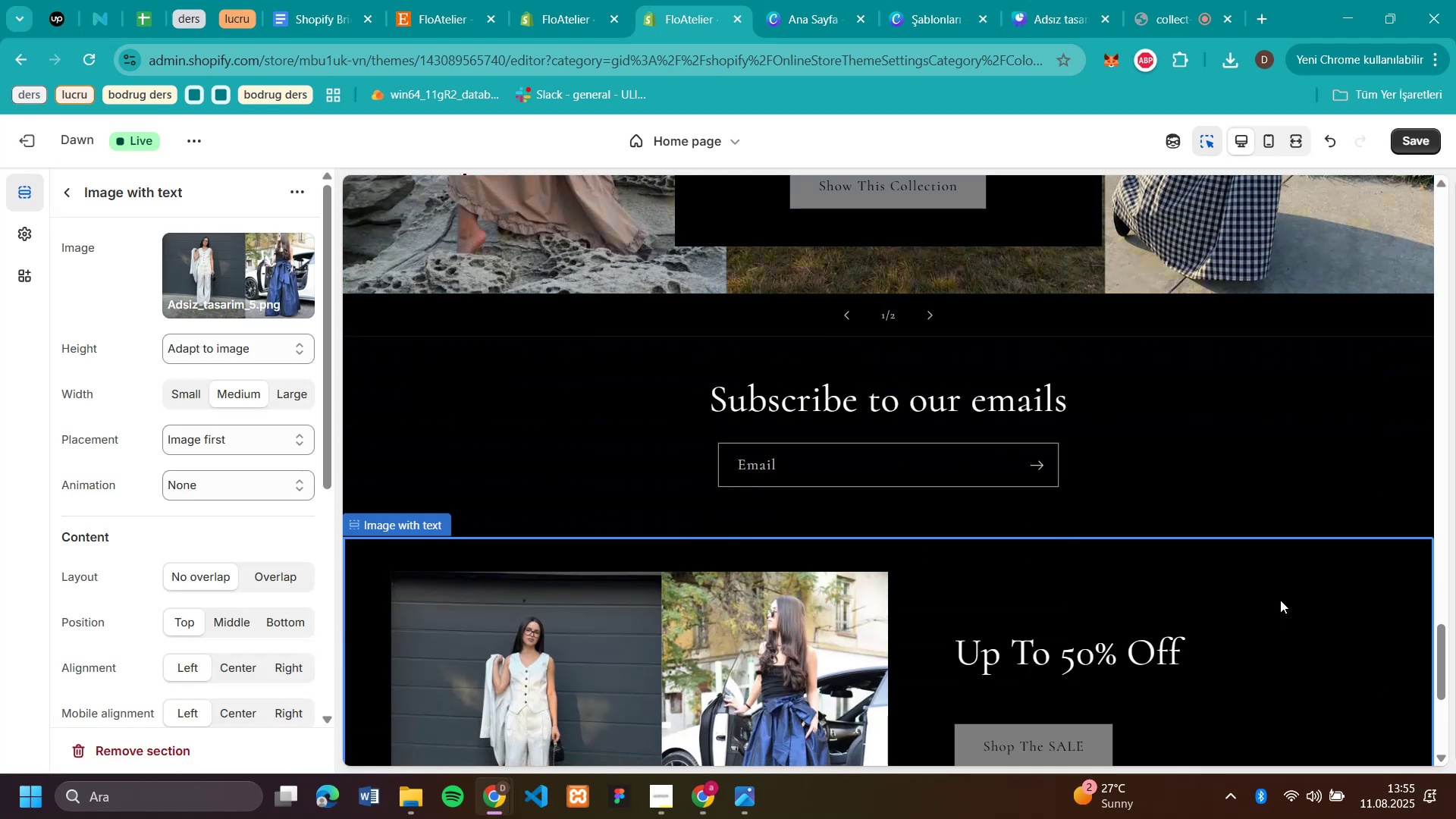 
scroll: coordinate [1343, 426], scroll_direction: down, amount: 8.0
 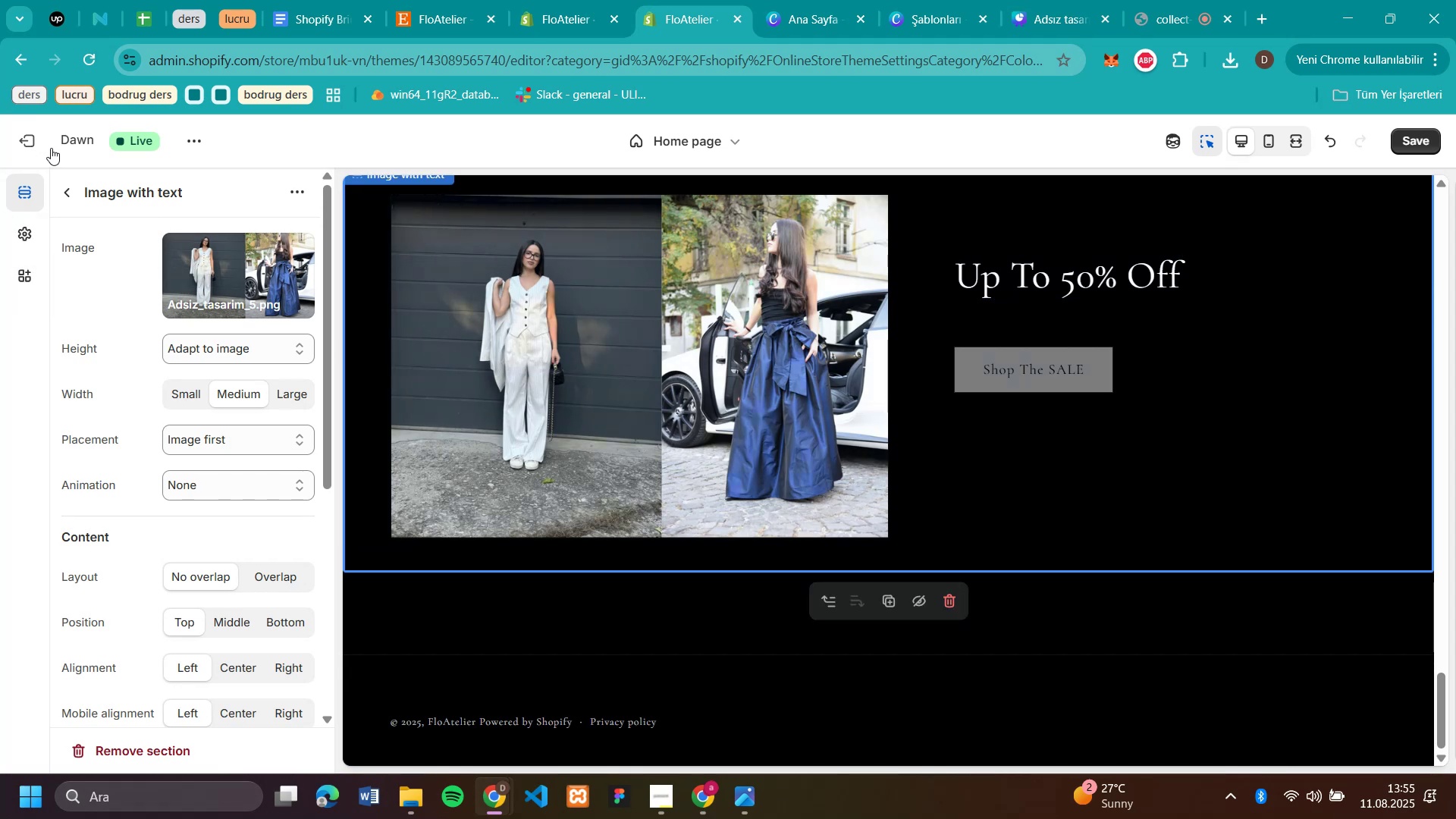 
left_click([1414, 144])
 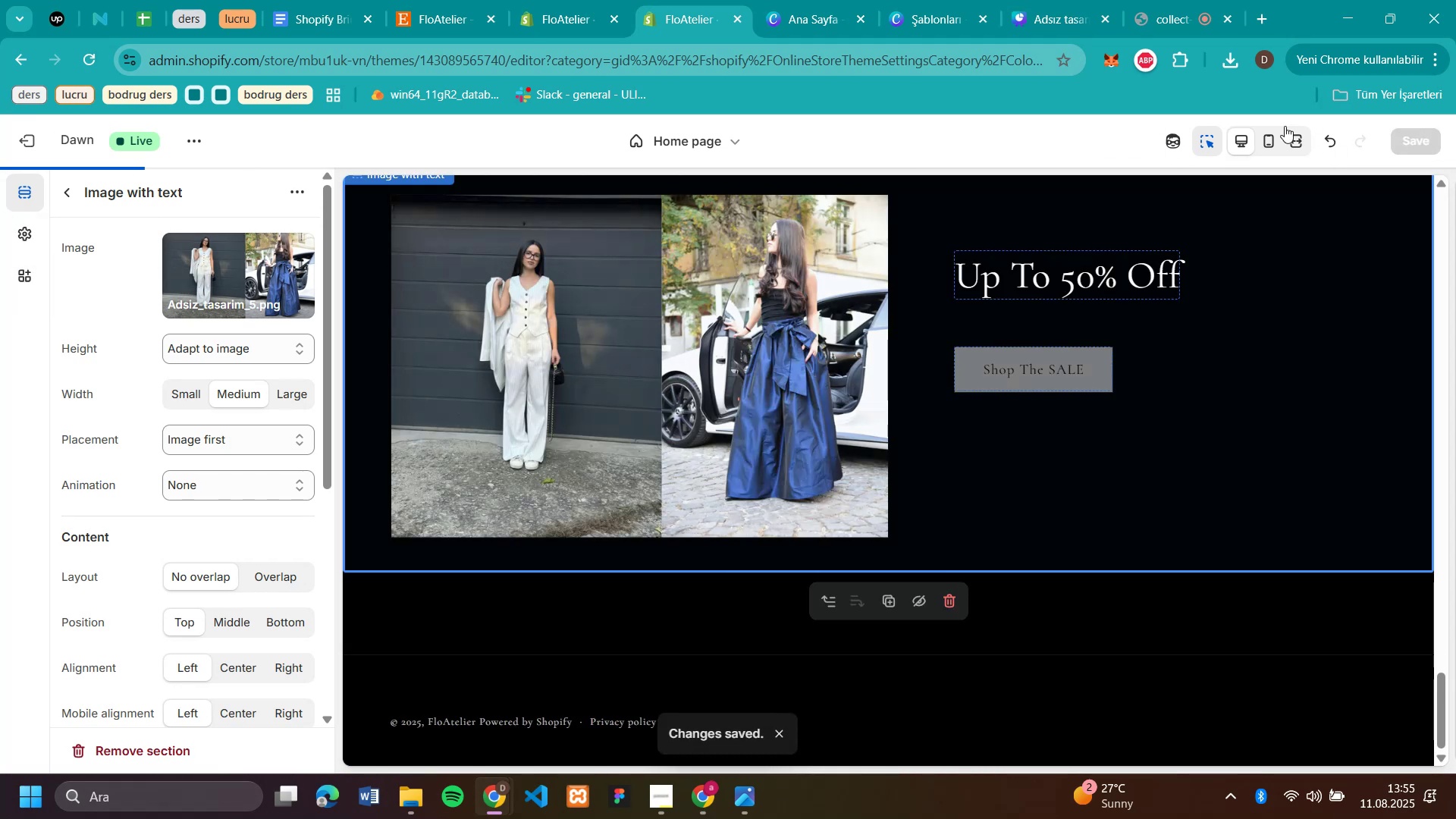 
left_click([1158, 12])
 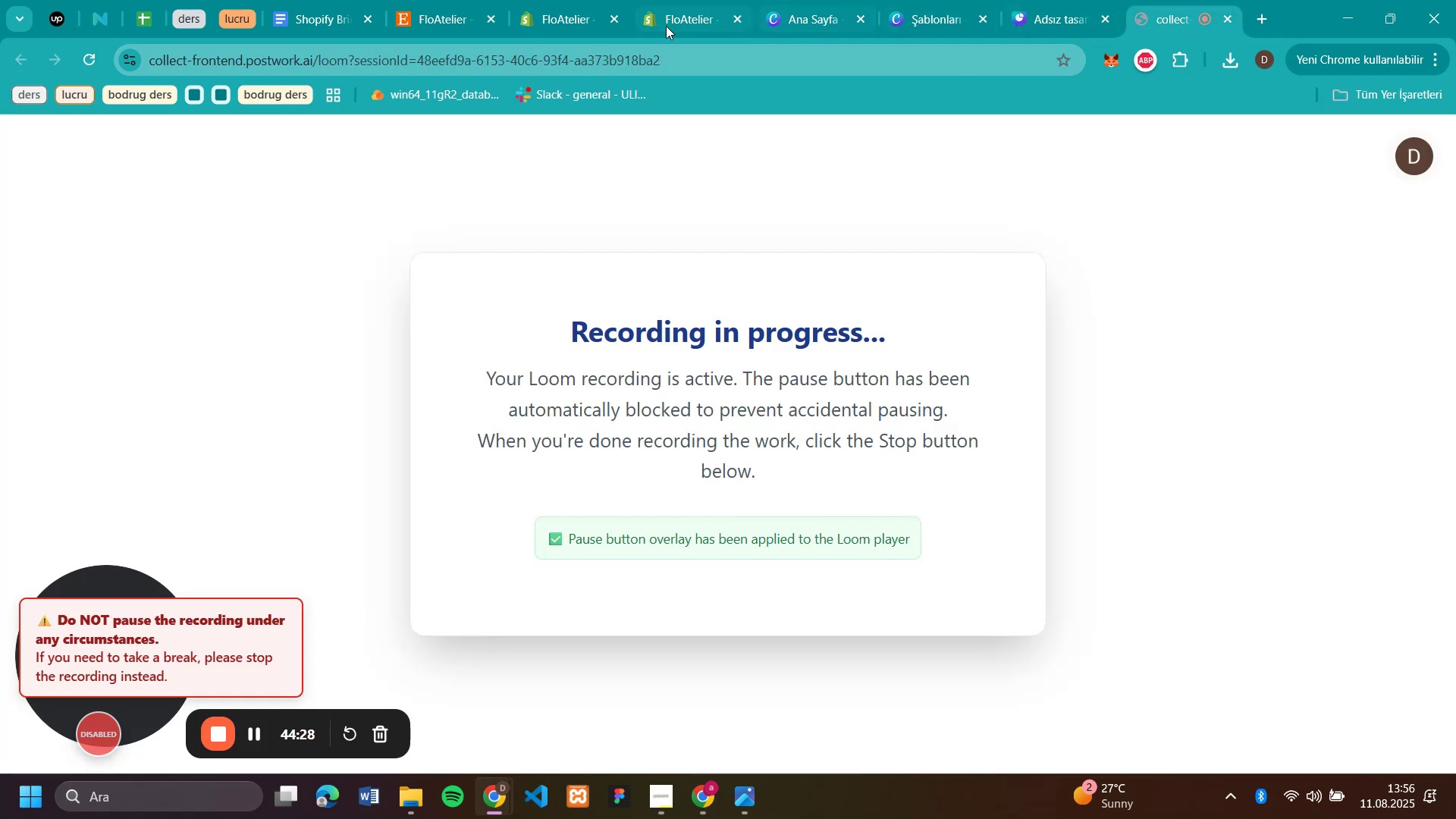 
left_click([660, 25])
 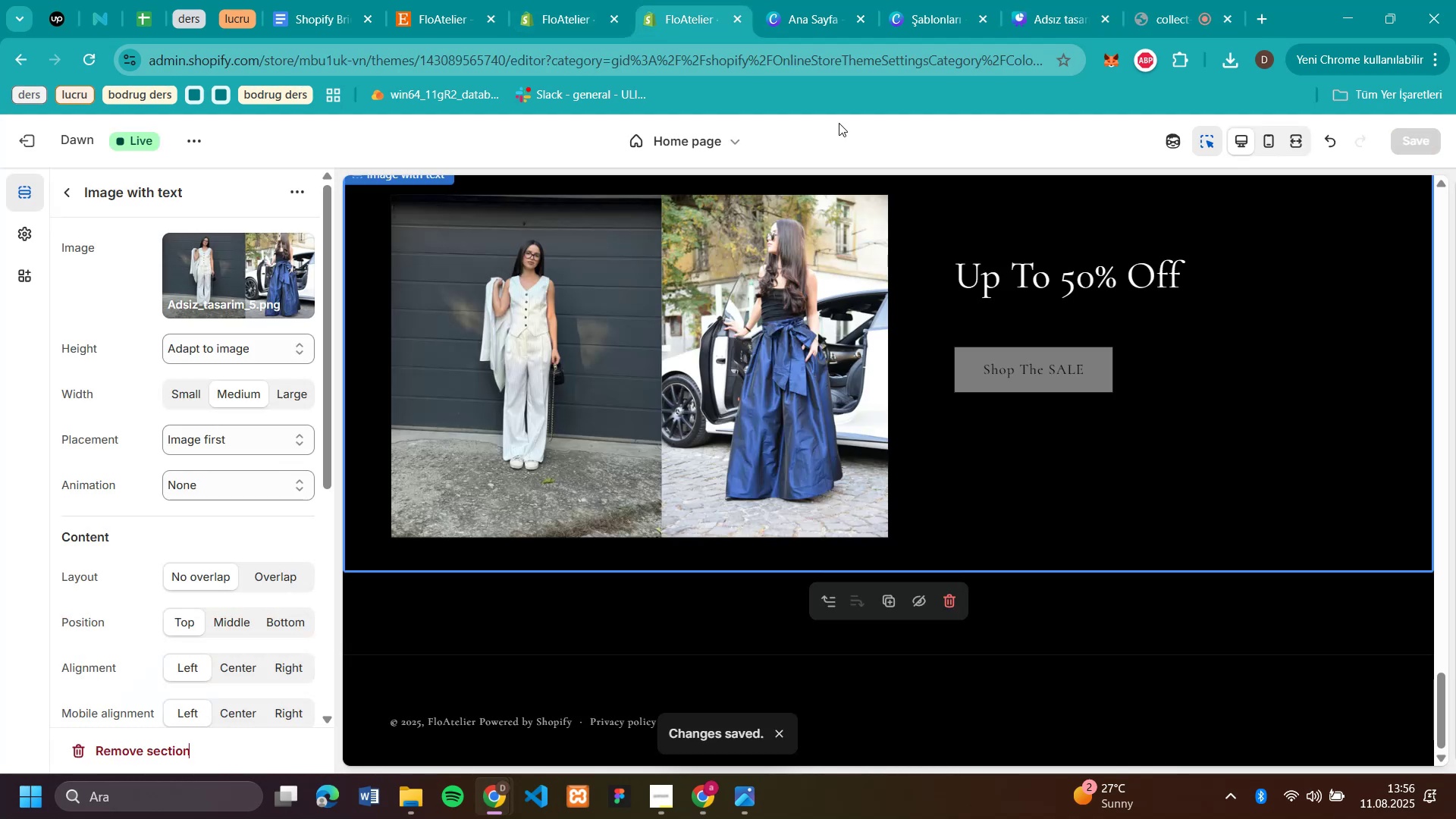 
scroll: coordinate [1259, 404], scroll_direction: up, amount: 44.0
 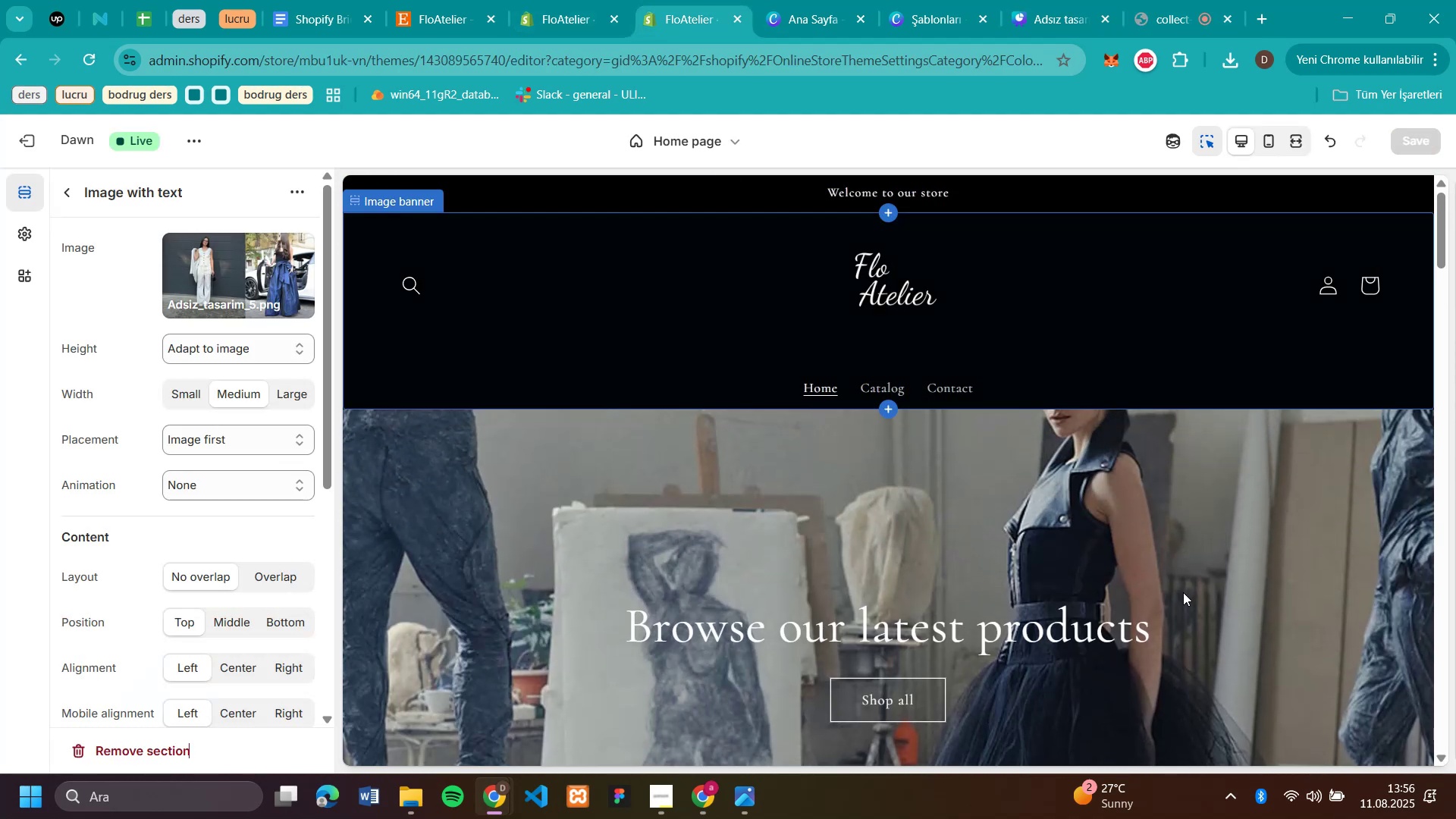 
scroll: coordinate [1144, 409], scroll_direction: down, amount: 48.0
 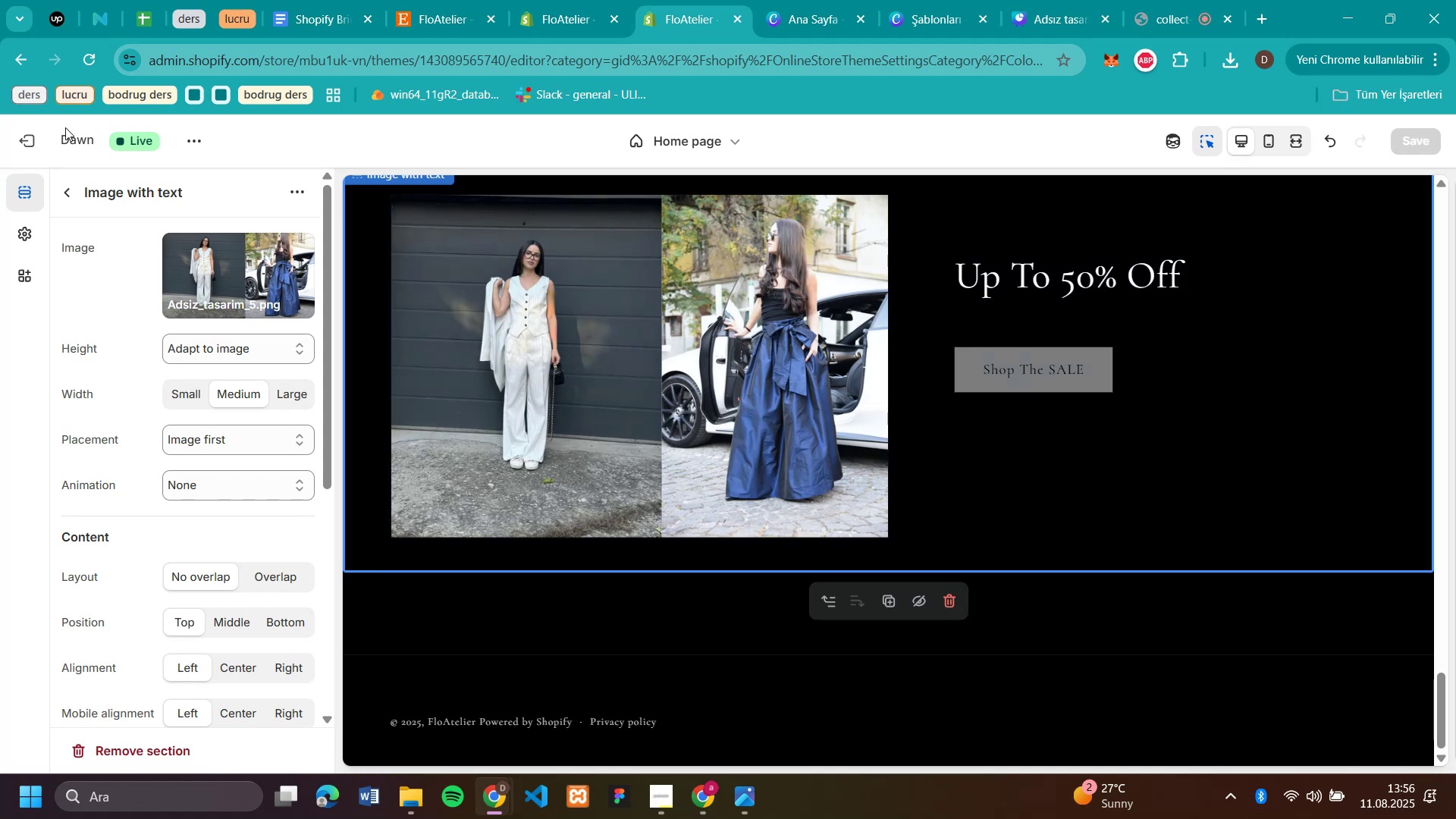 
left_click([19, 152])
 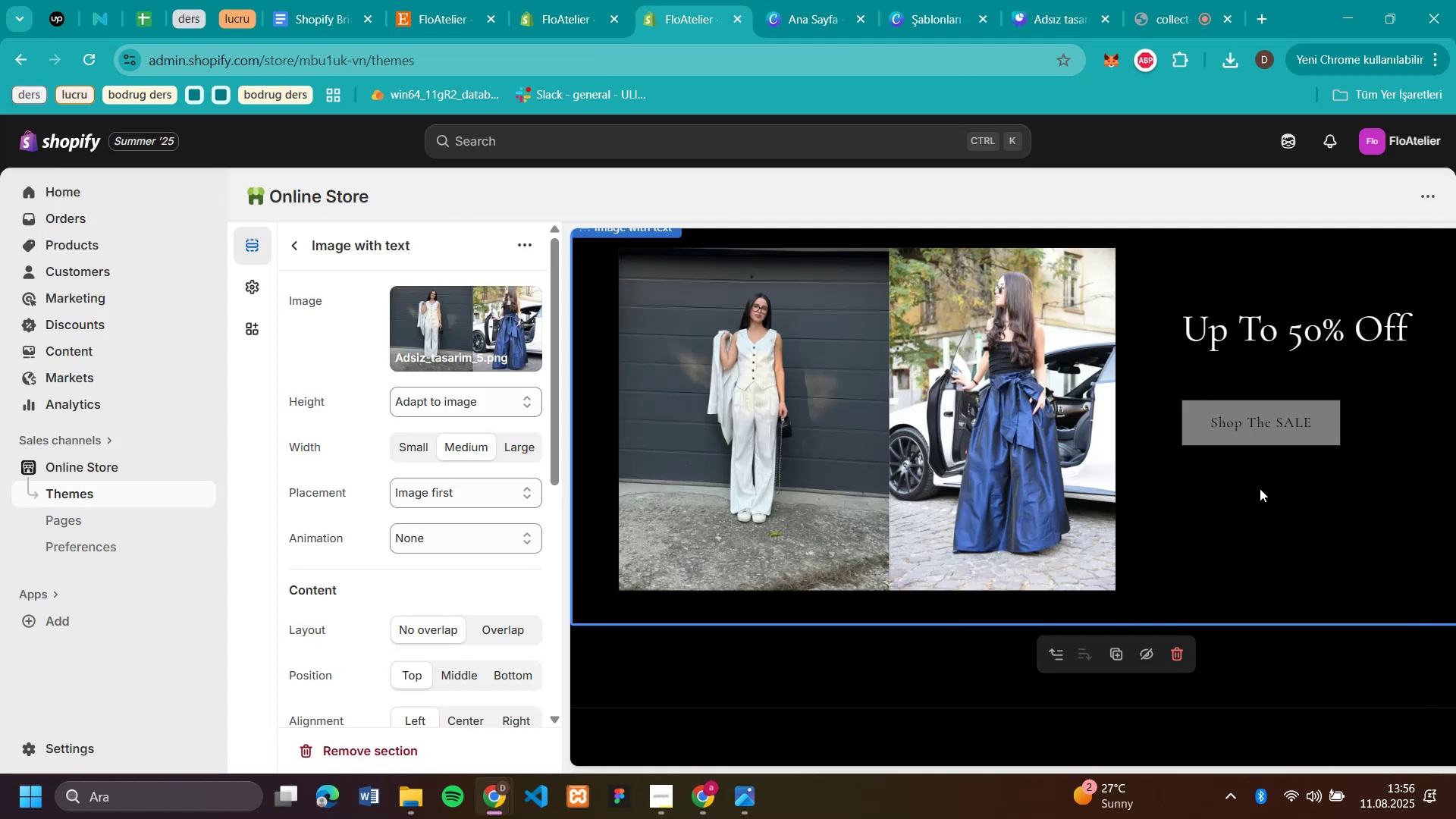 
scroll: coordinate [1227, 369], scroll_direction: up, amount: 4.0
 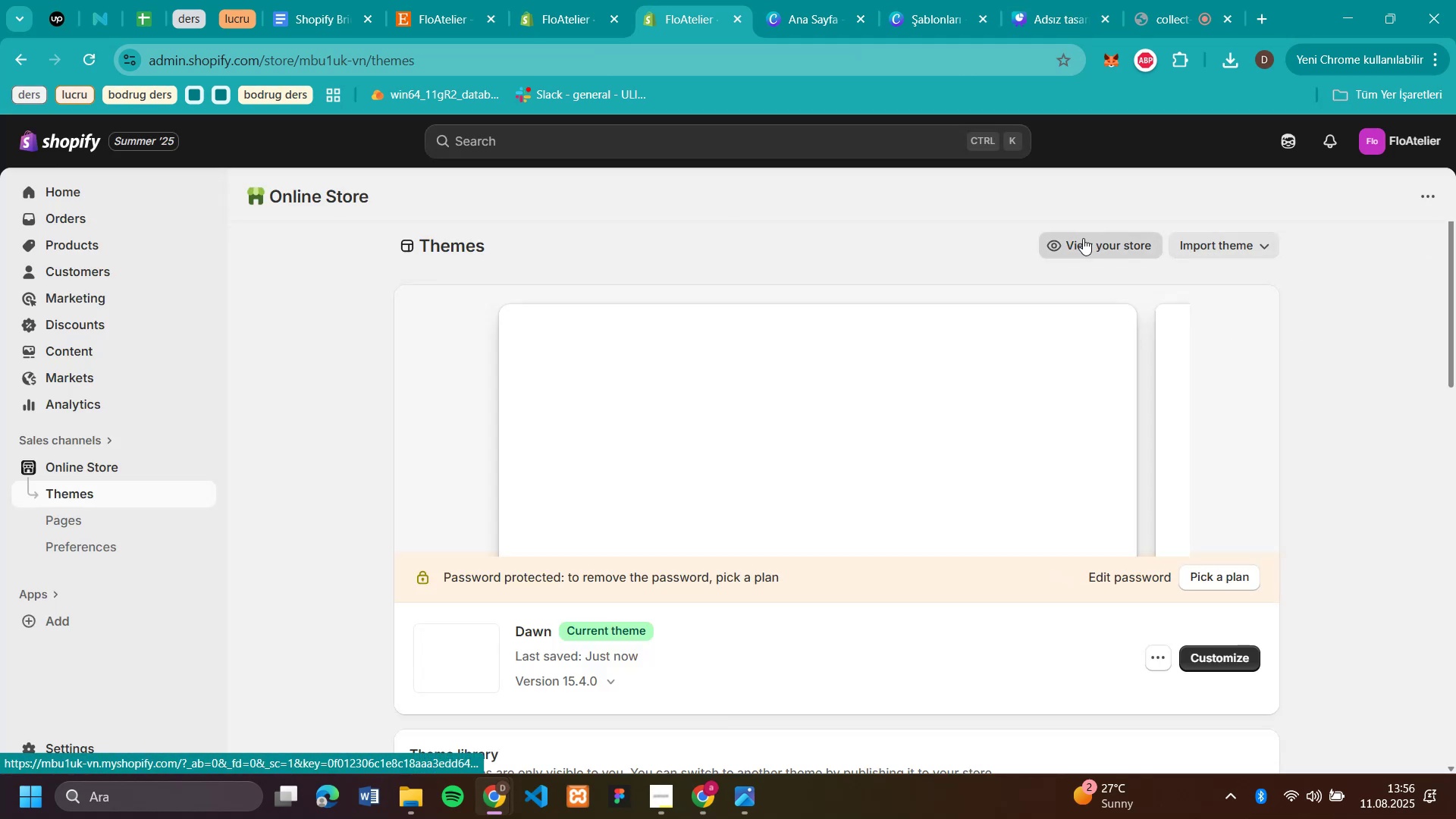 
left_click([1062, 247])
 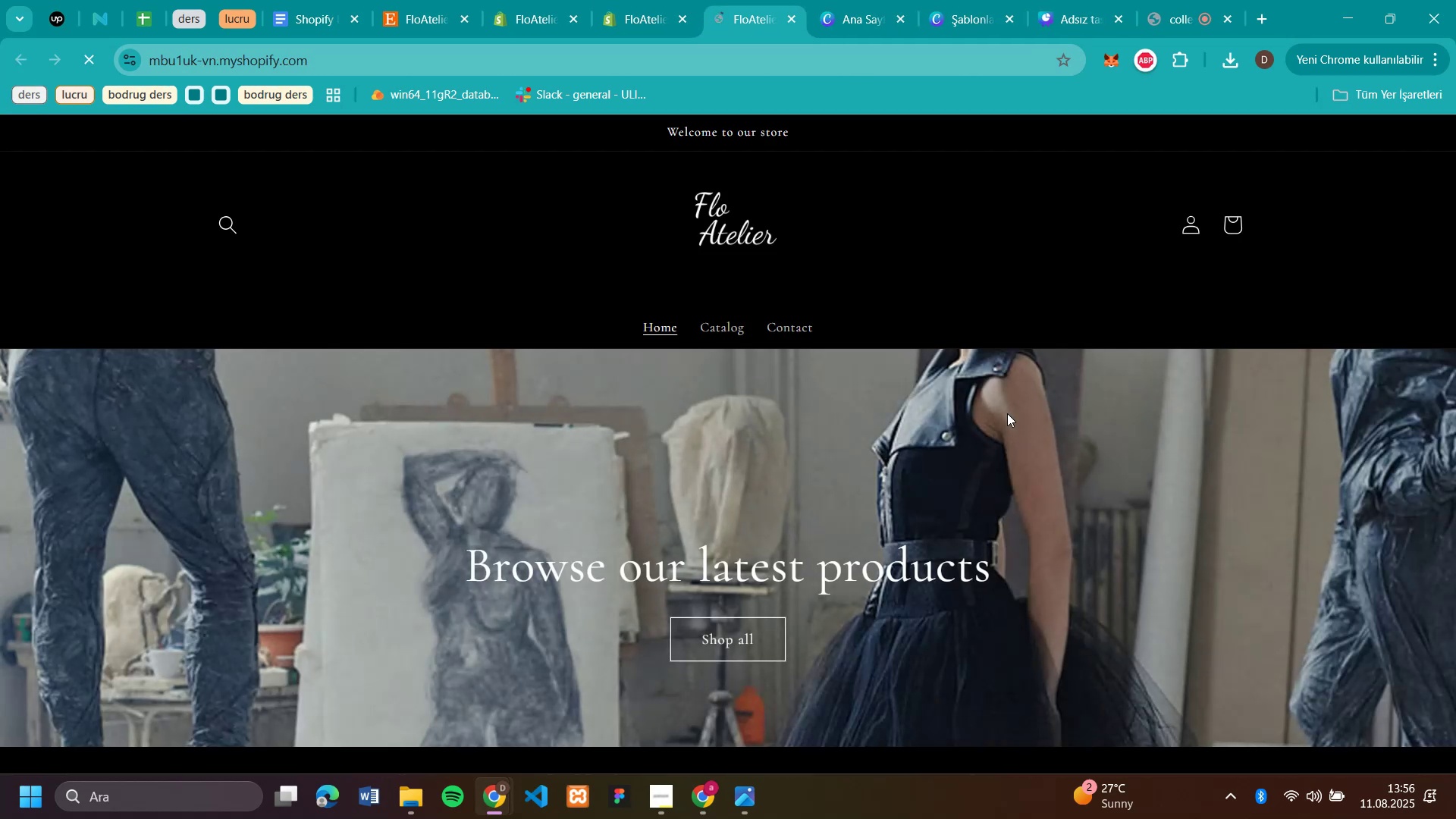 
scroll: coordinate [1434, 485], scroll_direction: down, amount: 9.0
 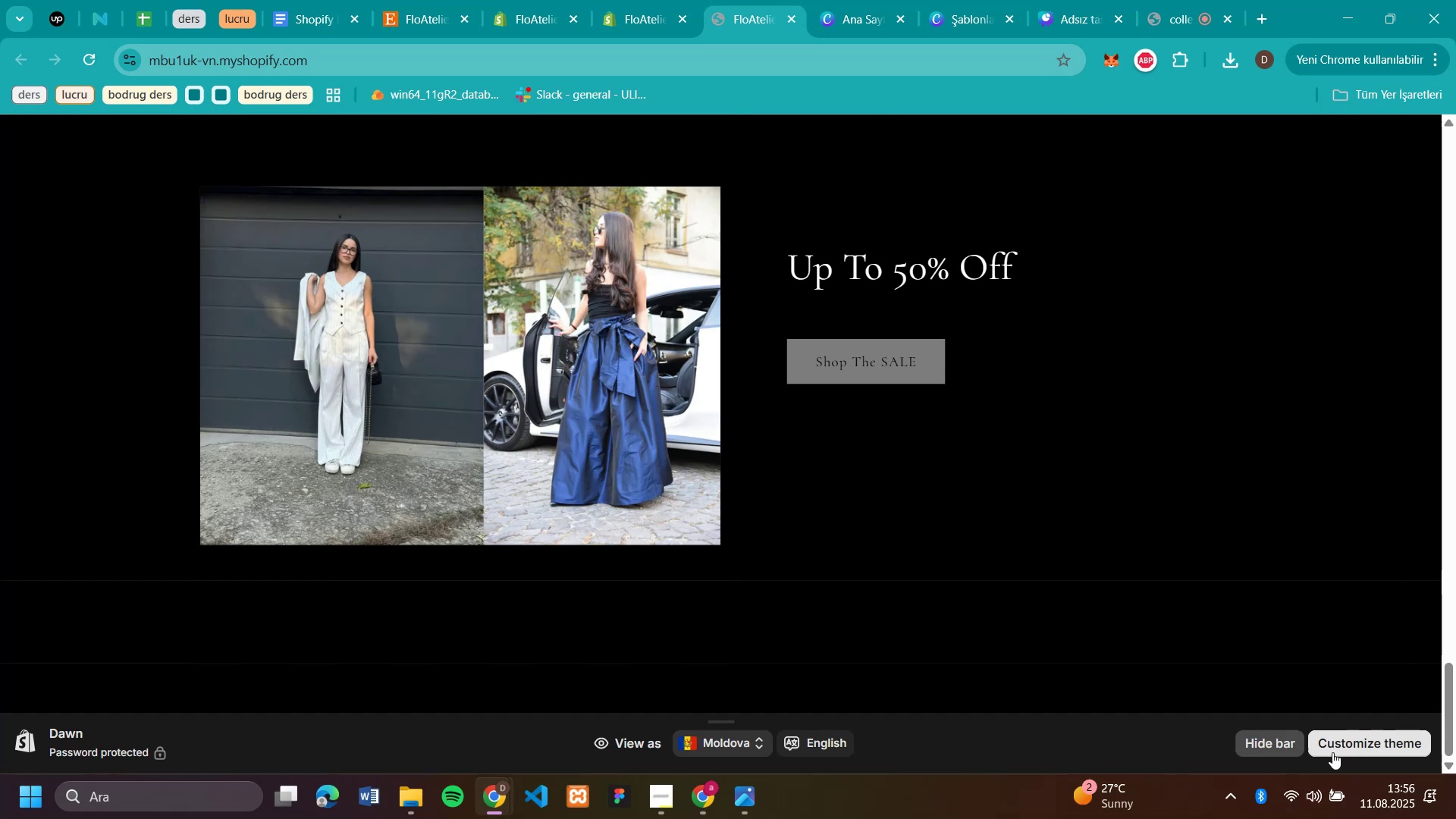 
left_click([1253, 745])
 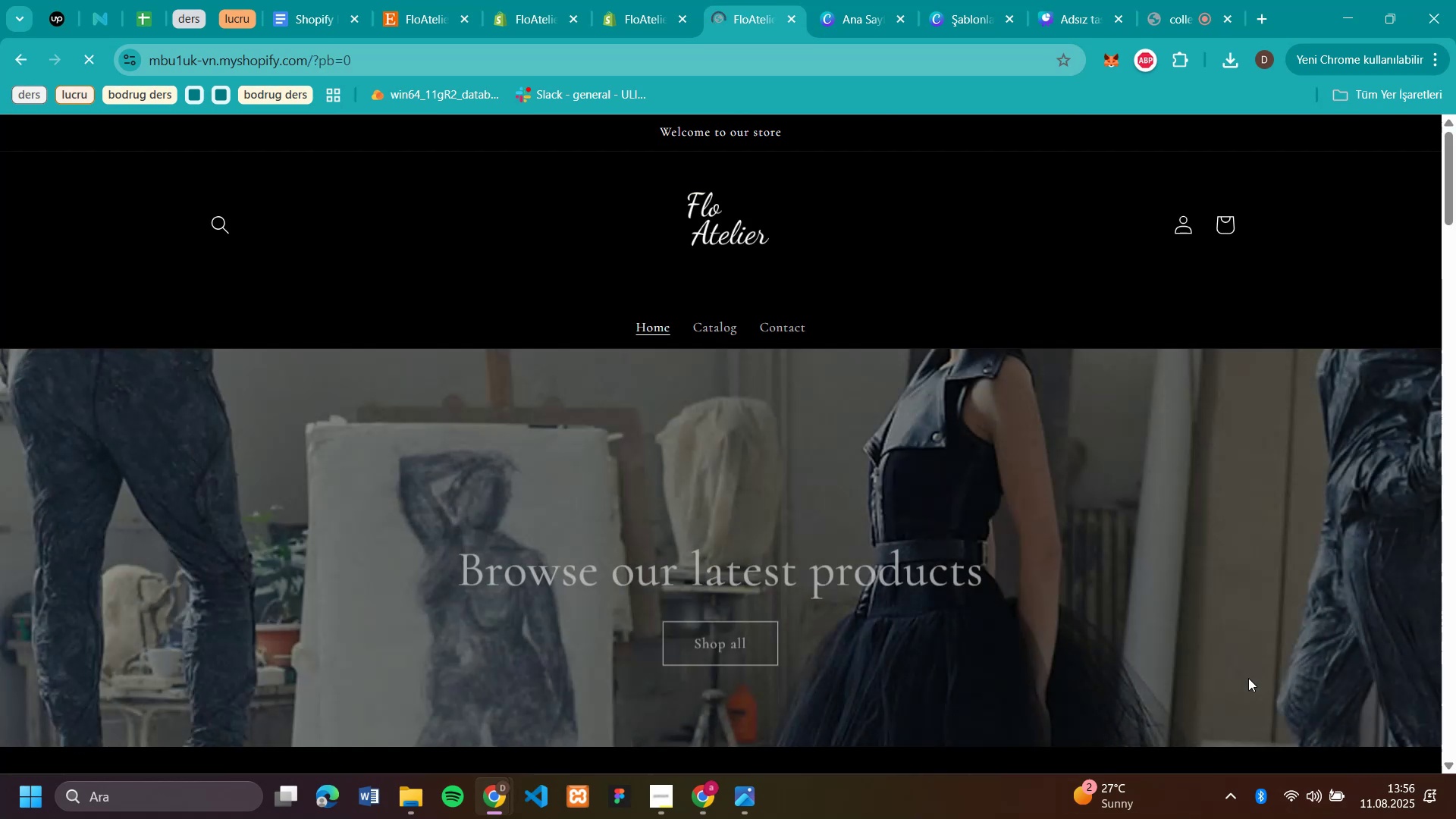 
scroll: coordinate [1227, 539], scroll_direction: down, amount: 13.0
 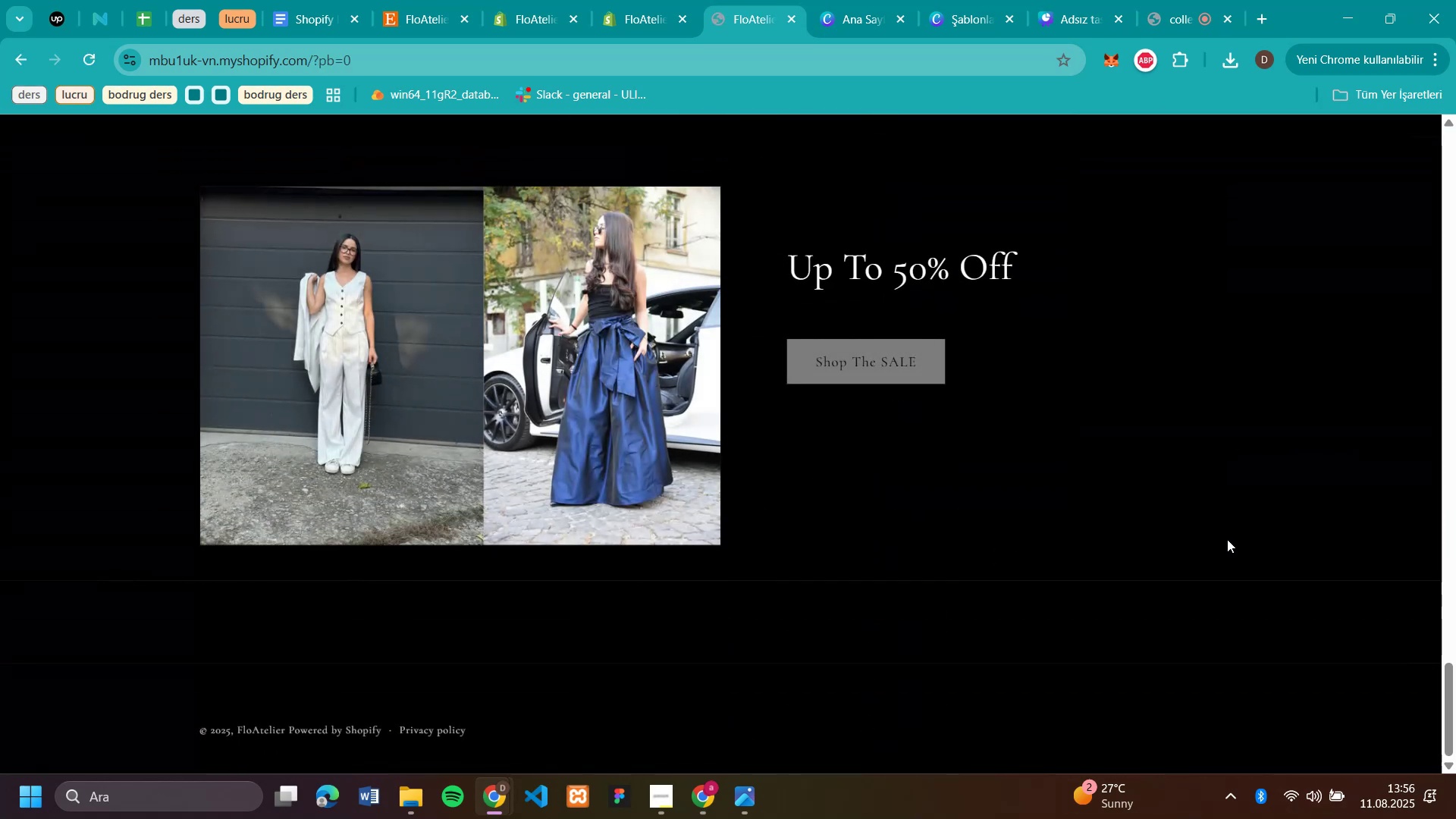 
scroll: coordinate [1164, 228], scroll_direction: up, amount: 17.0
 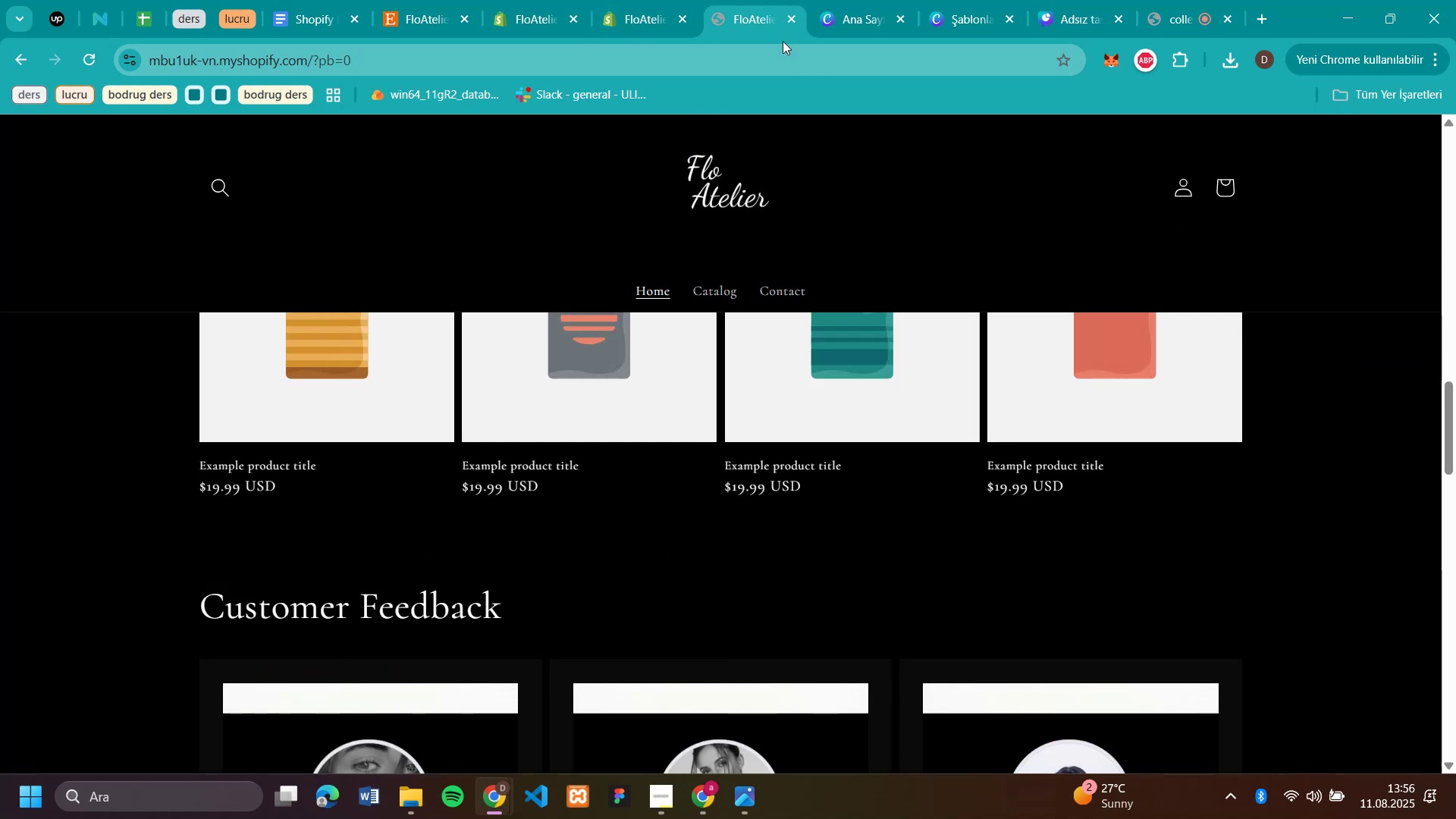 
left_click([794, 24])
 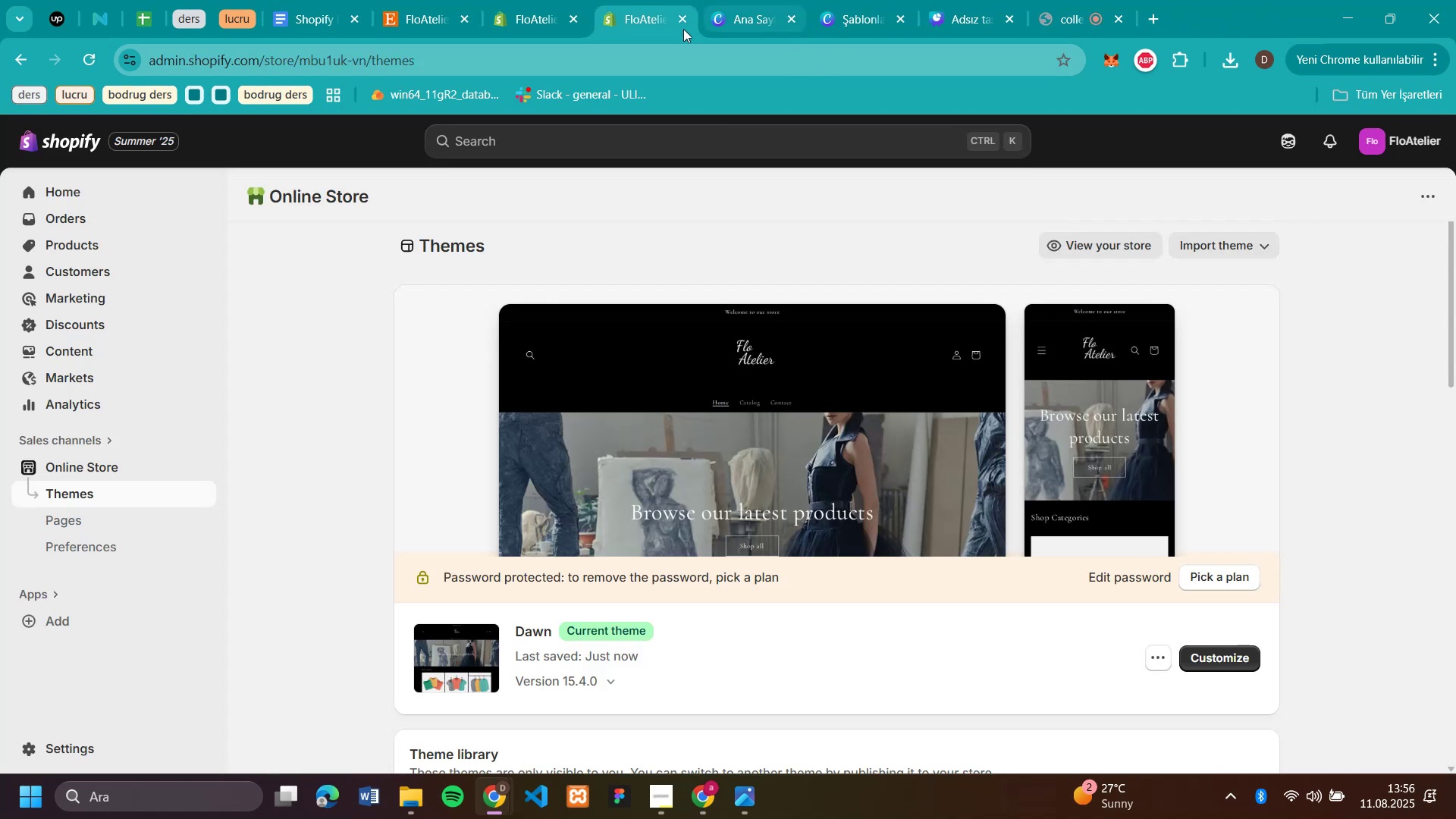 
left_click([651, 29])
 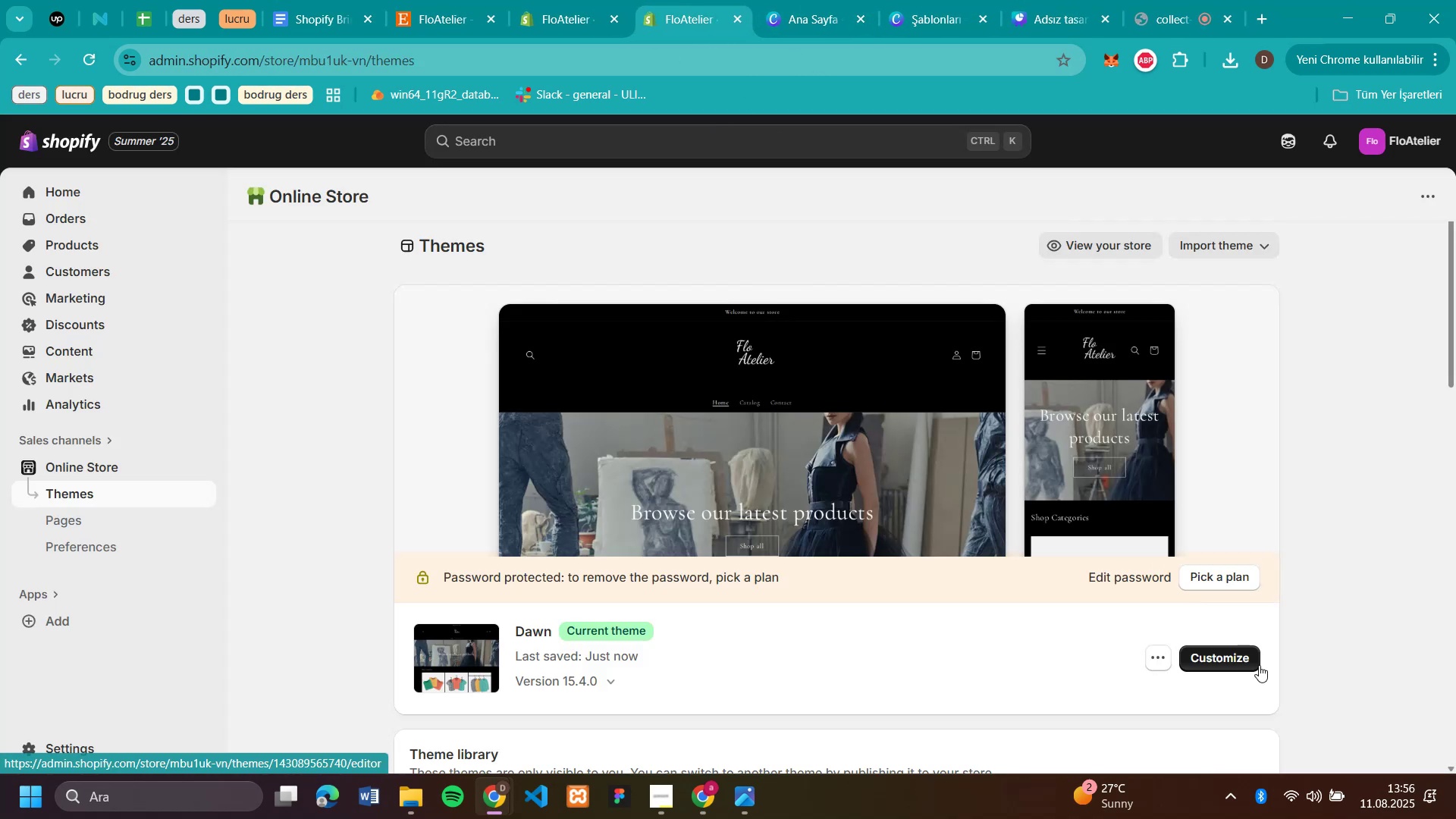 
left_click([1234, 653])
 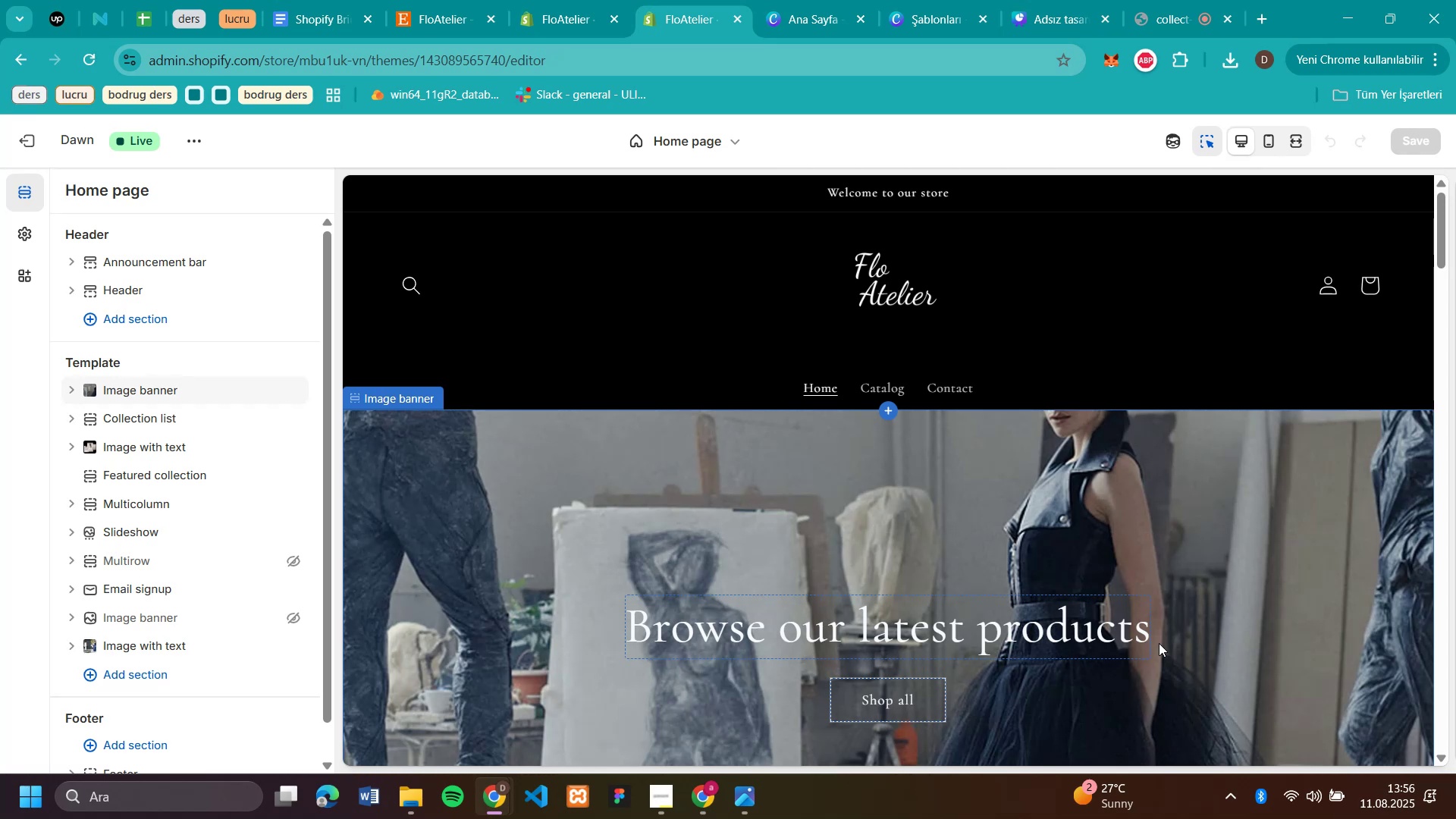 
wait(10.88)
 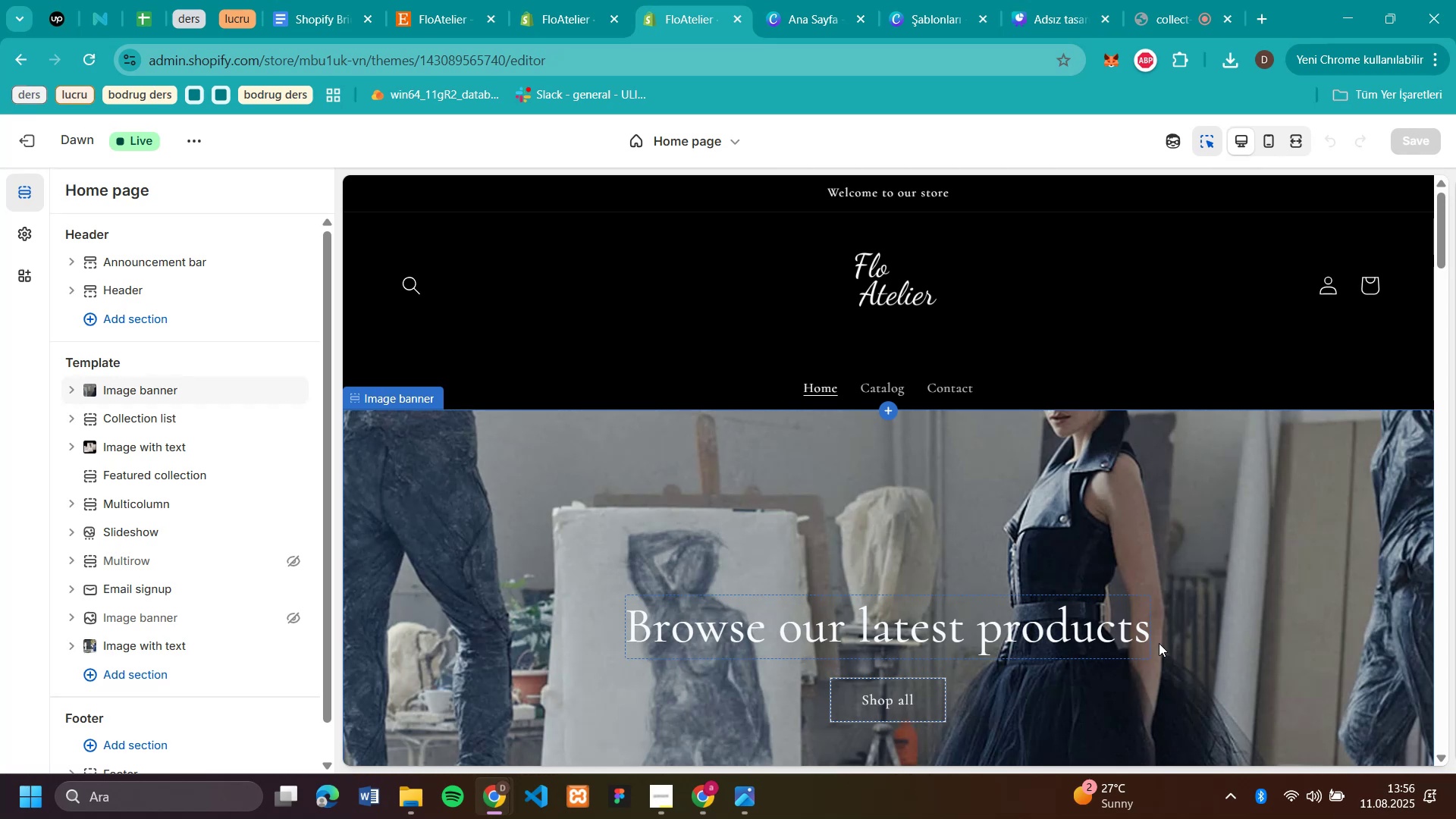 
left_click([1064, 20])
 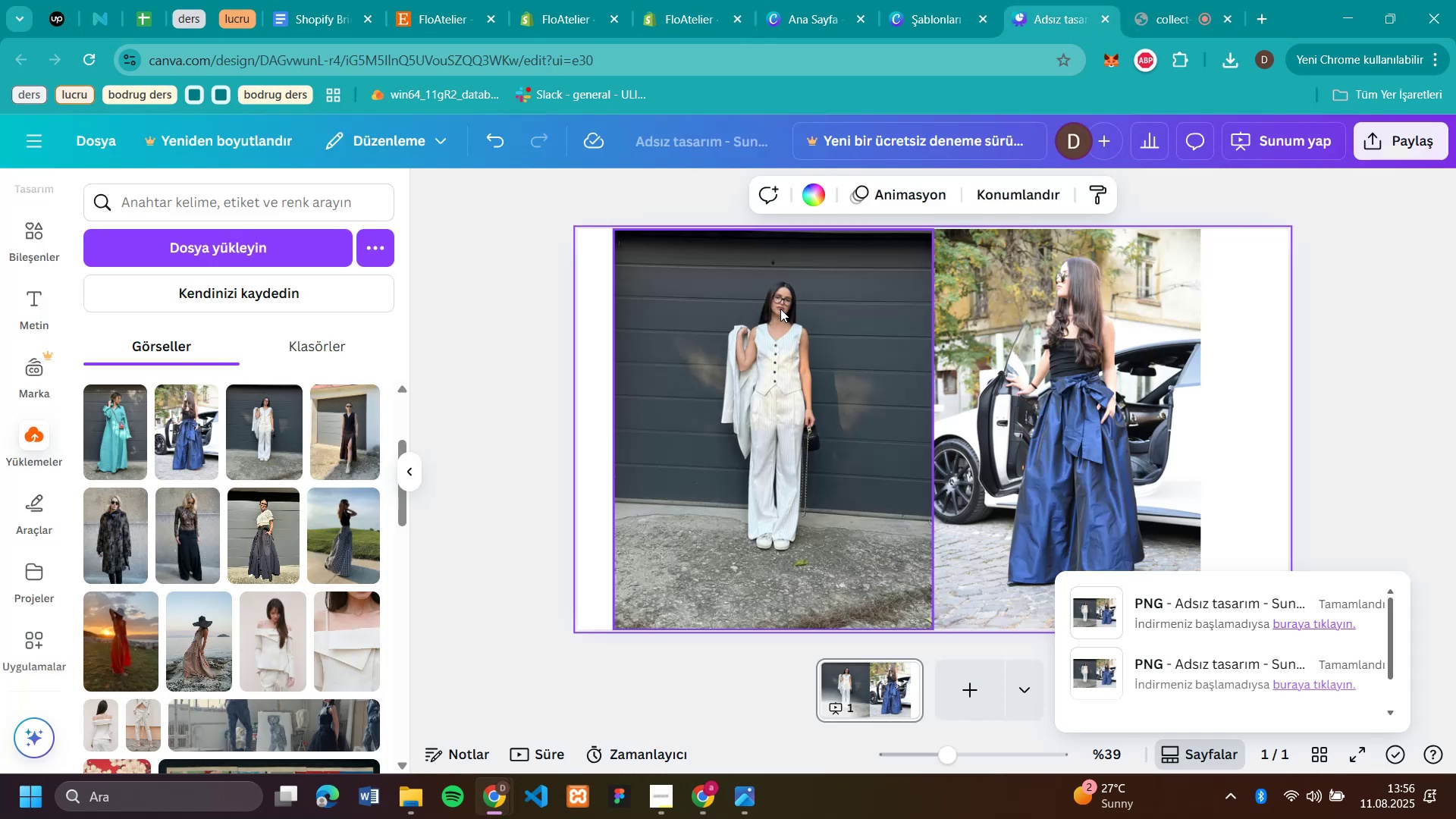 
left_click([782, 376])
 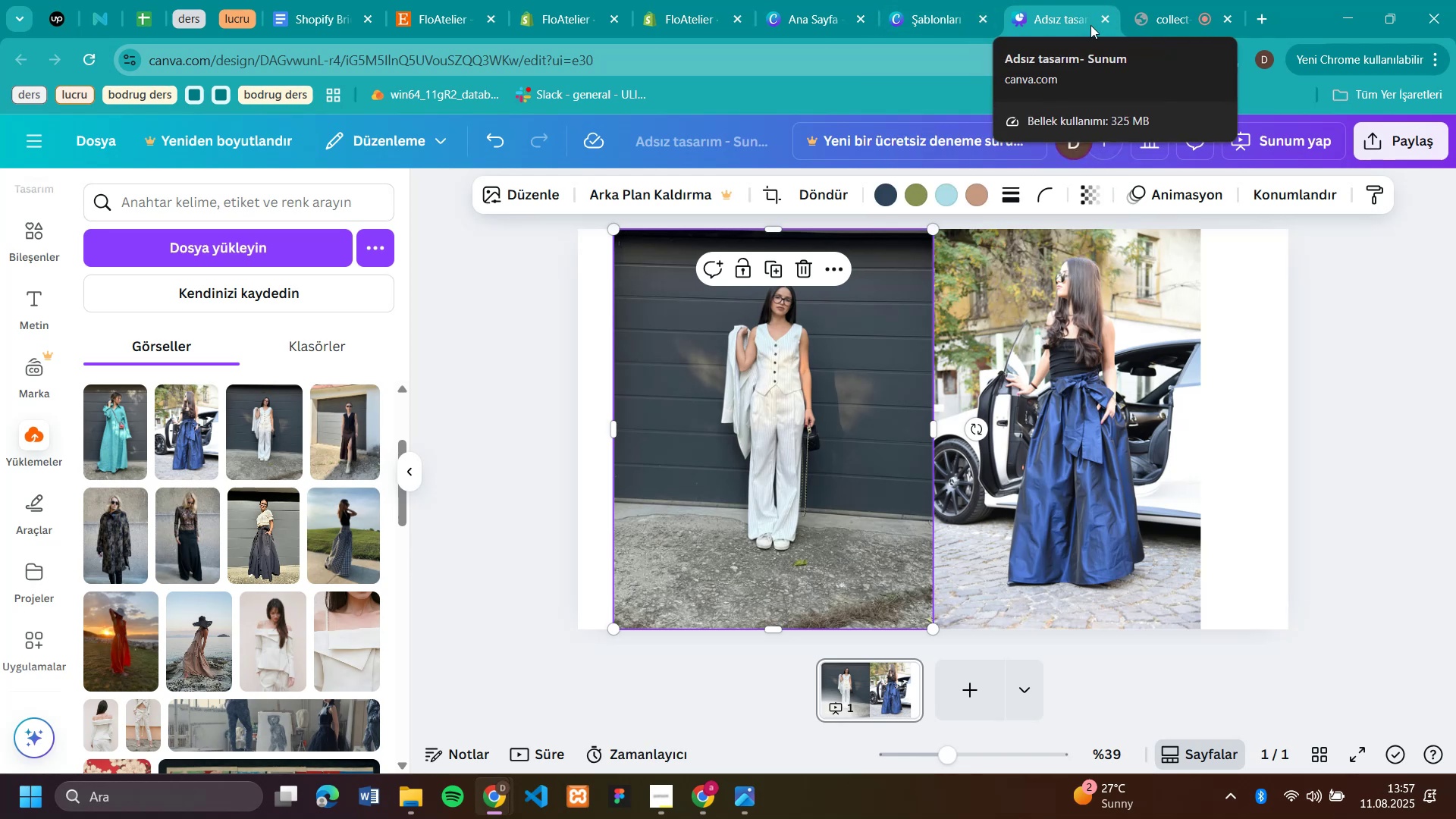 
wait(5.17)
 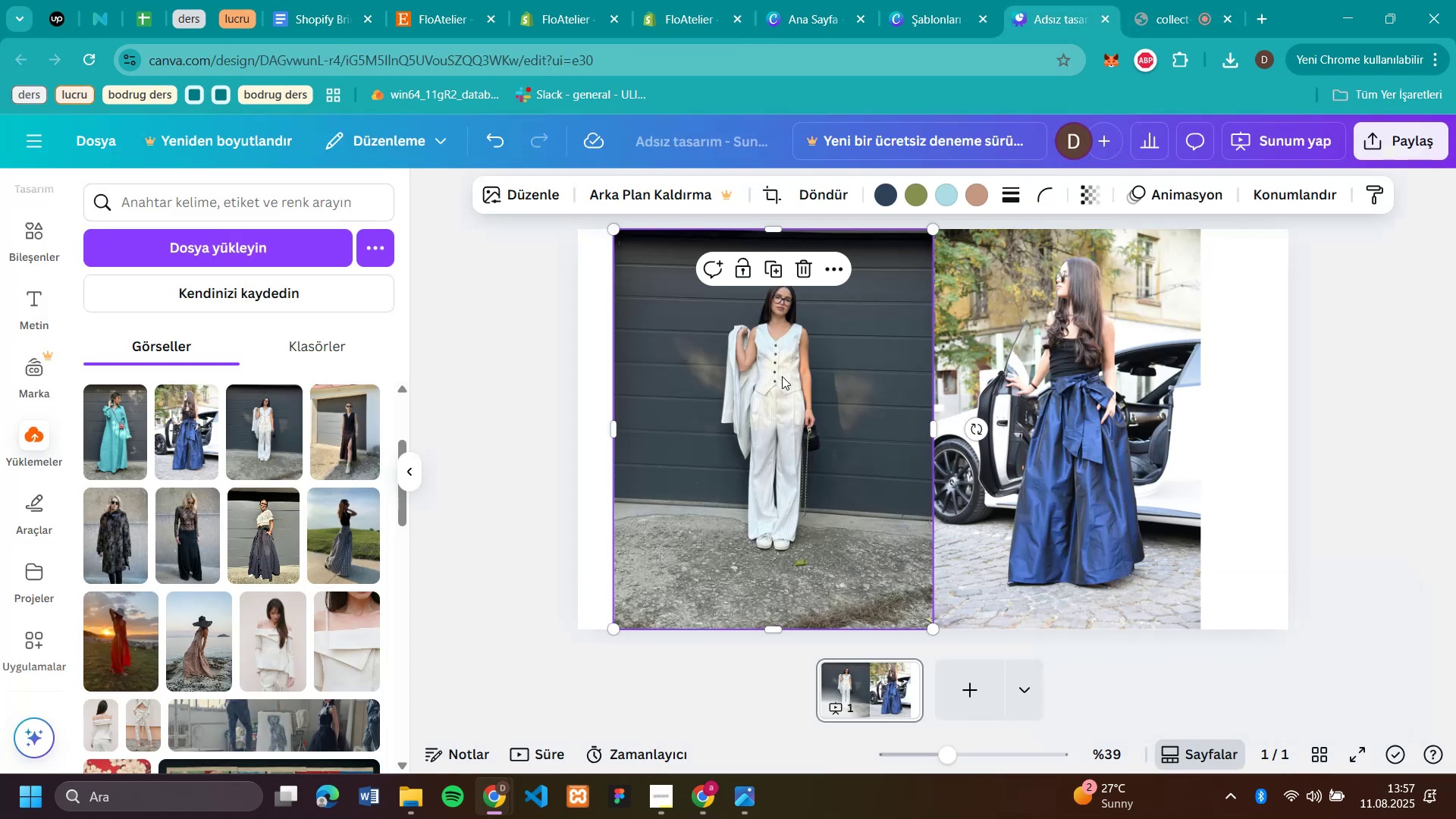 
left_click([958, 20])
 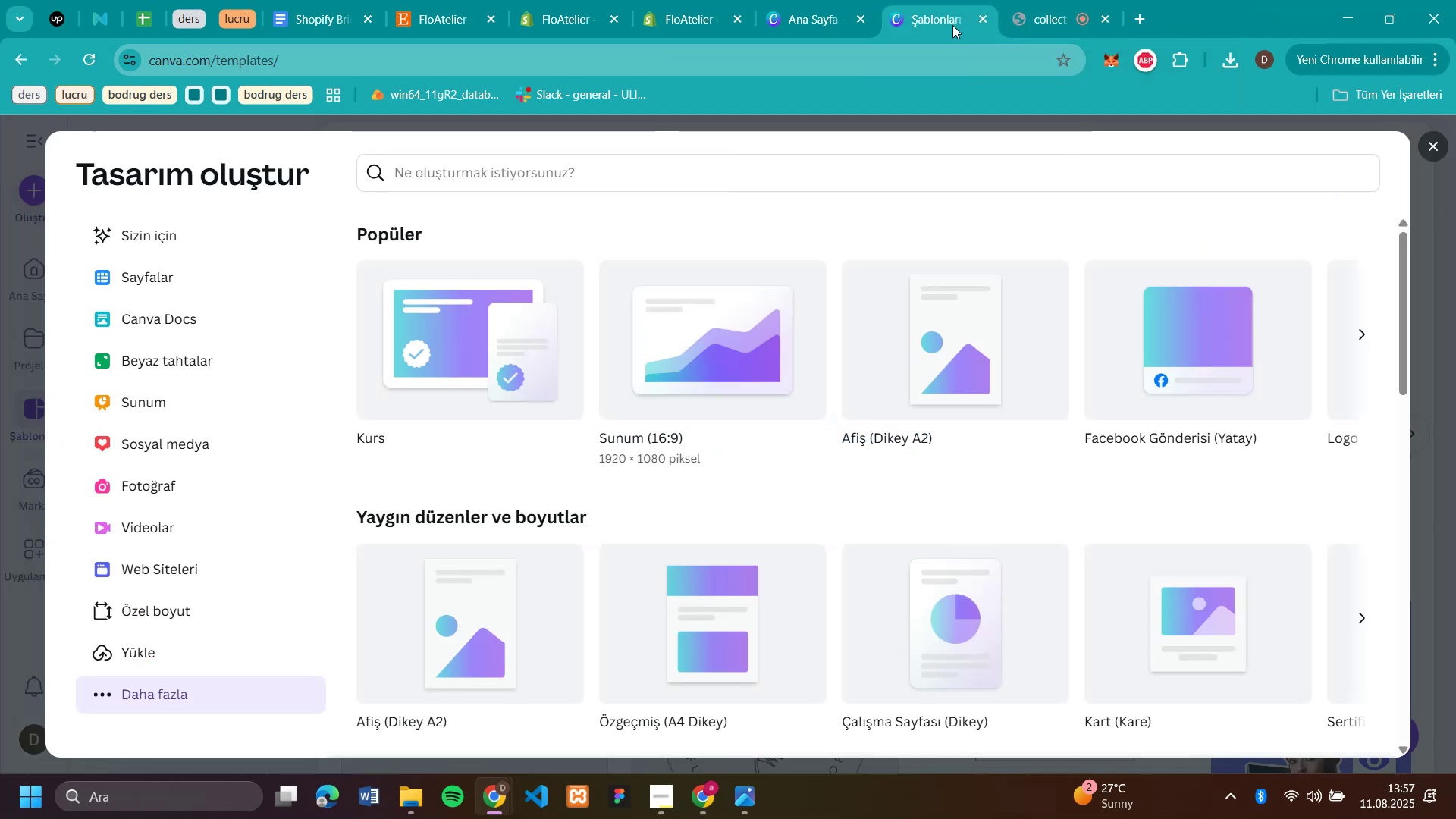 
left_click([1037, 24])
 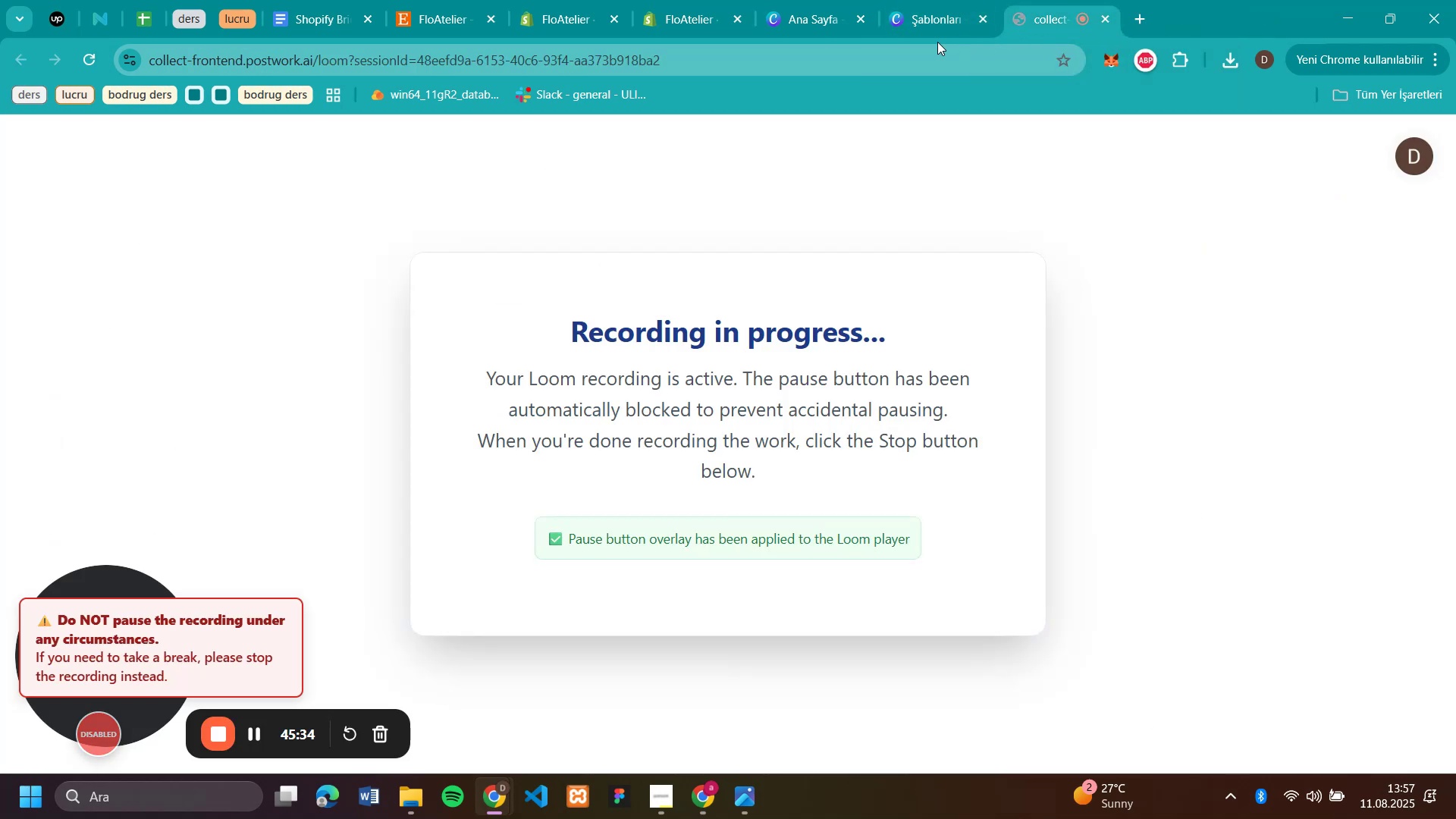 
left_click([948, 14])
 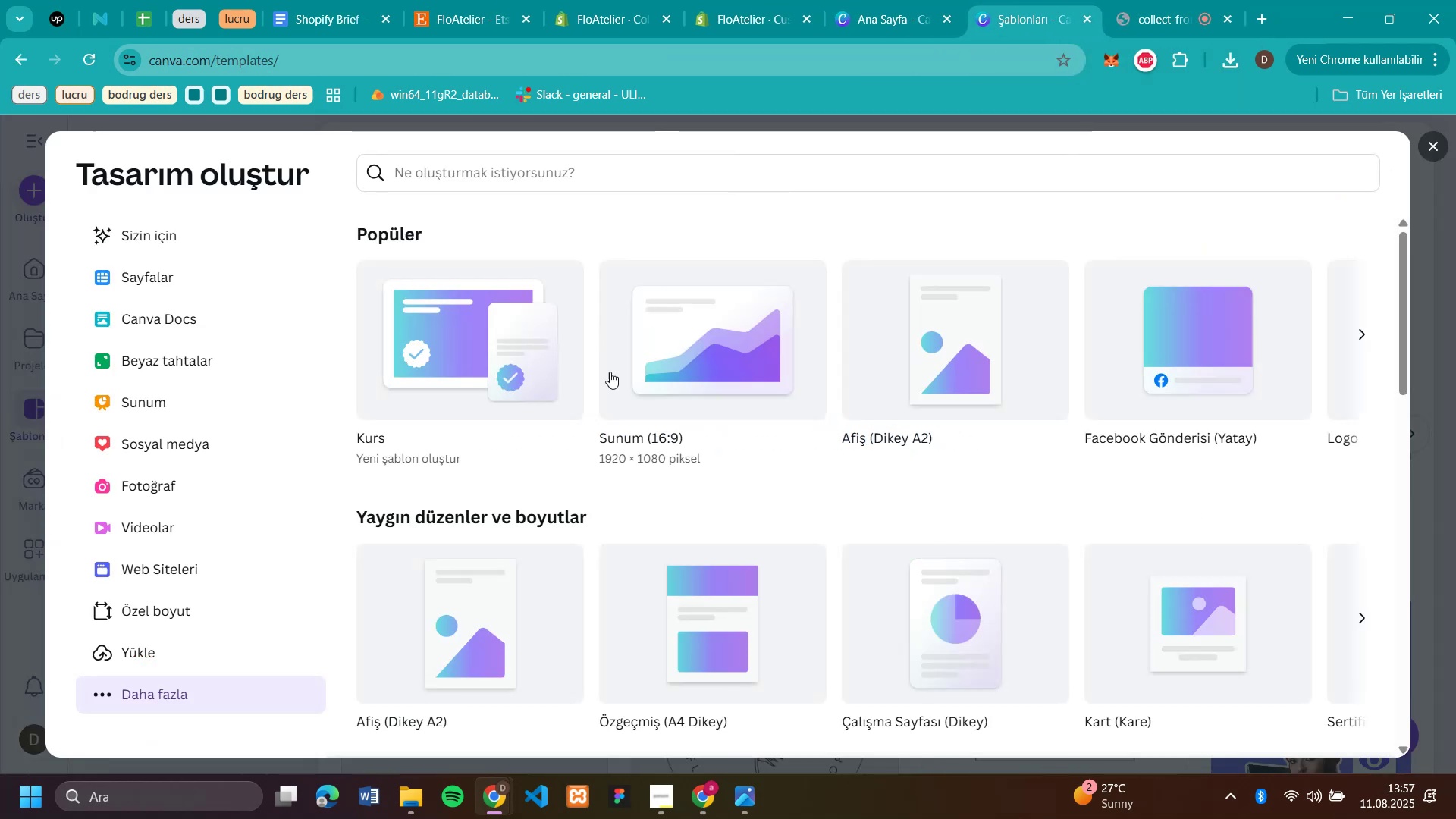 
left_click([705, 370])
 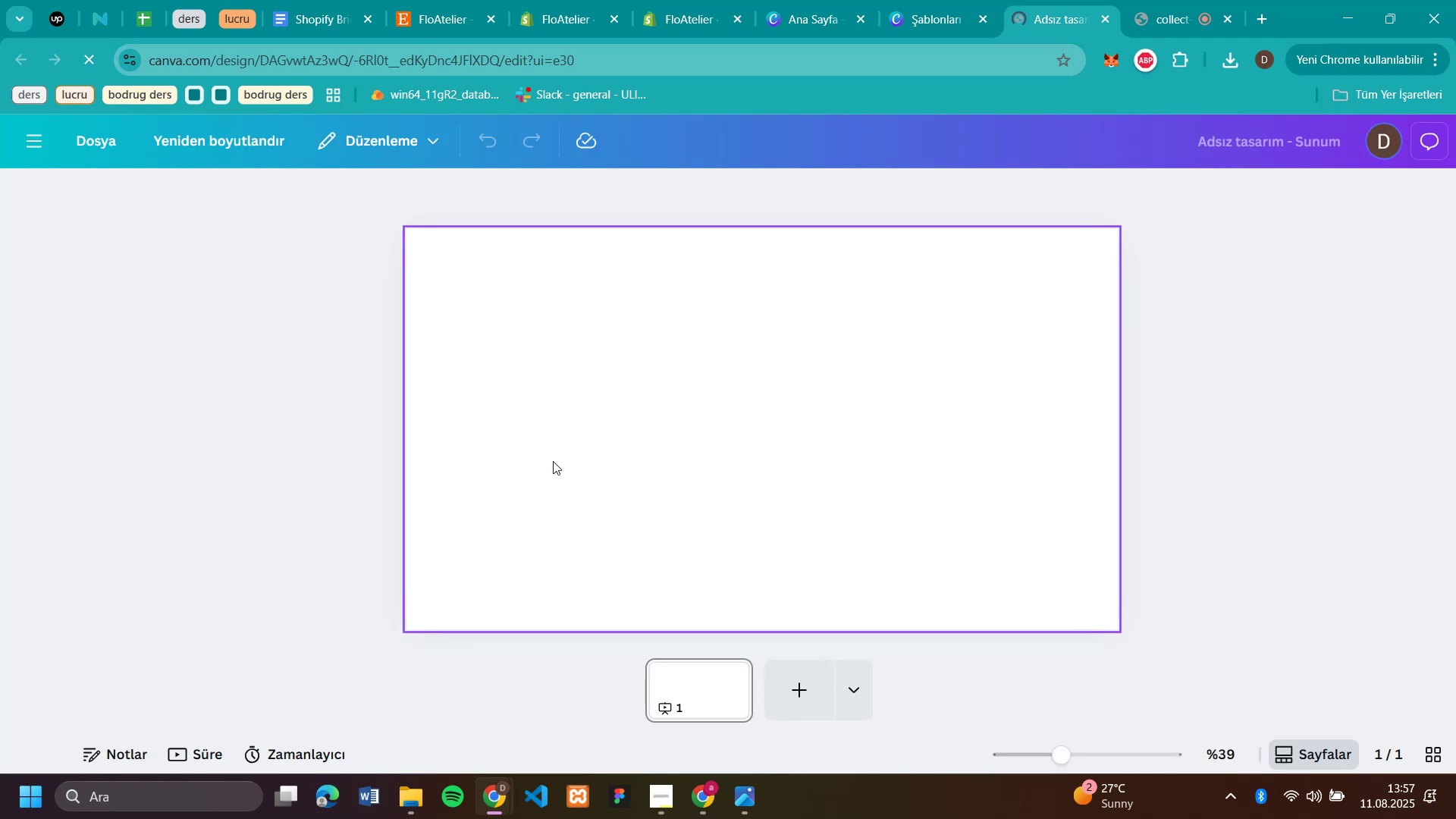 
left_click([726, 187])
 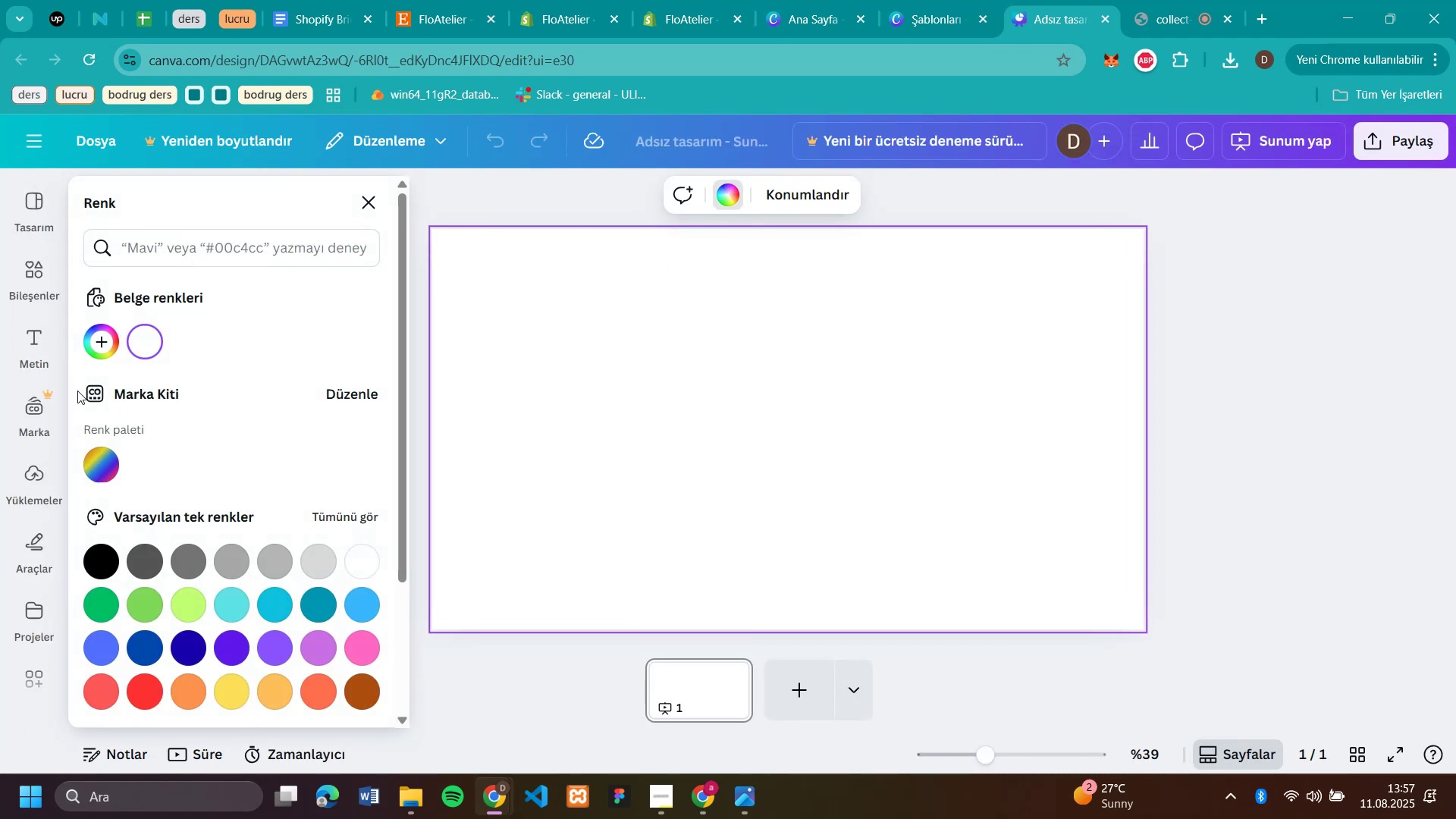 
left_click([105, 554])
 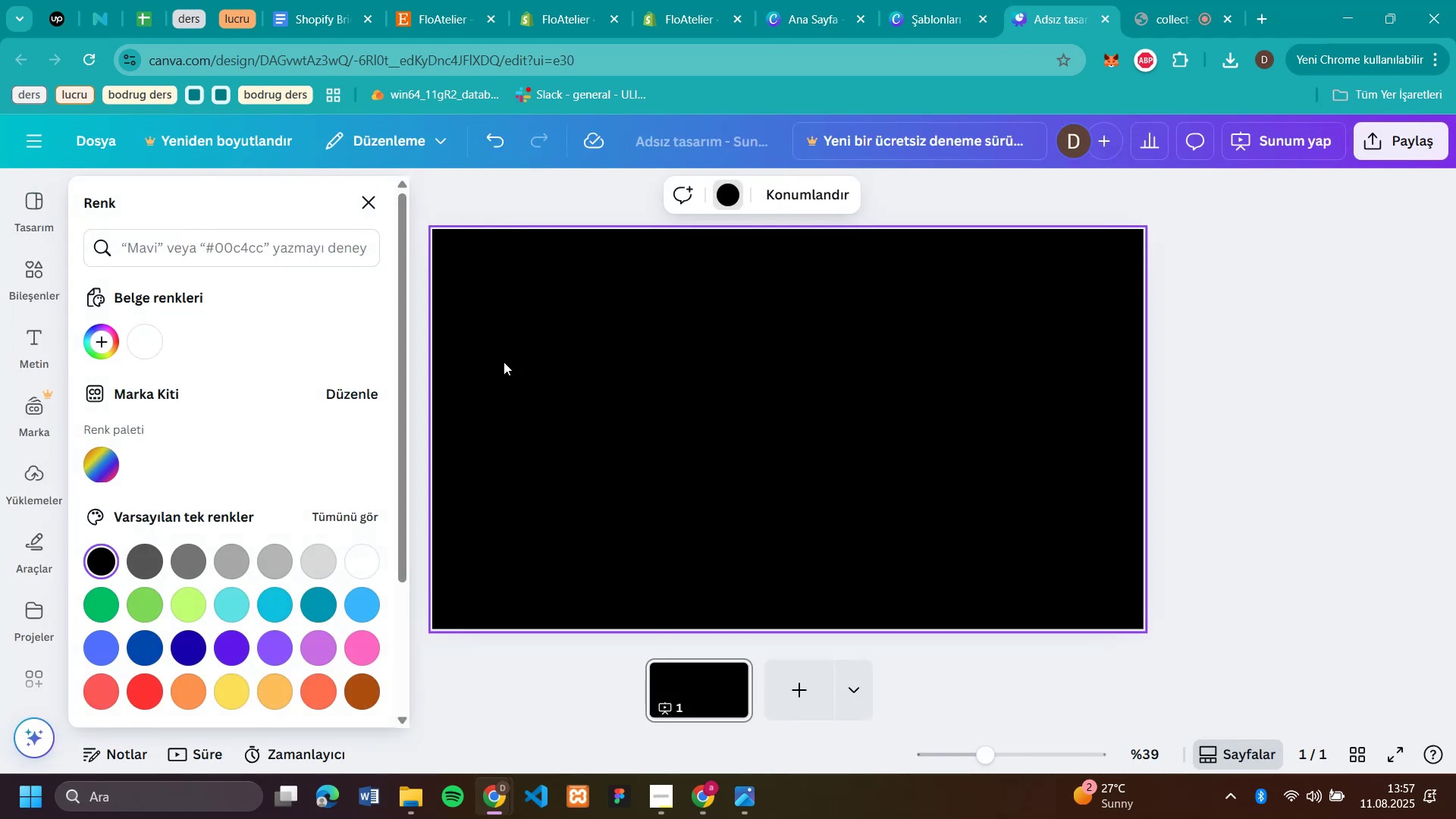 
wait(7.89)
 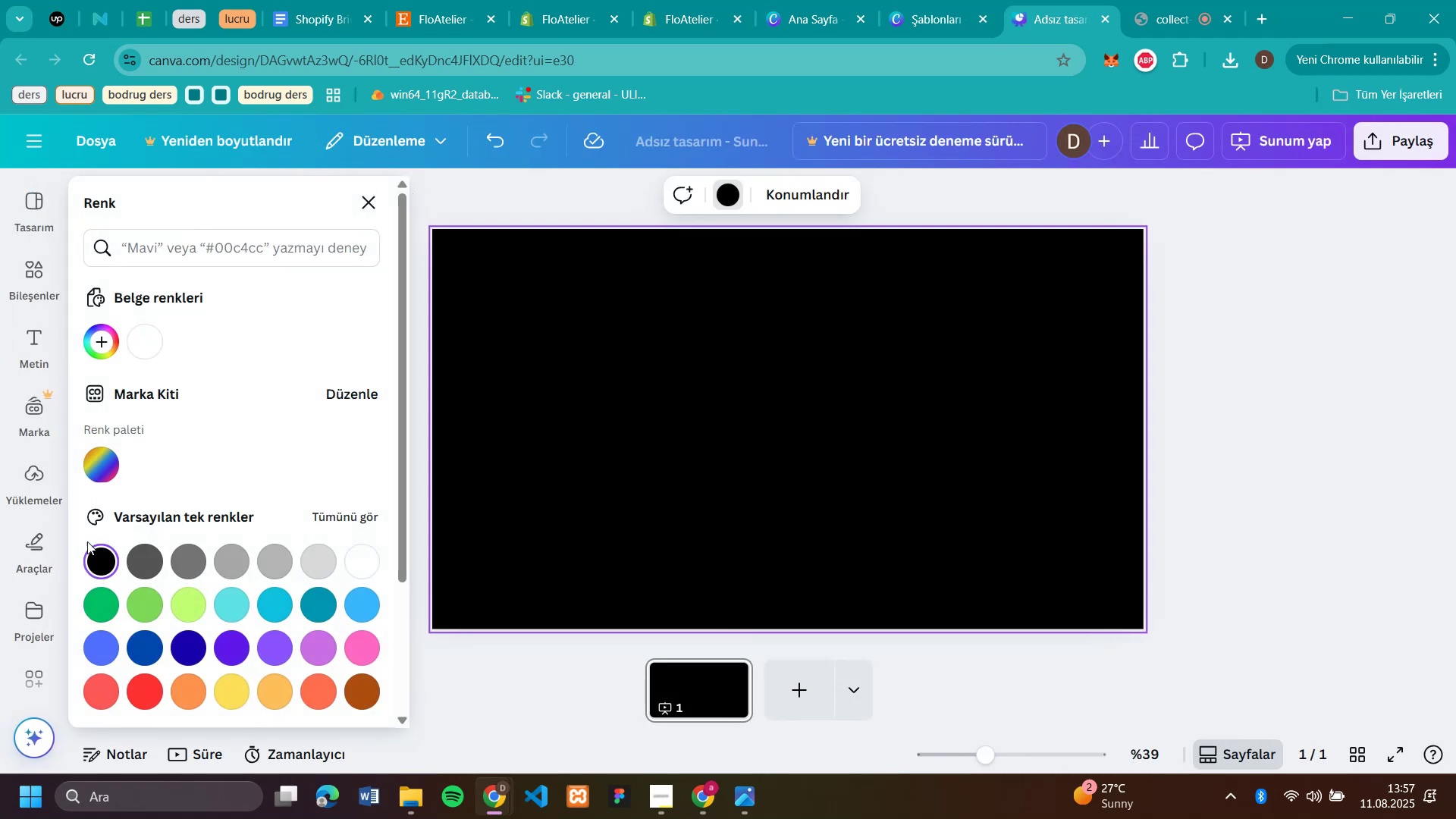 
left_click([239, 249])
 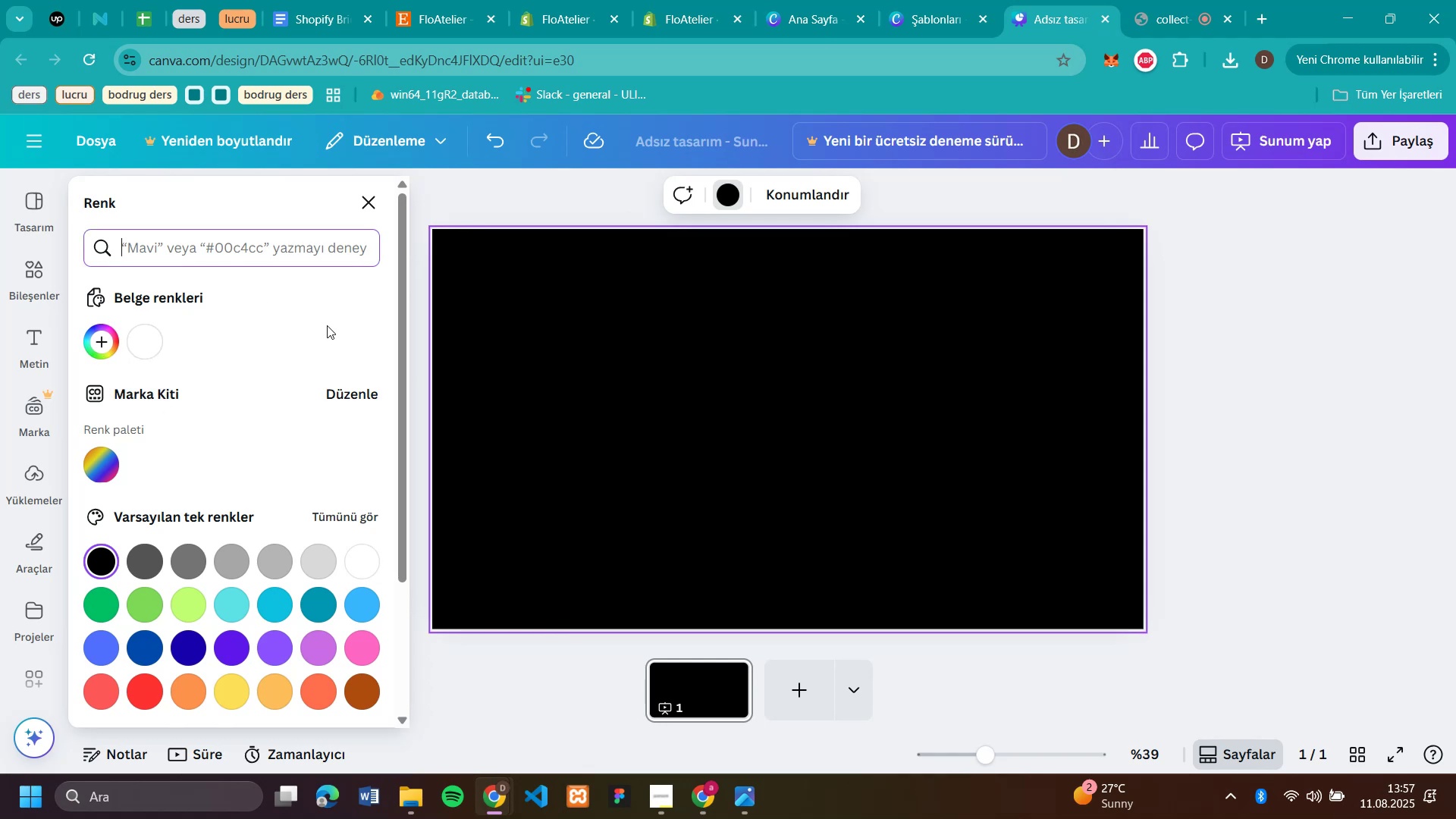 
wait(11.94)
 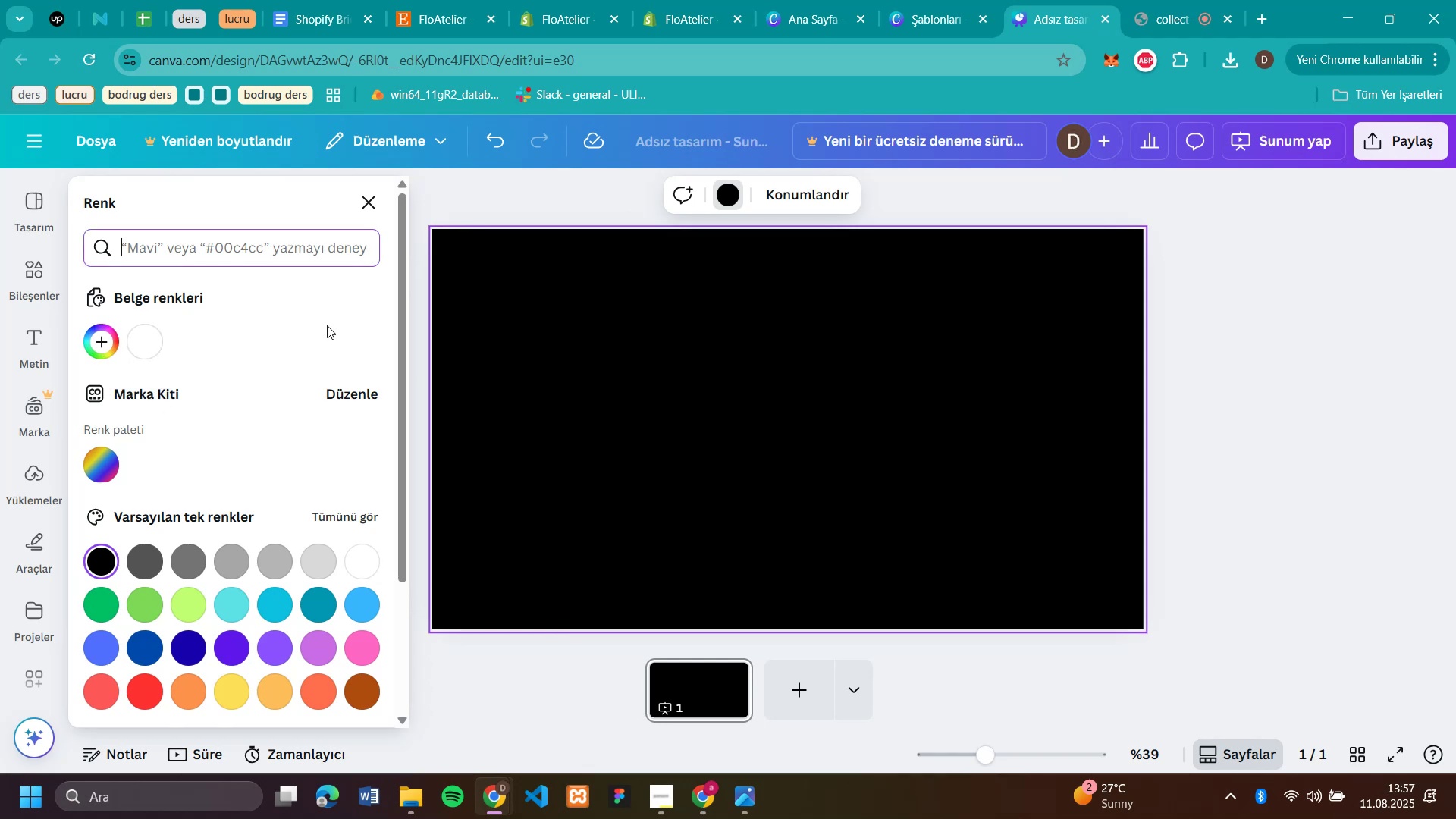 
scroll: coordinate [254, 406], scroll_direction: down, amount: 5.0
 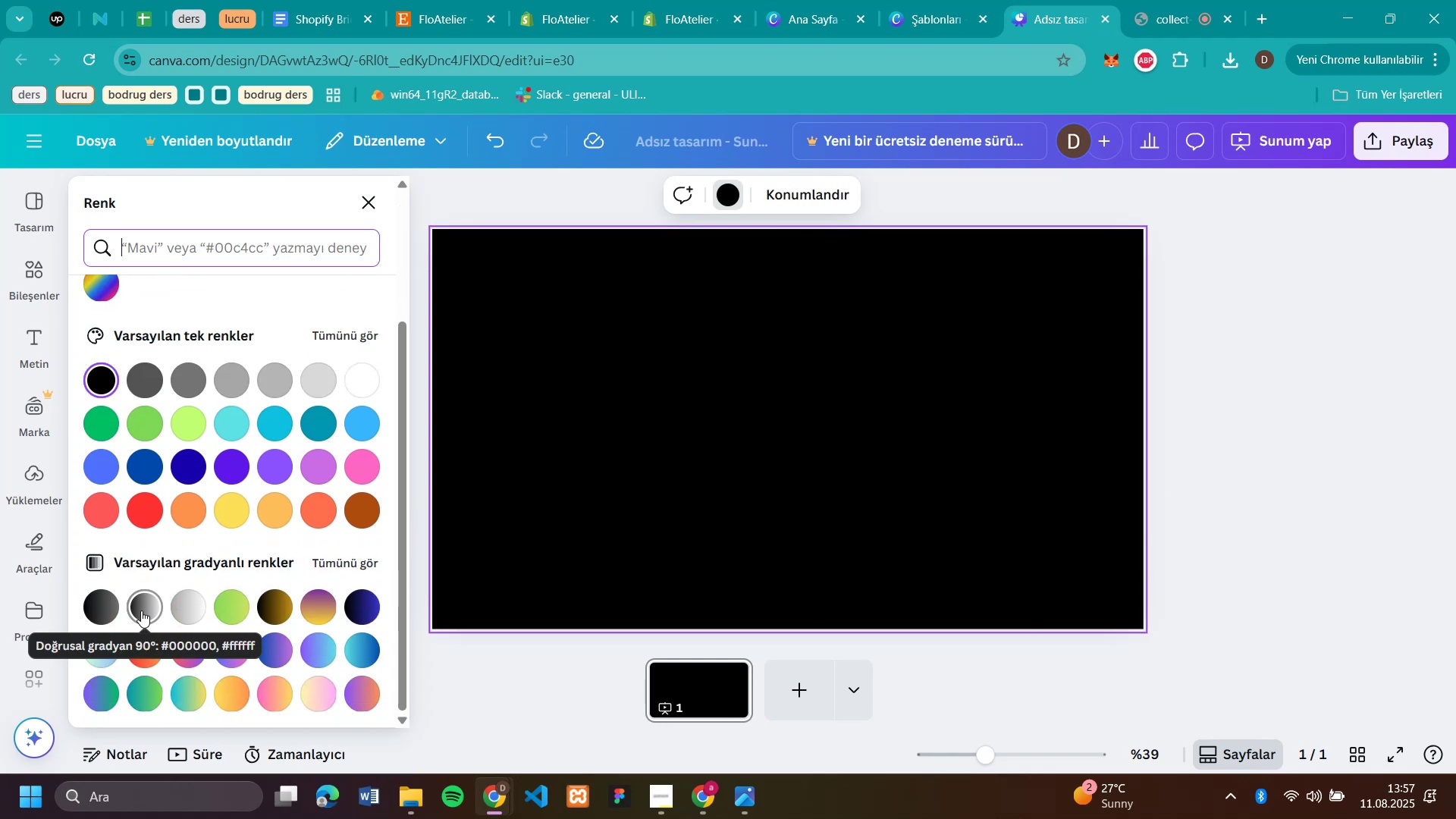 
left_click([141, 610])
 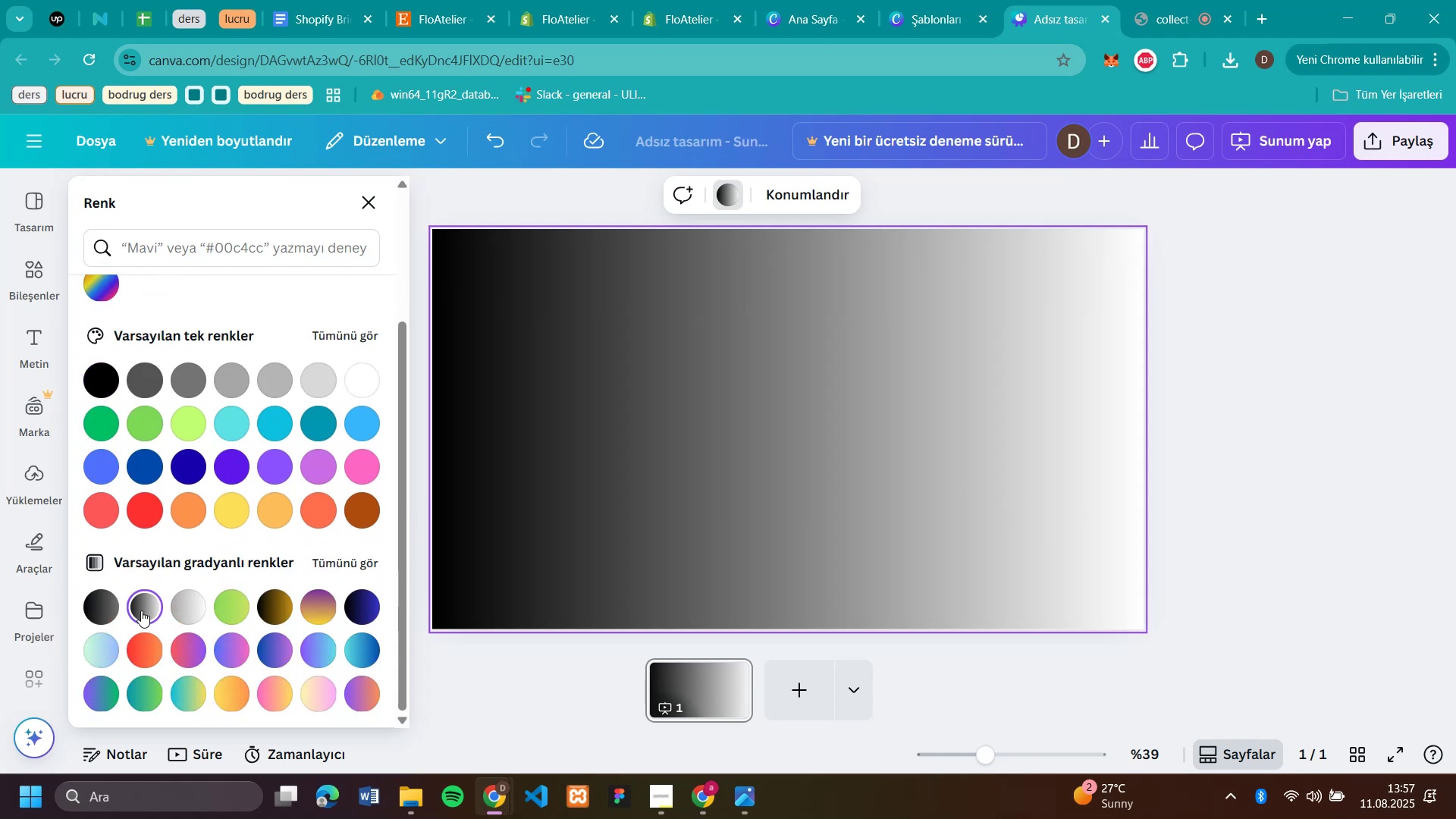 
scroll: coordinate [234, 613], scroll_direction: down, amount: 4.0
 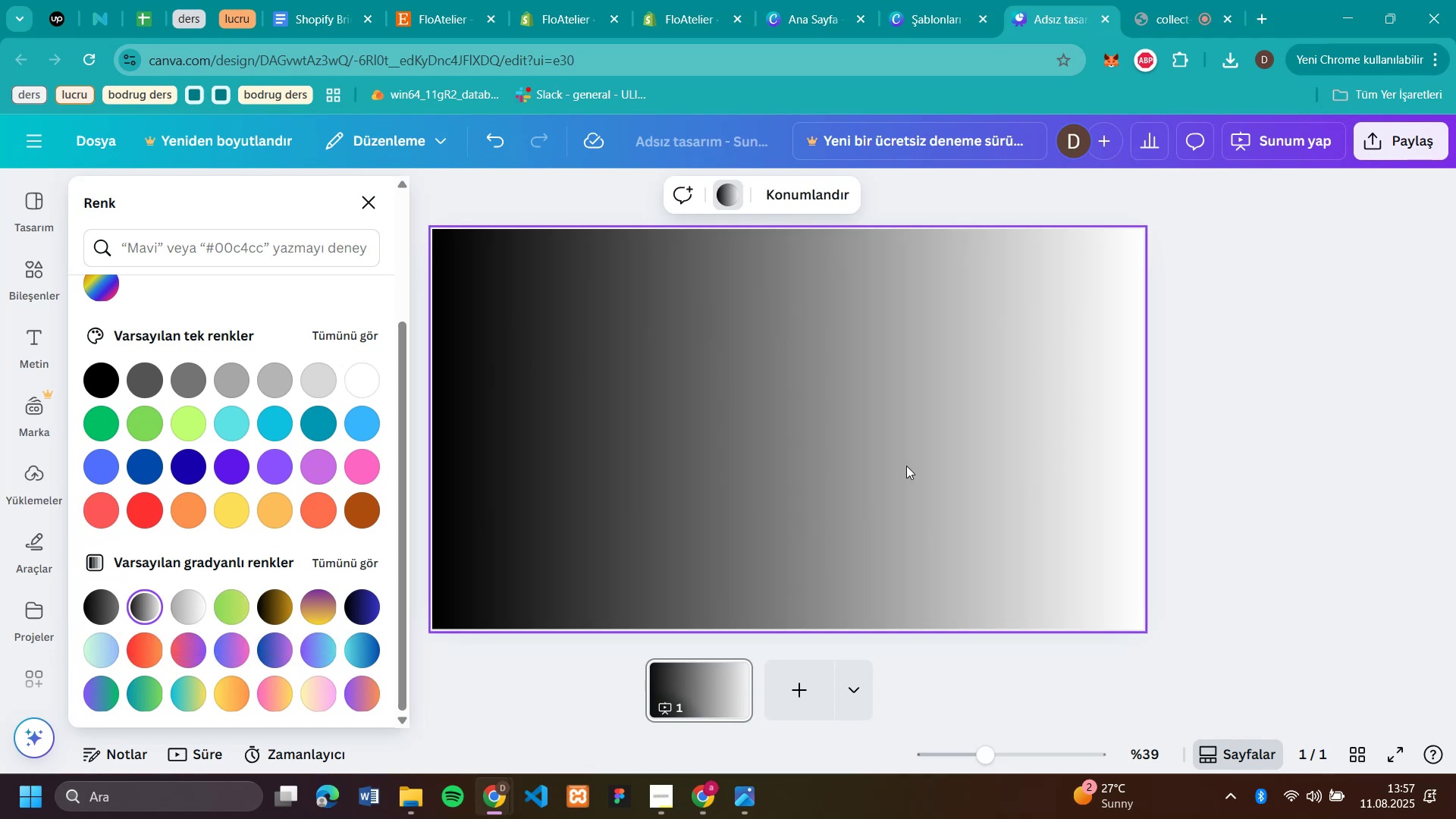 
wait(8.82)
 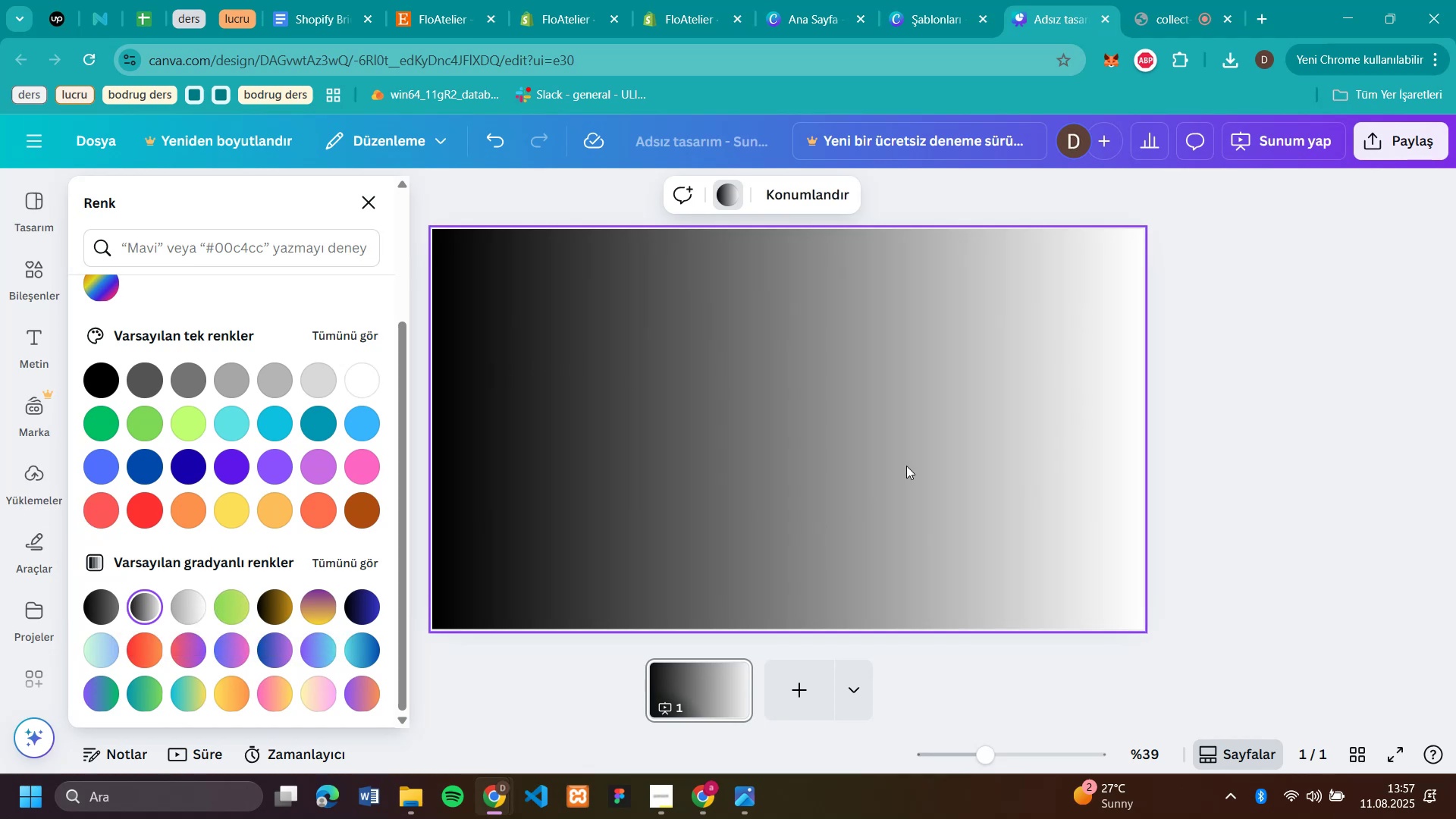 
left_click([349, 559])
 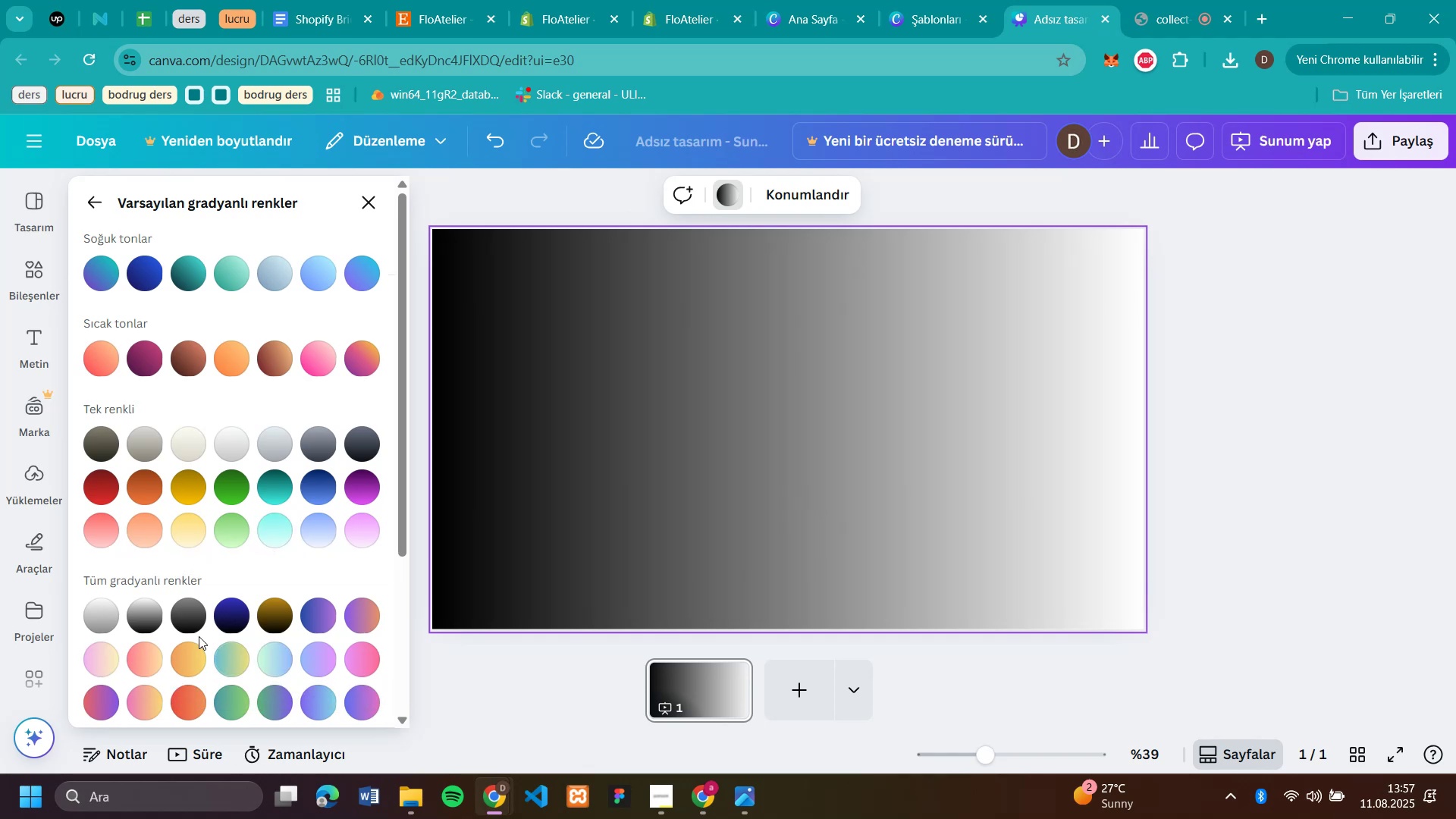 
left_click([182, 623])
 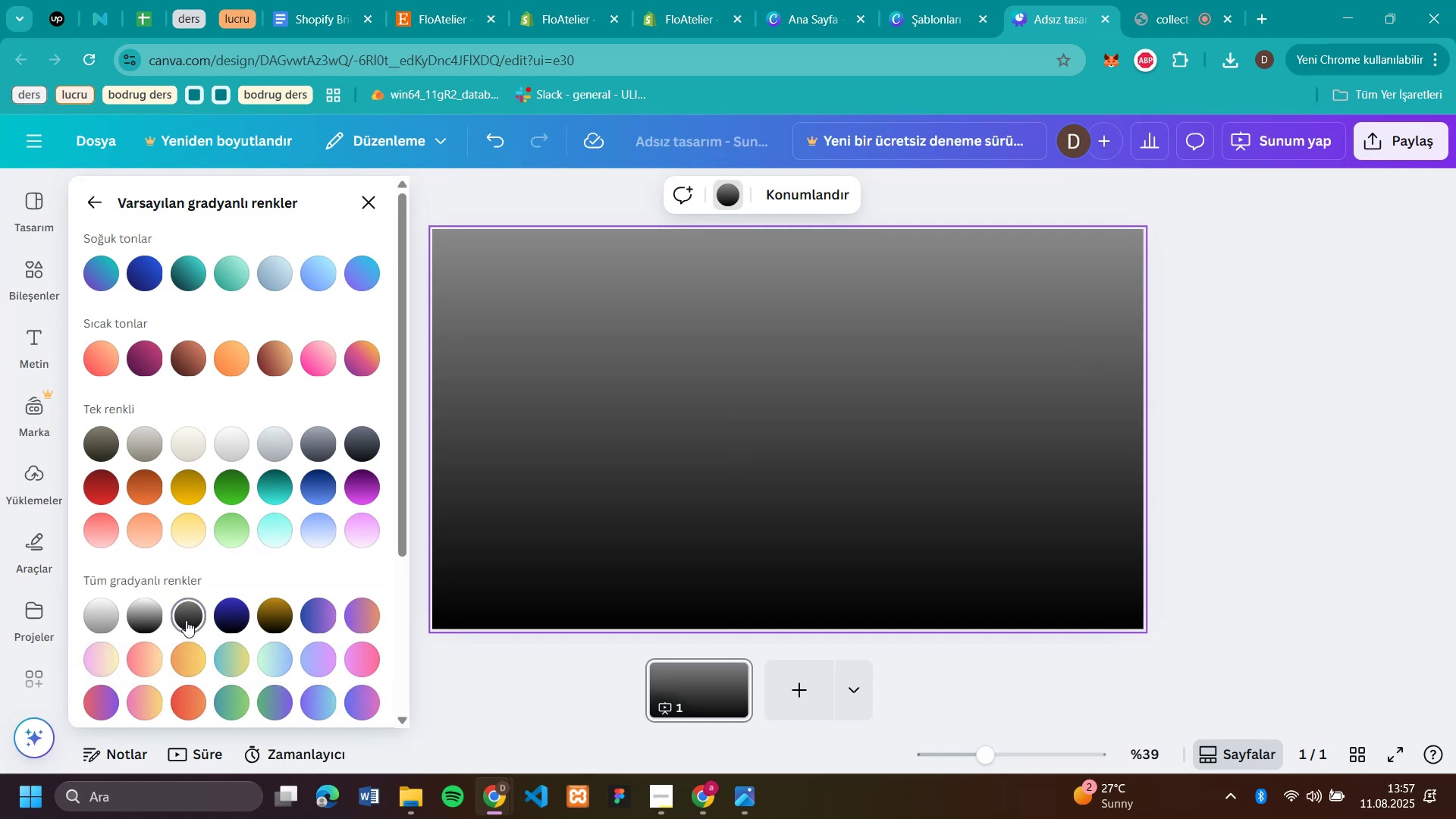 
scroll: coordinate [284, 522], scroll_direction: down, amount: 3.0
 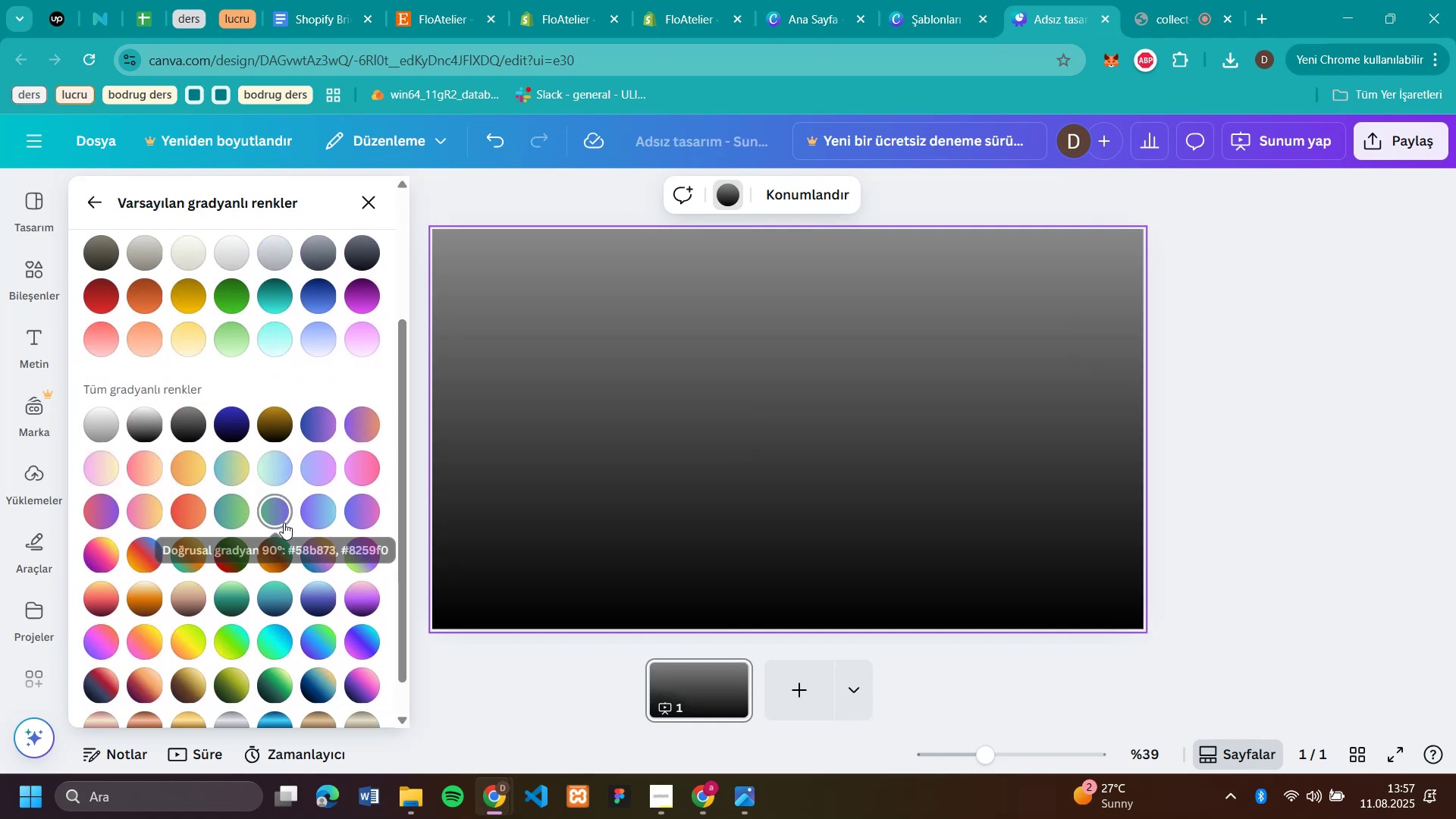 
scroll: coordinate [284, 522], scroll_direction: up, amount: 5.0
 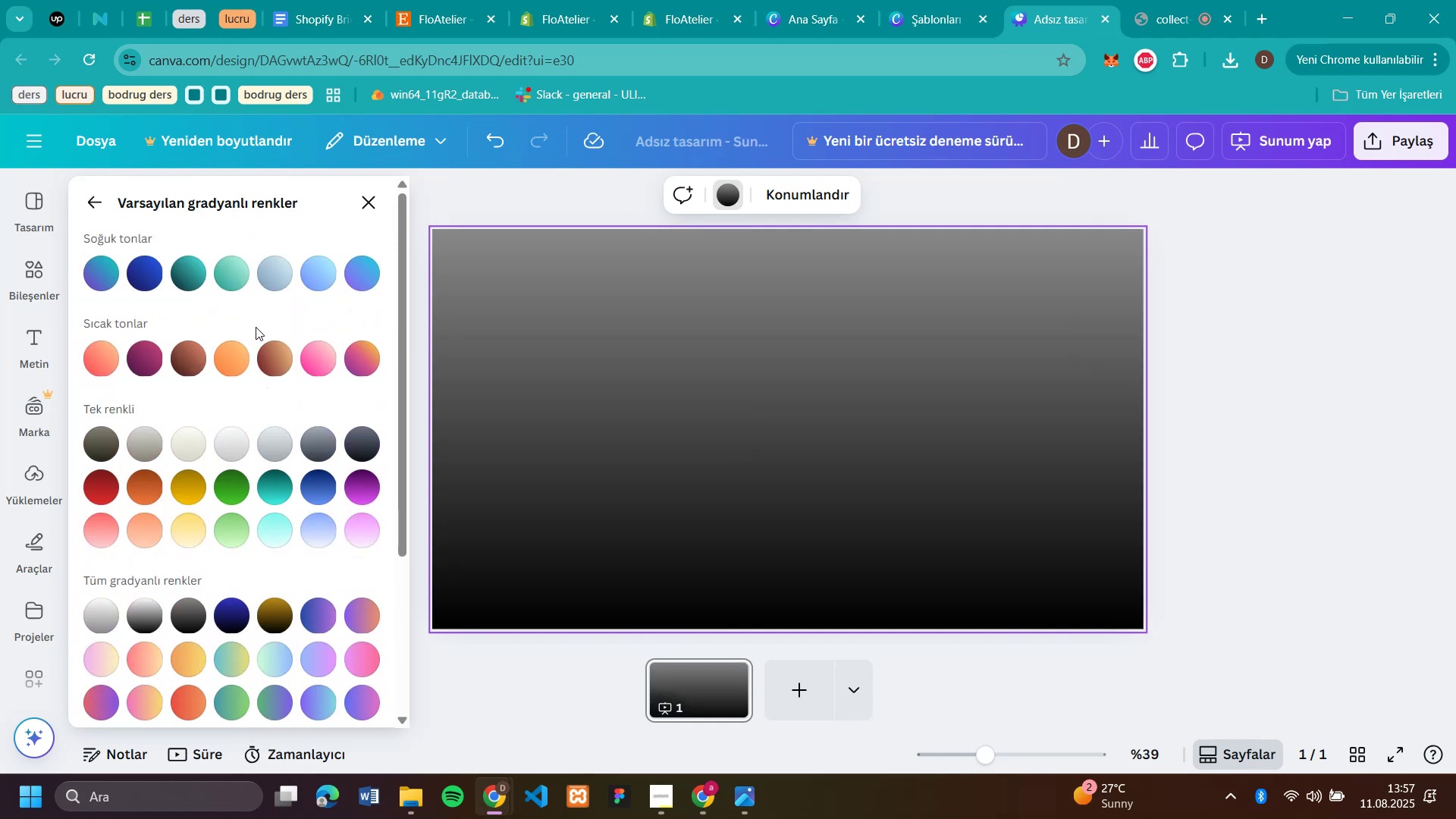 
mouse_move([360, 387])
 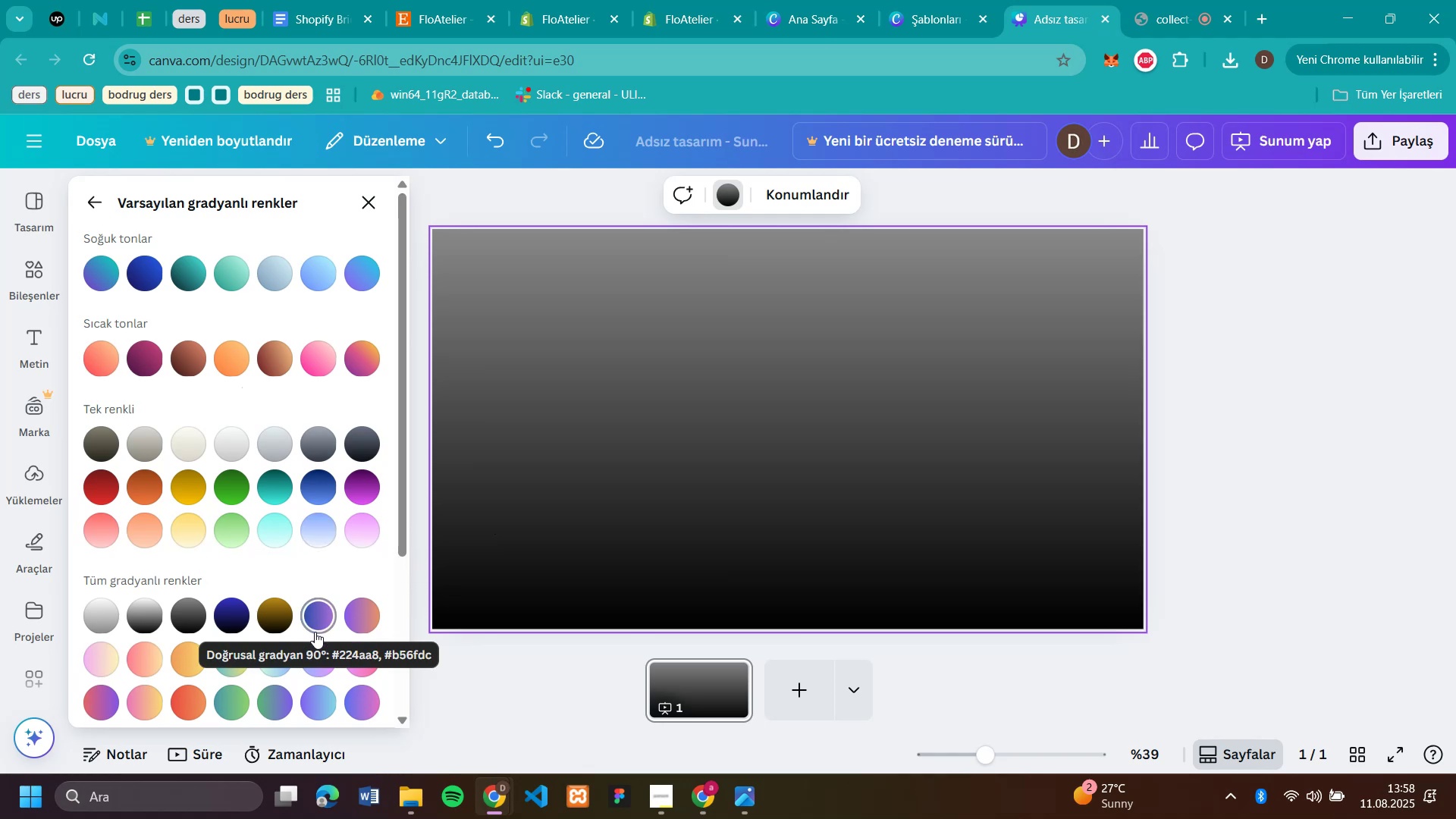 
left_click([317, 502])
 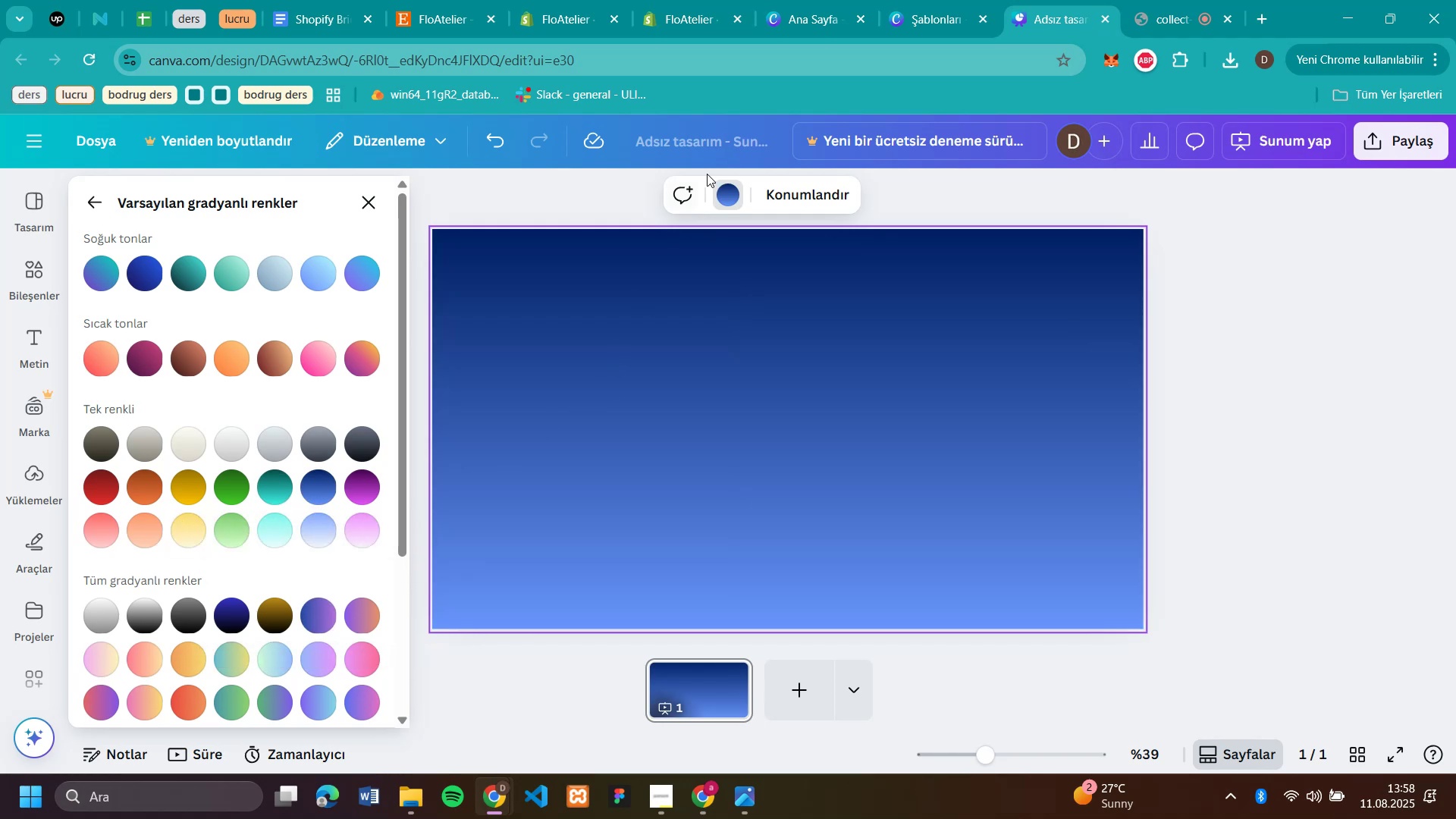 
left_click([720, 194])
 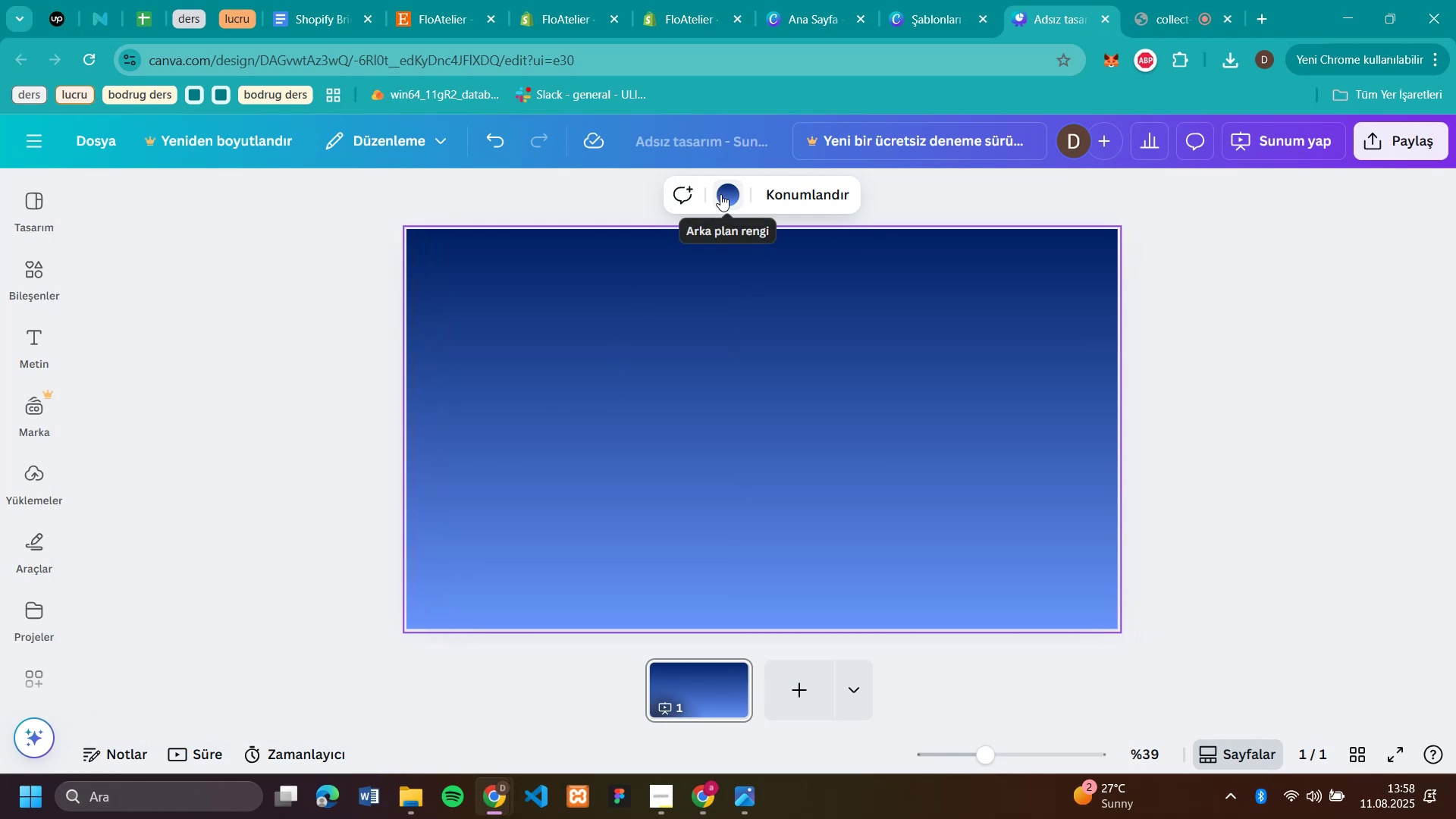 
left_click([720, 194])
 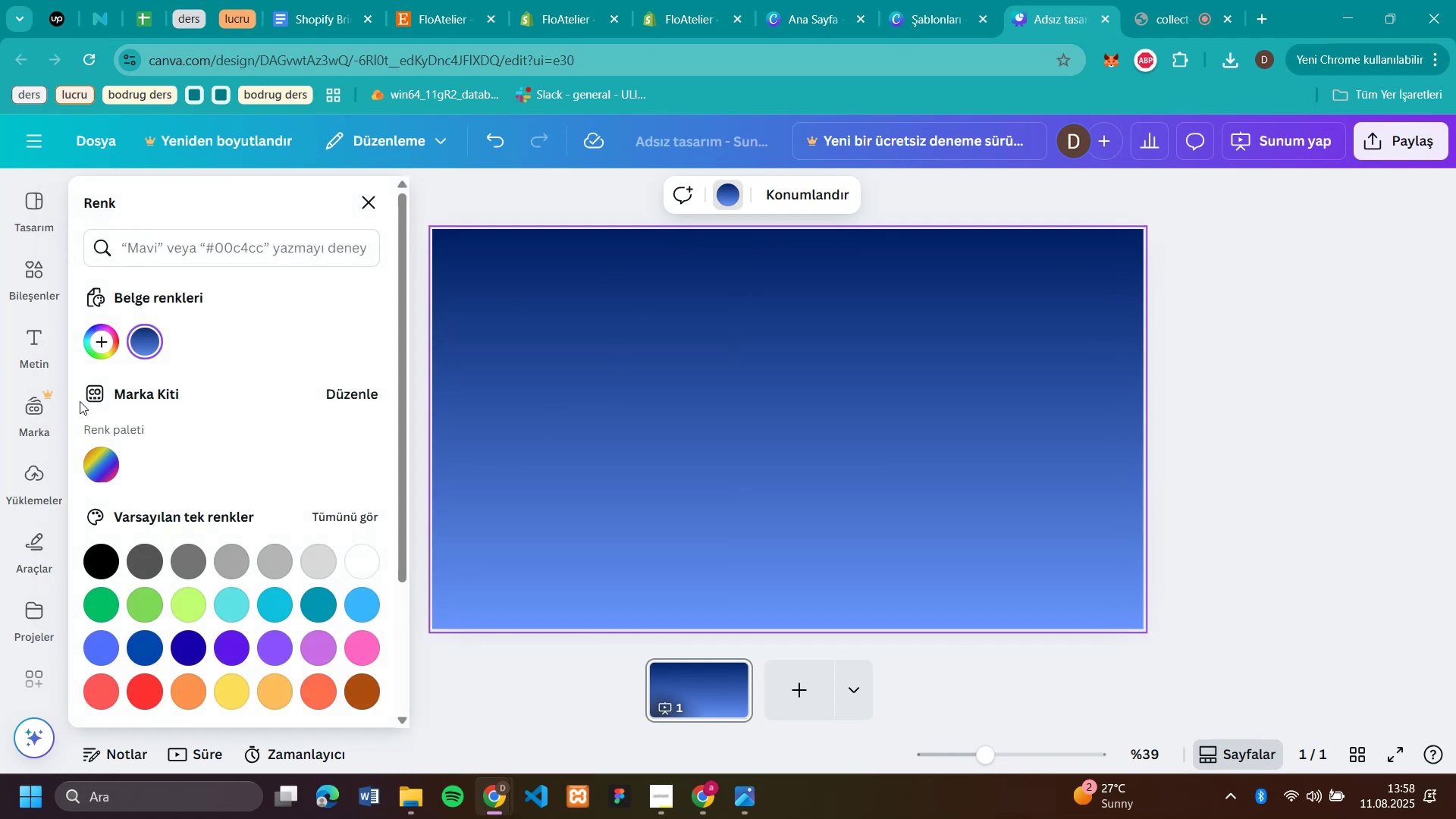 
left_click([99, 340])
 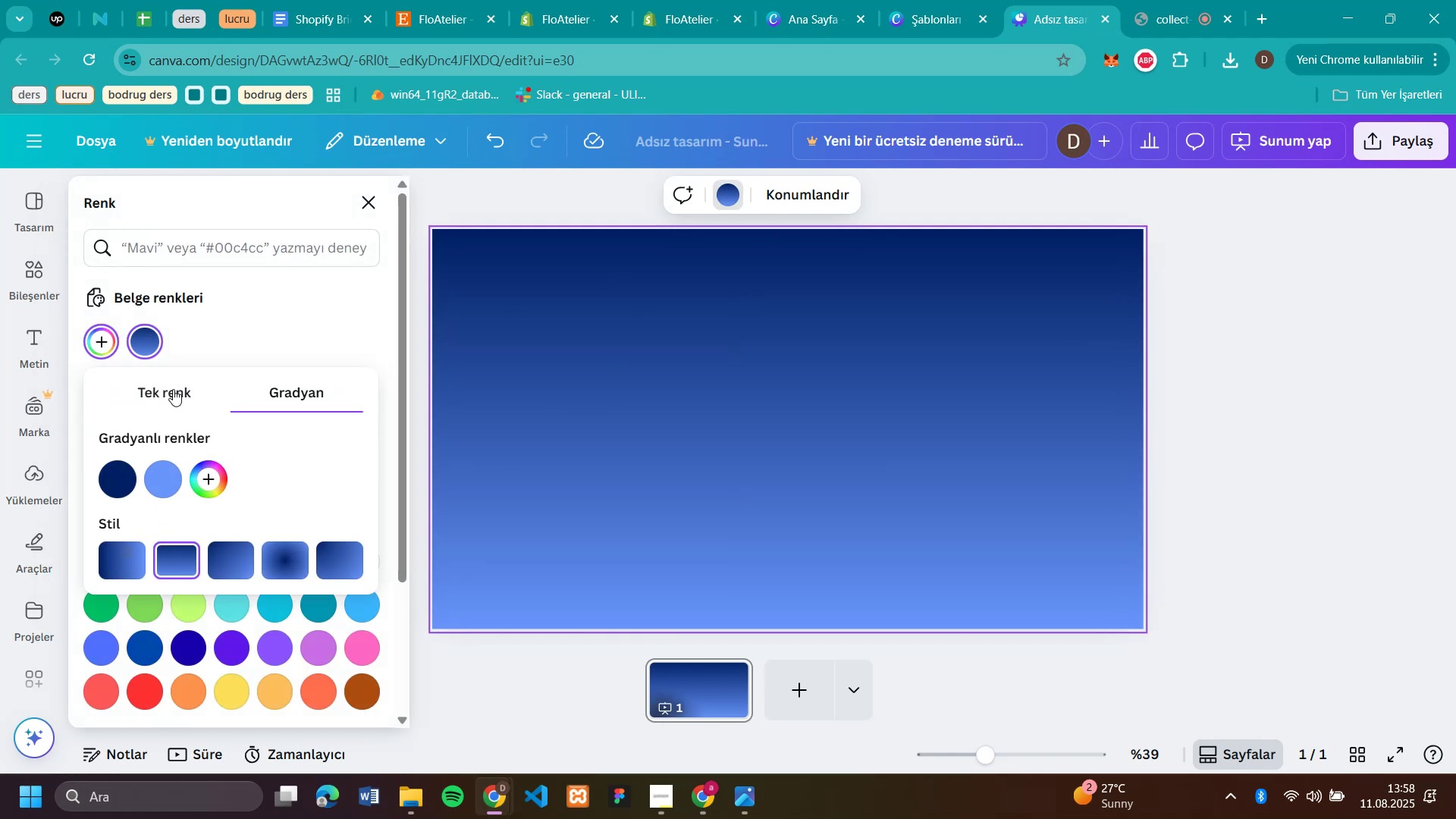 
left_click([173, 389])
 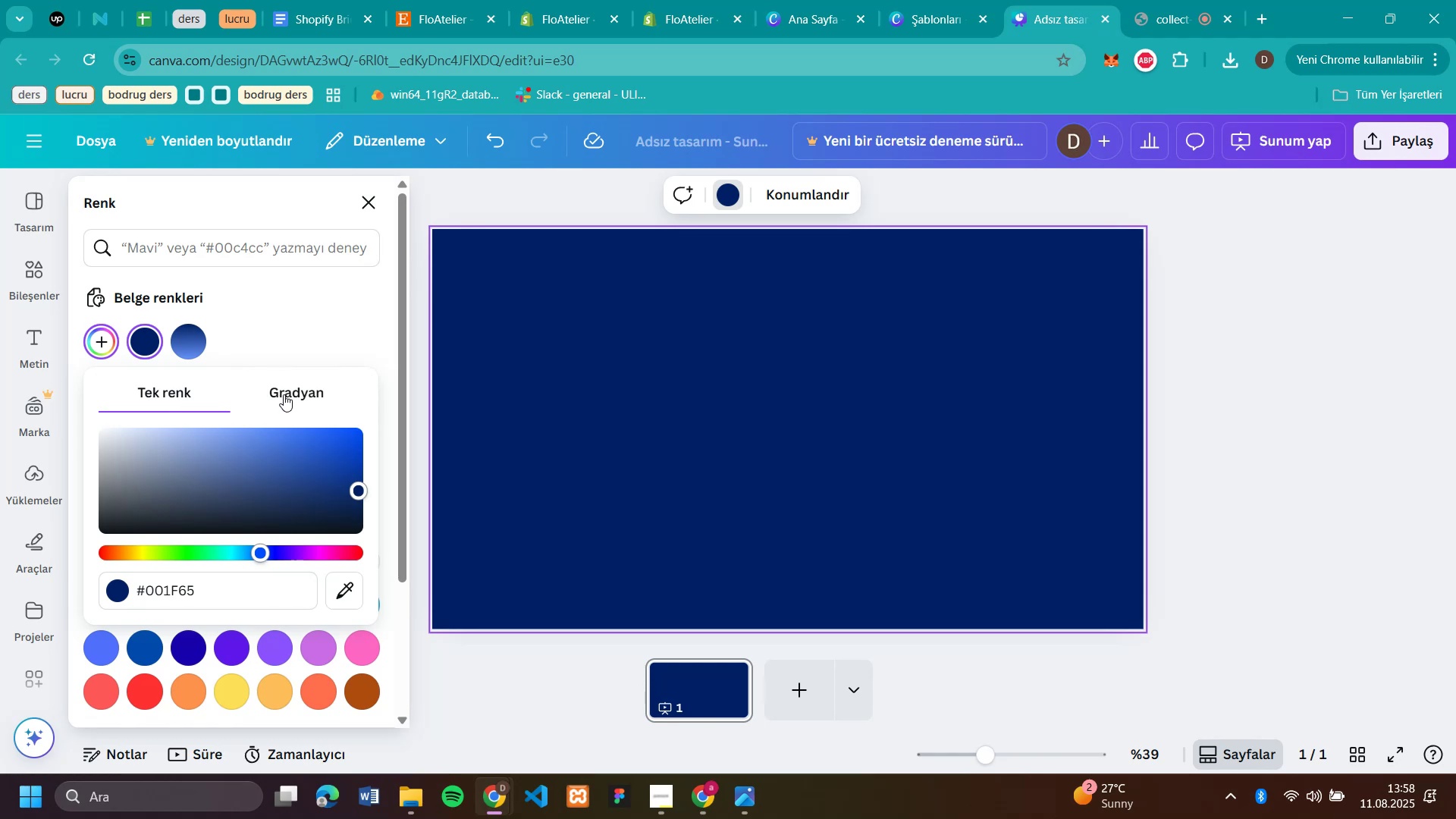 
left_click([284, 394])
 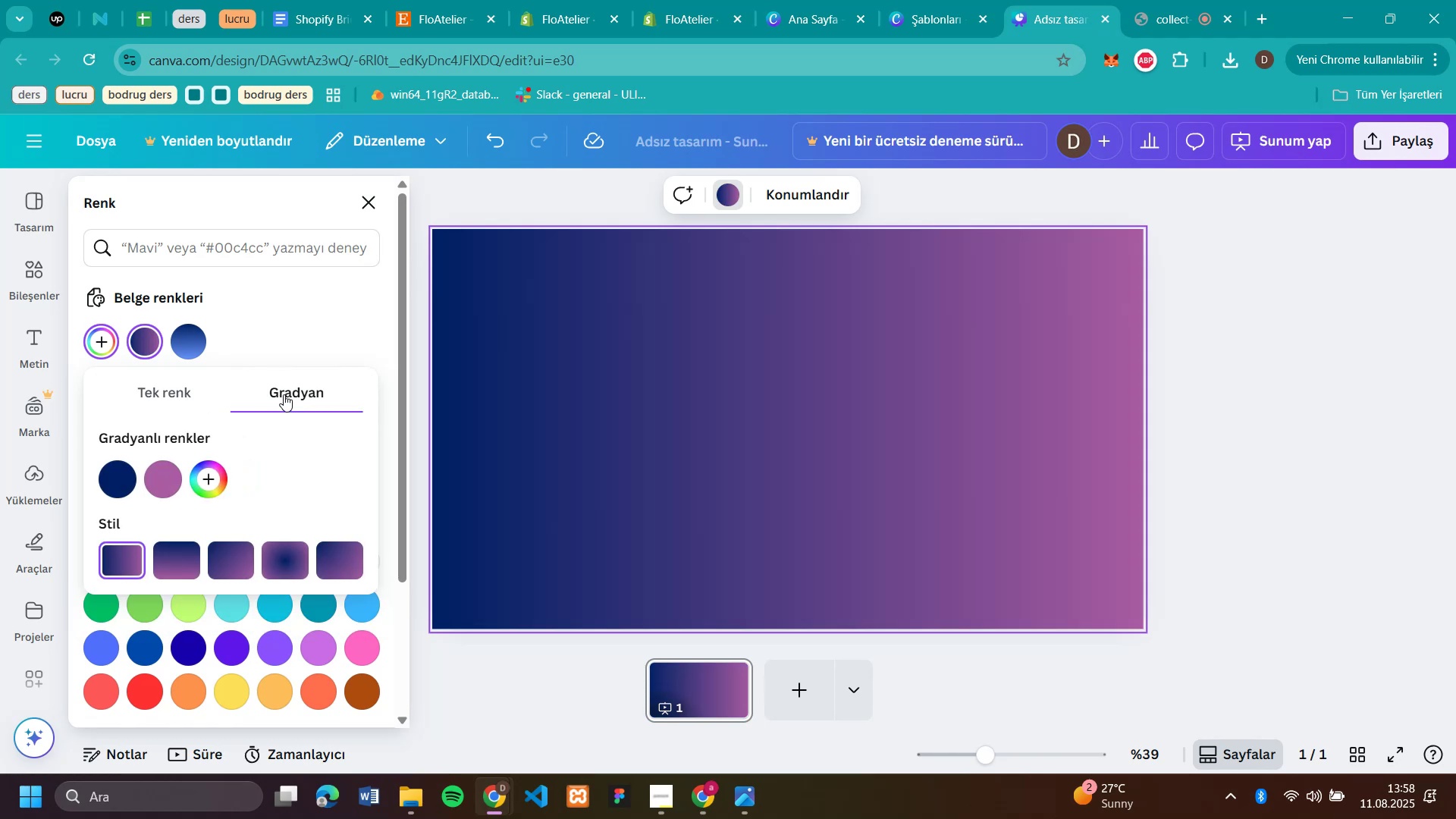 
scroll: coordinate [292, 428], scroll_direction: down, amount: 4.0
 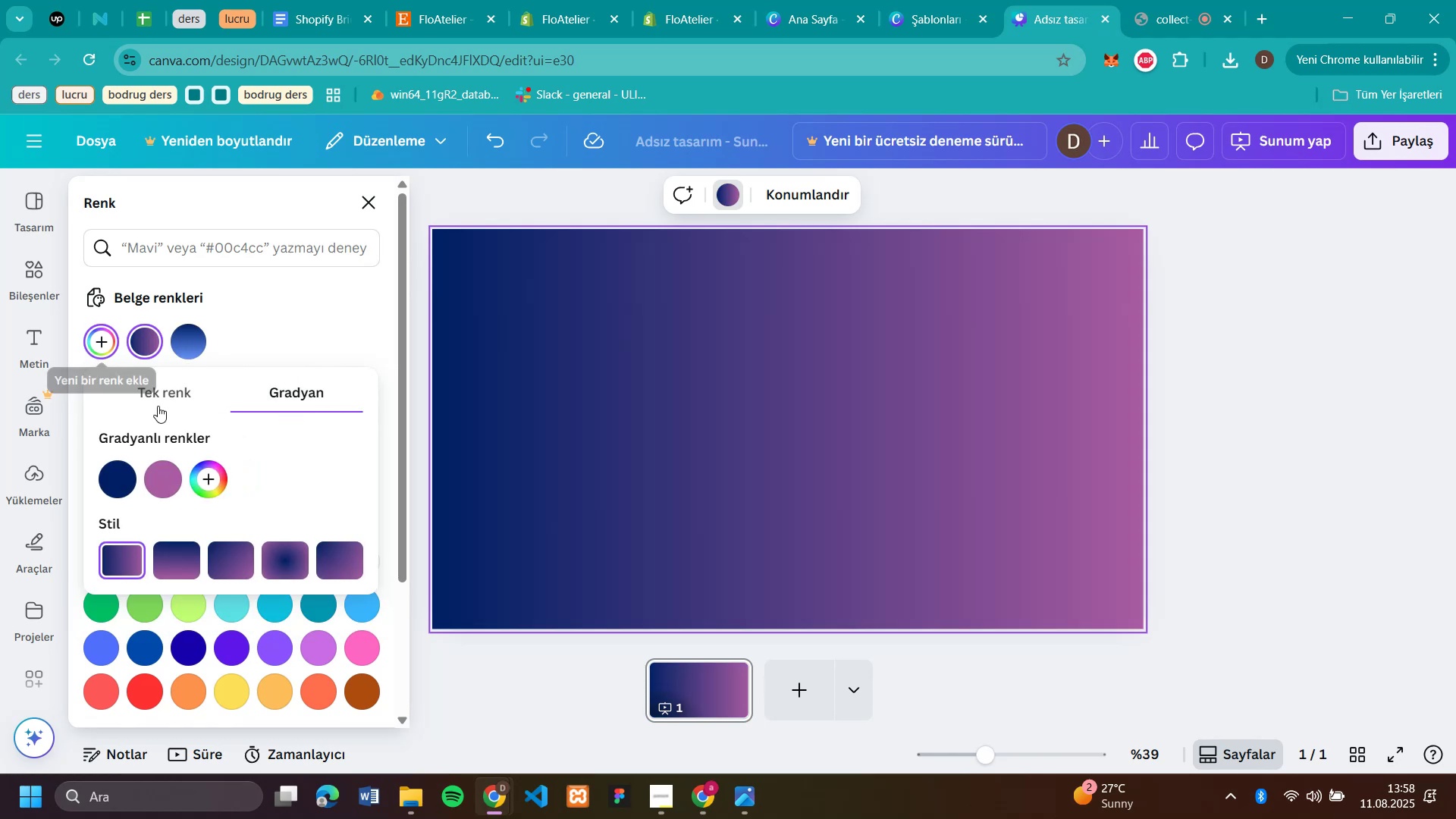 
left_click([202, 478])
 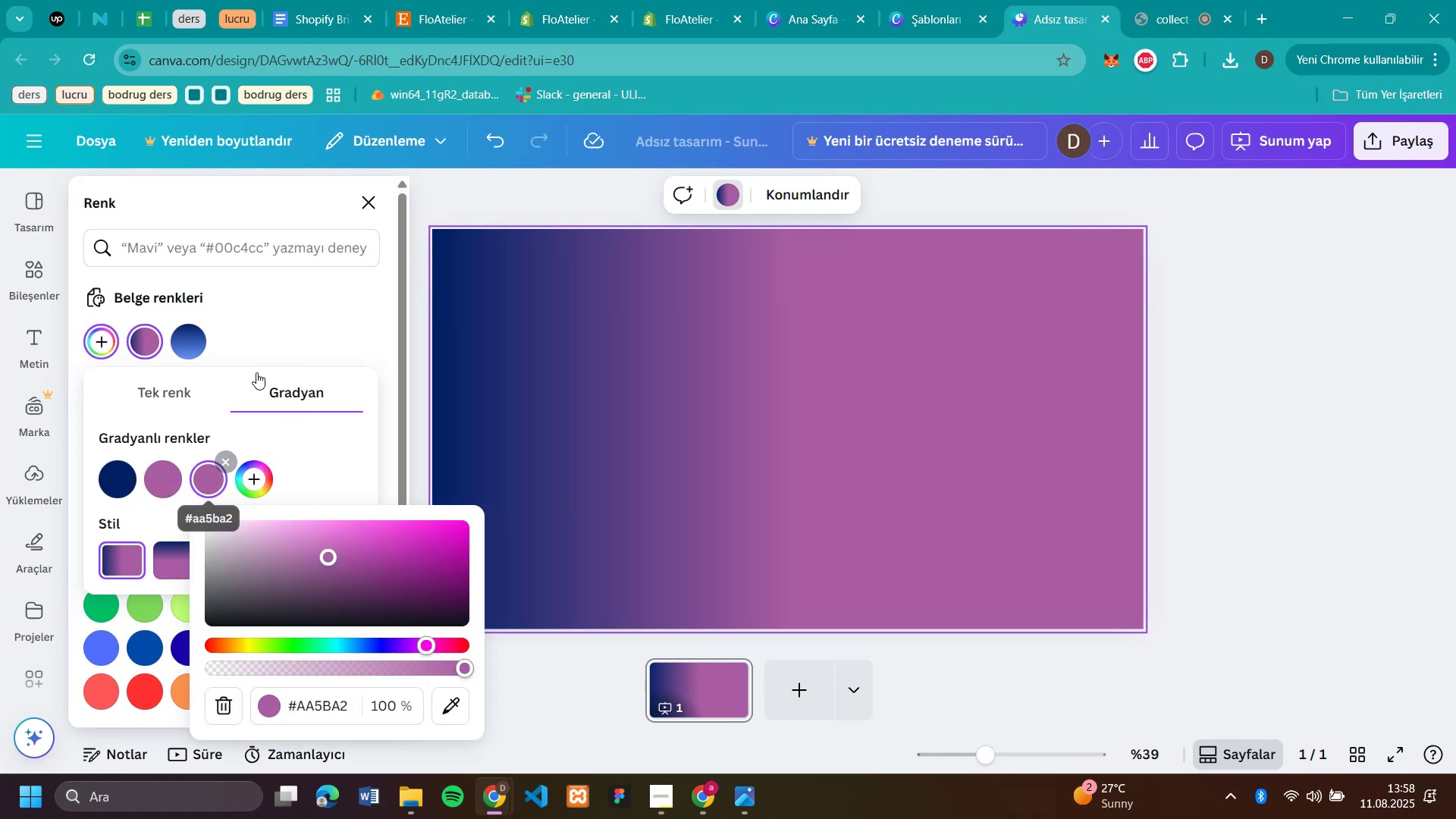 
left_click([313, 289])
 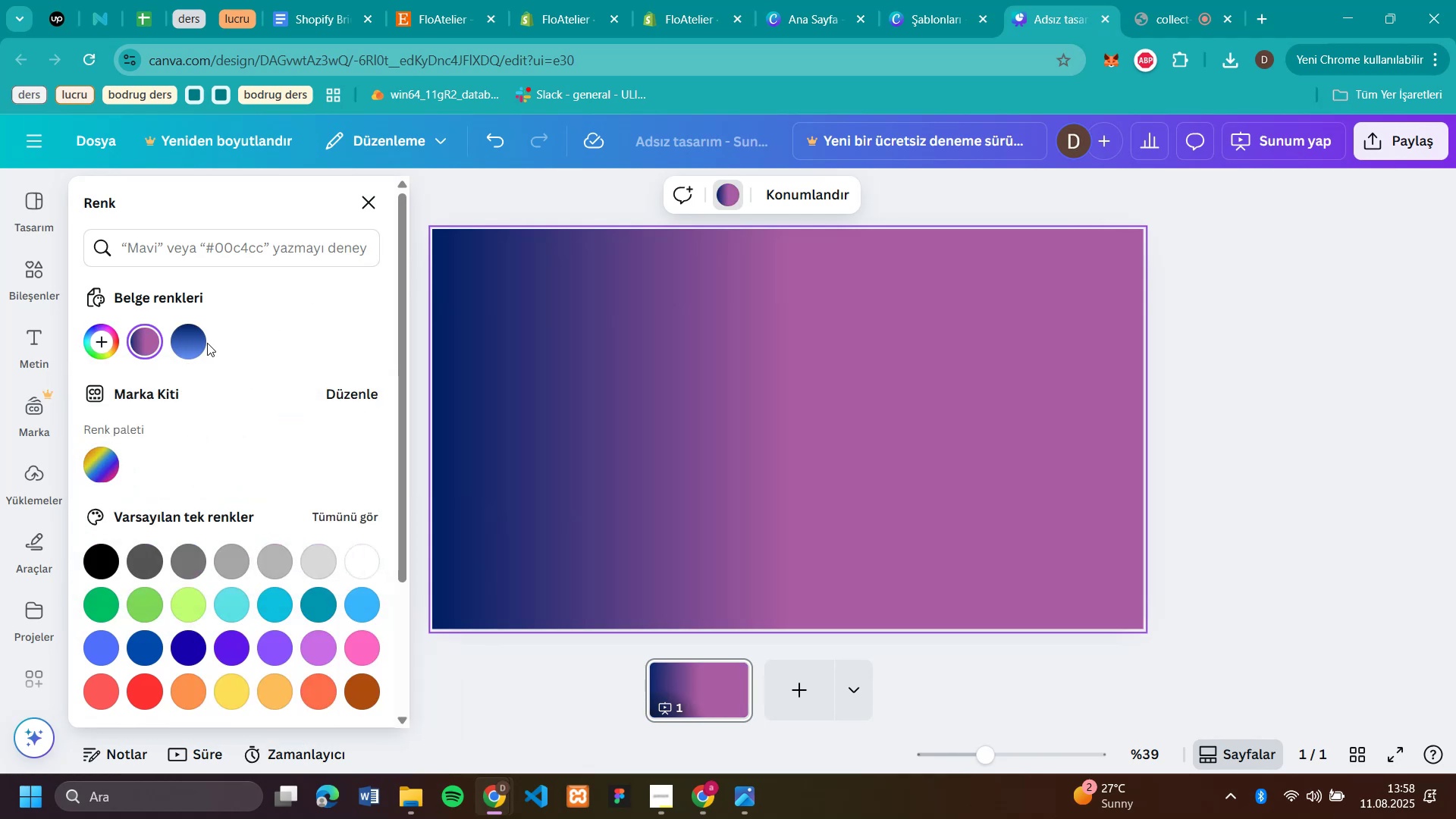 
left_click([174, 343])
 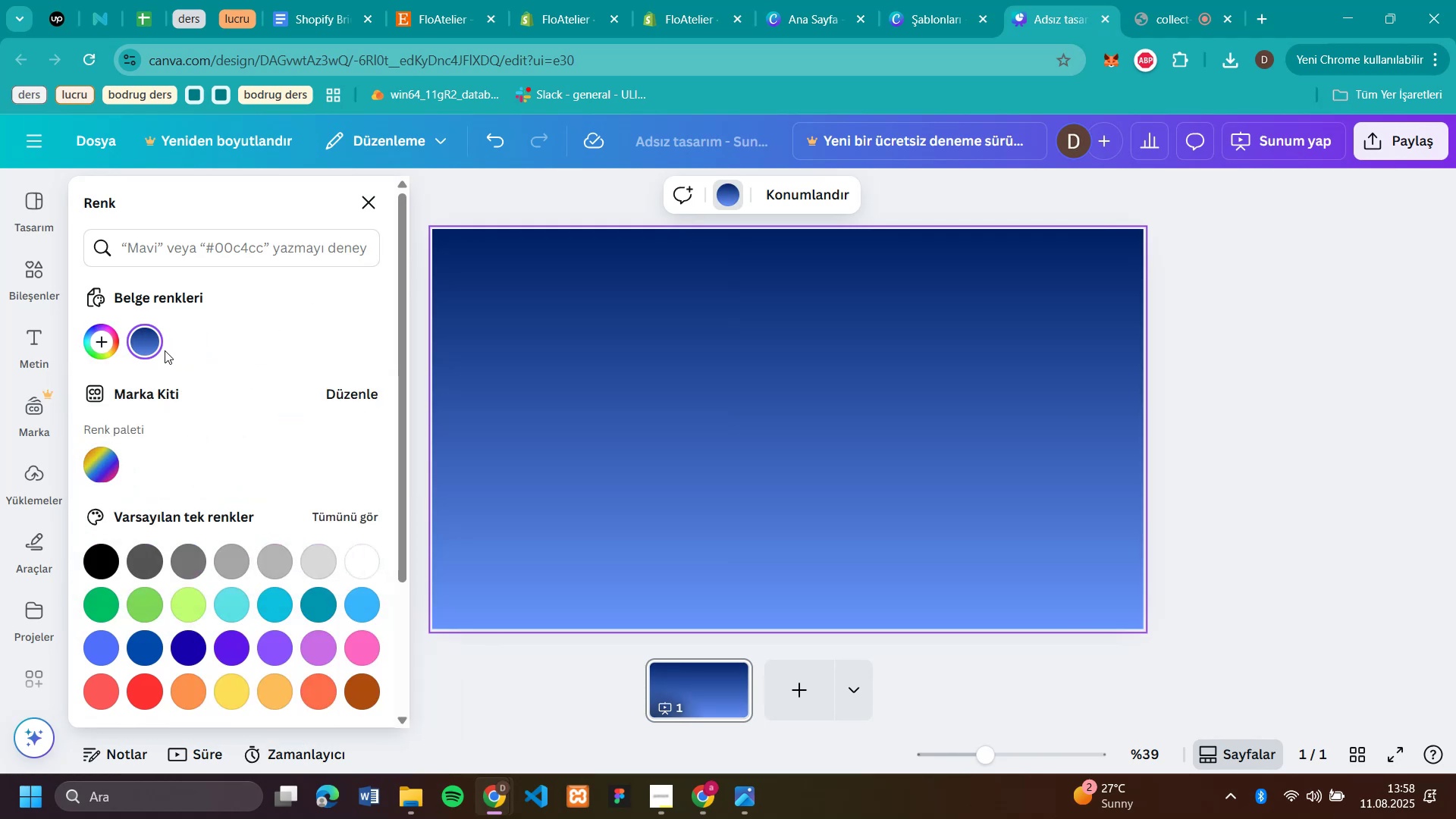 
left_click([101, 344])
 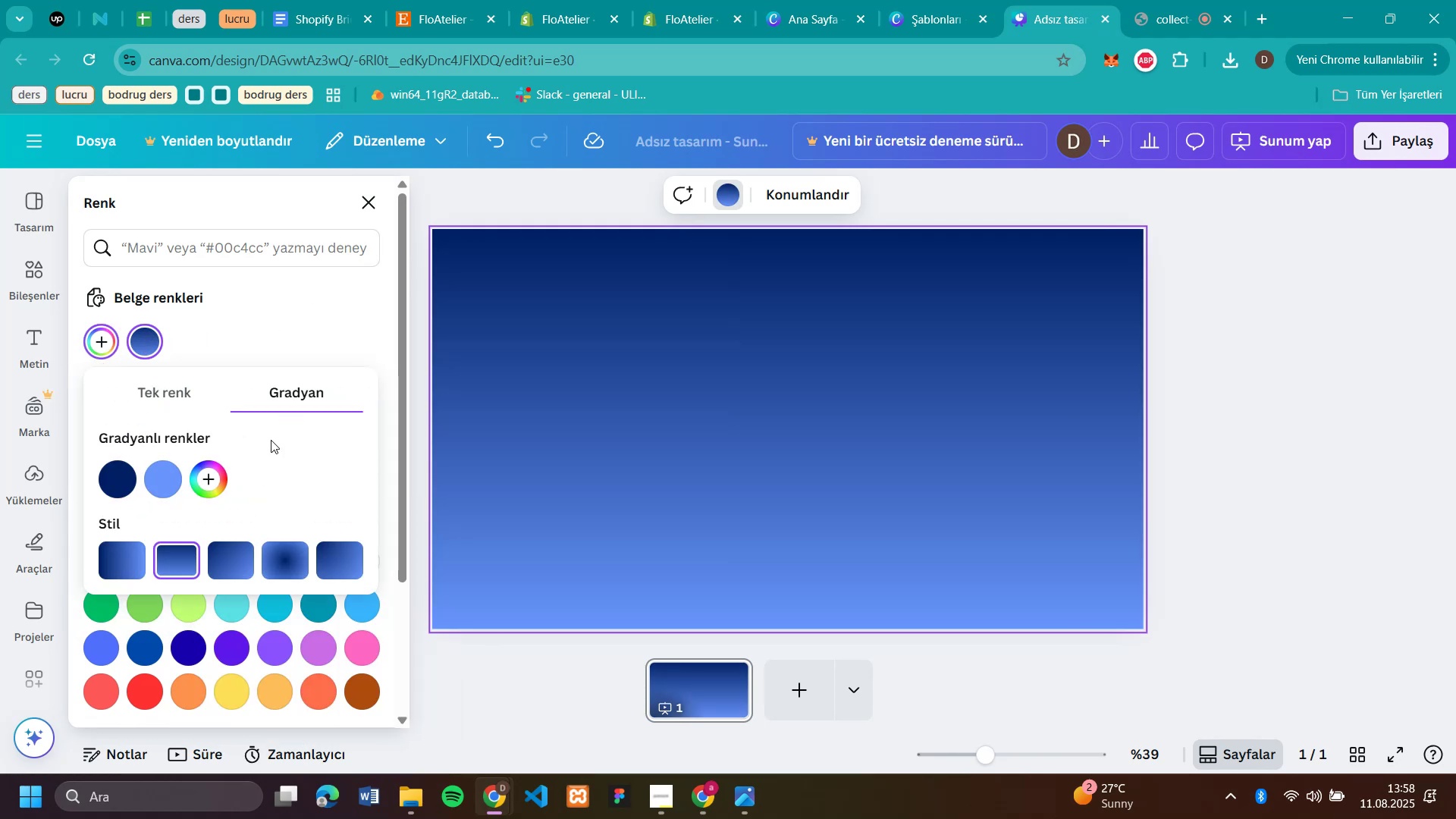 
left_click([209, 475])
 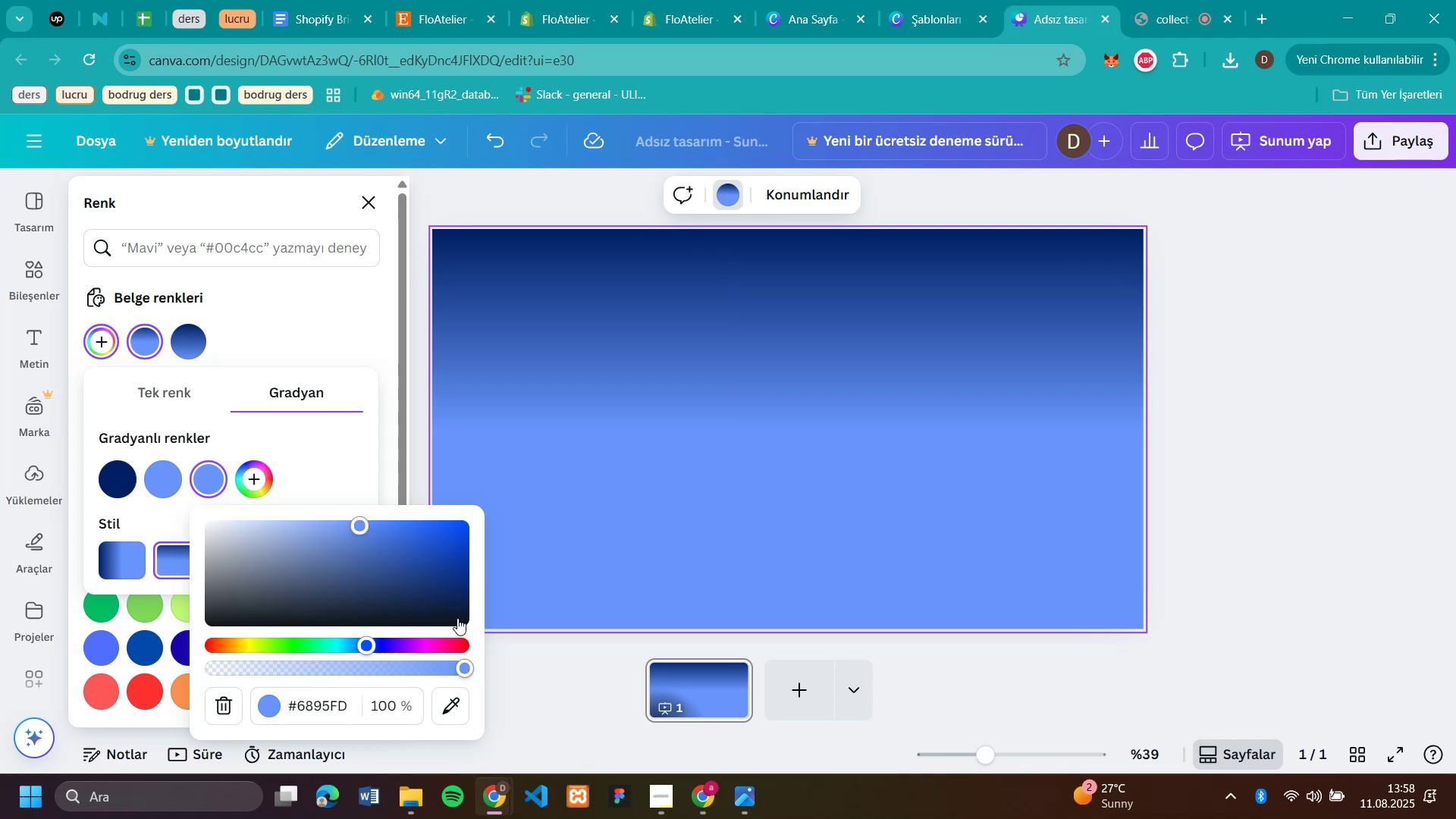 
left_click_drag(start_coordinate=[352, 704], to_coordinate=[325, 711])
 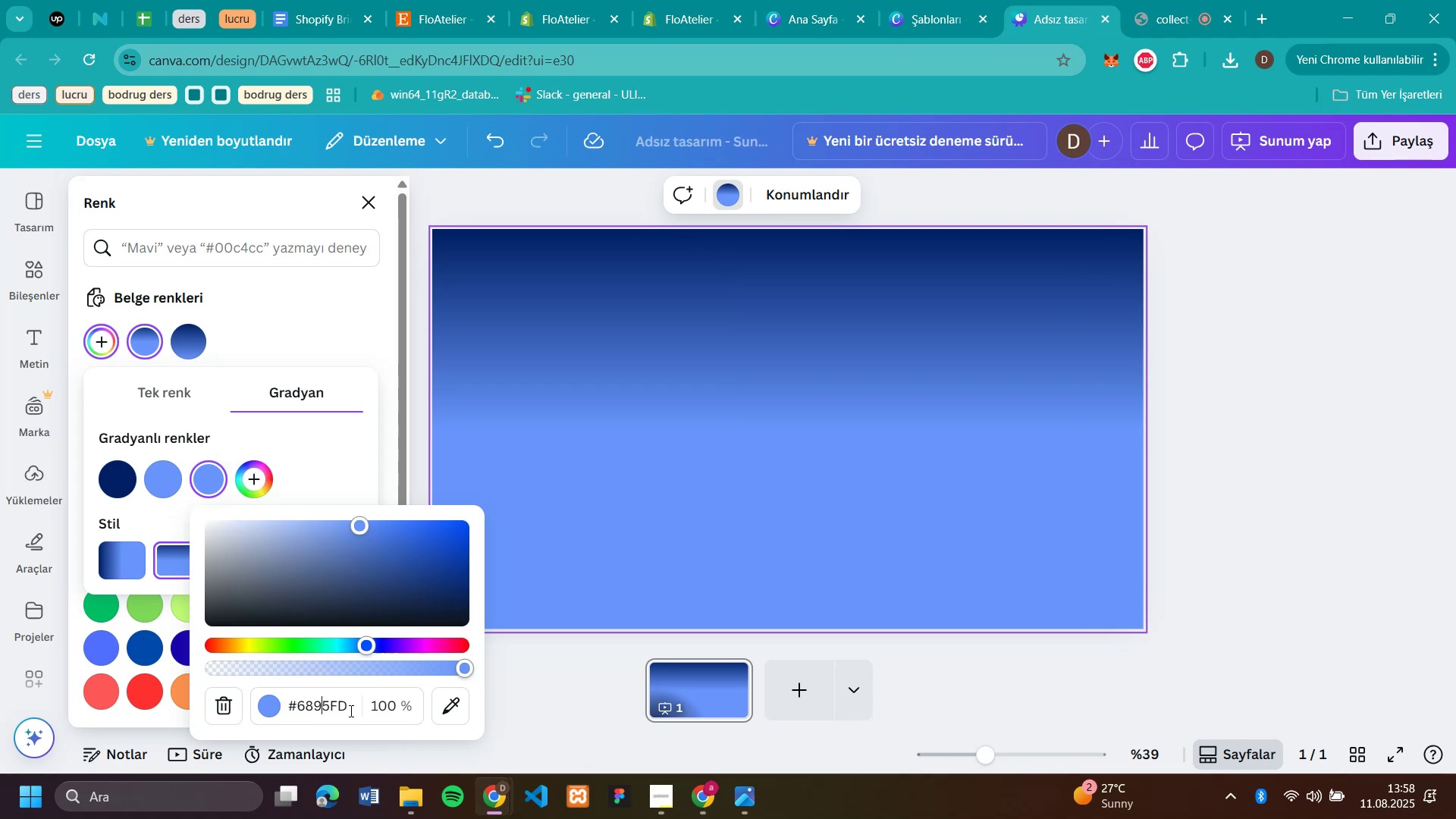 
left_click([352, 708])
 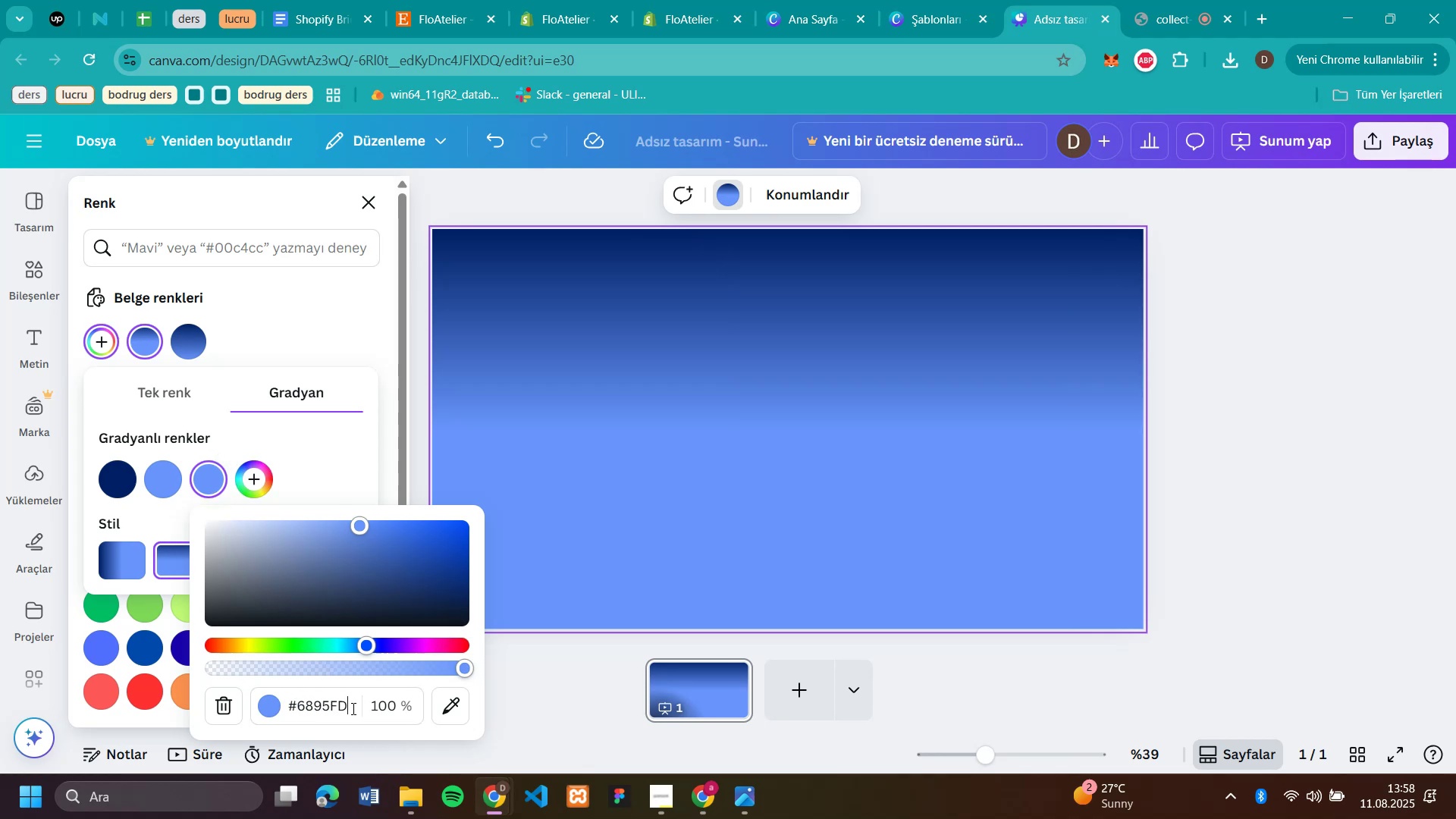 
key(Backspace)
key(Backspace)
key(Backspace)
key(Backspace)
key(Backspace)
key(Backspace)
type(0000)
 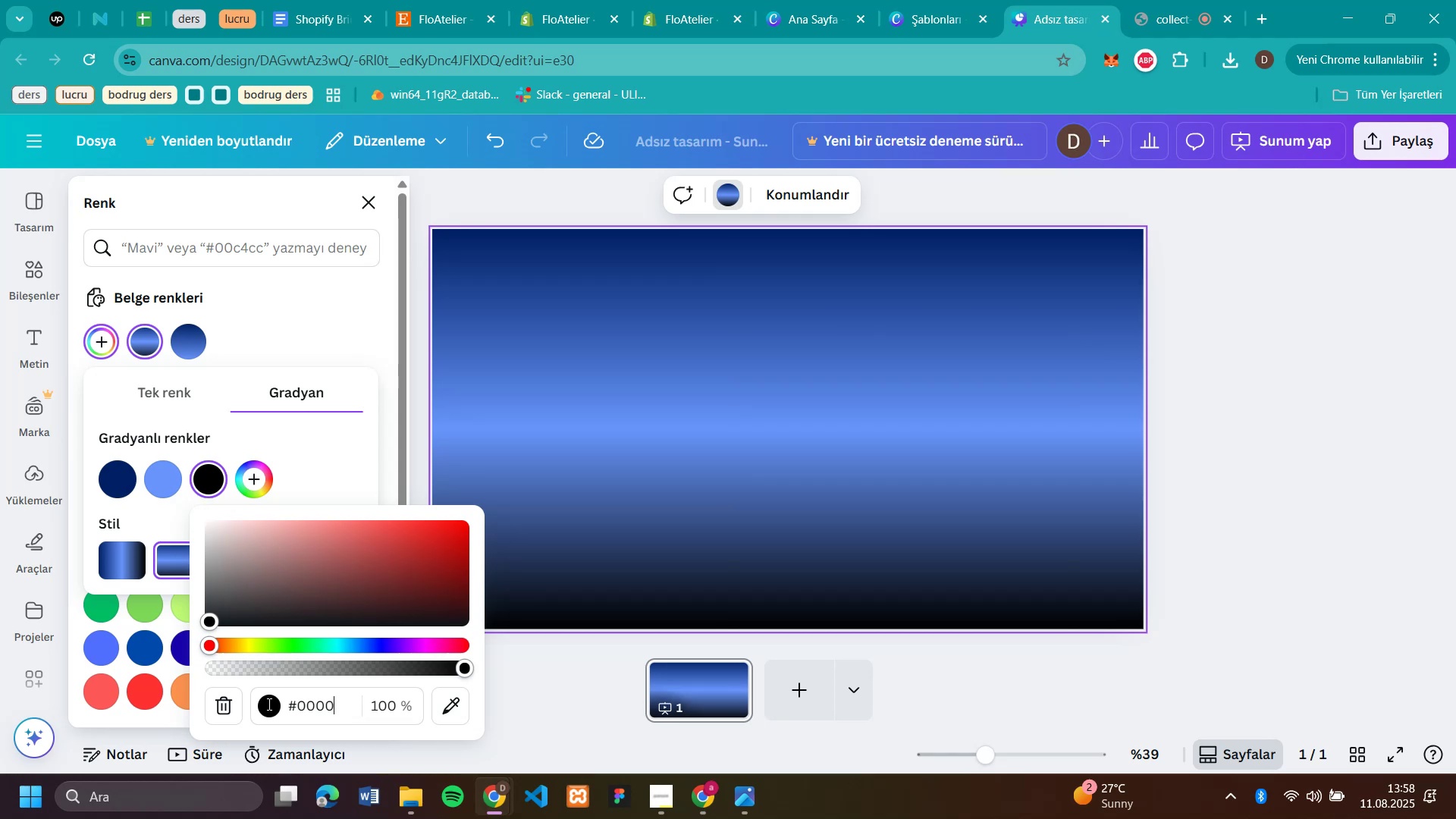 
left_click([268, 704])
 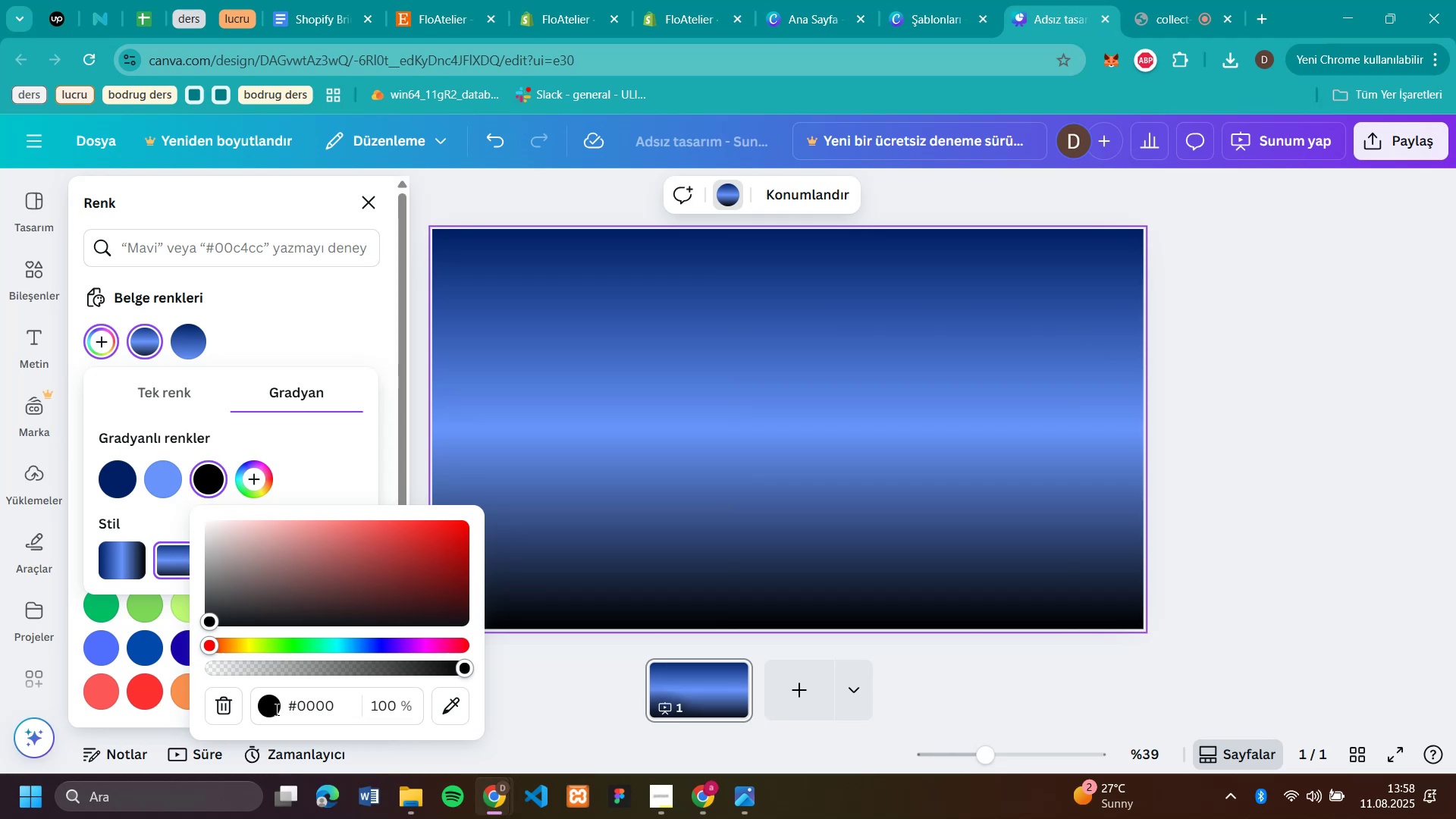 
left_click([275, 709])
 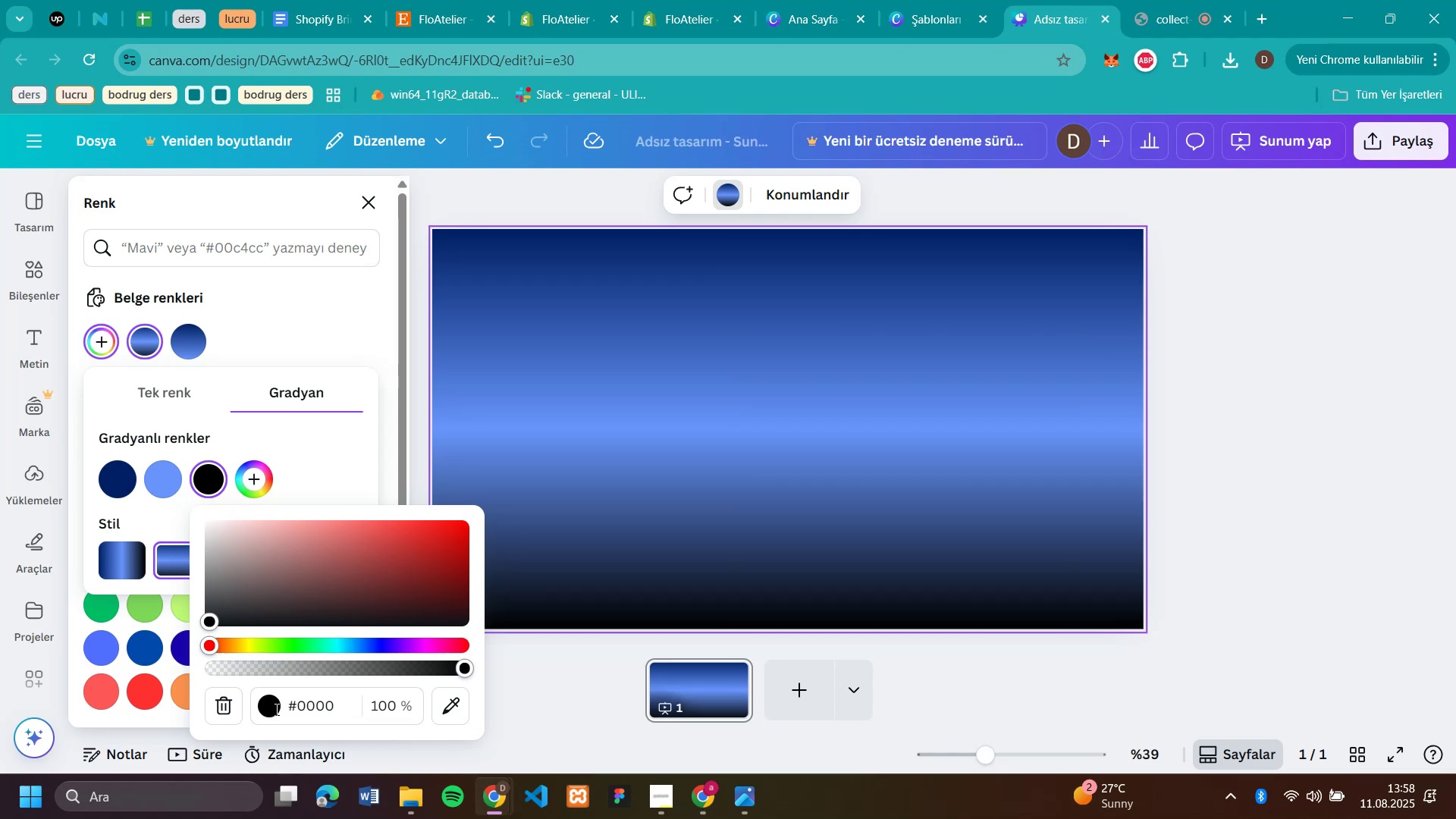 
type(00)
 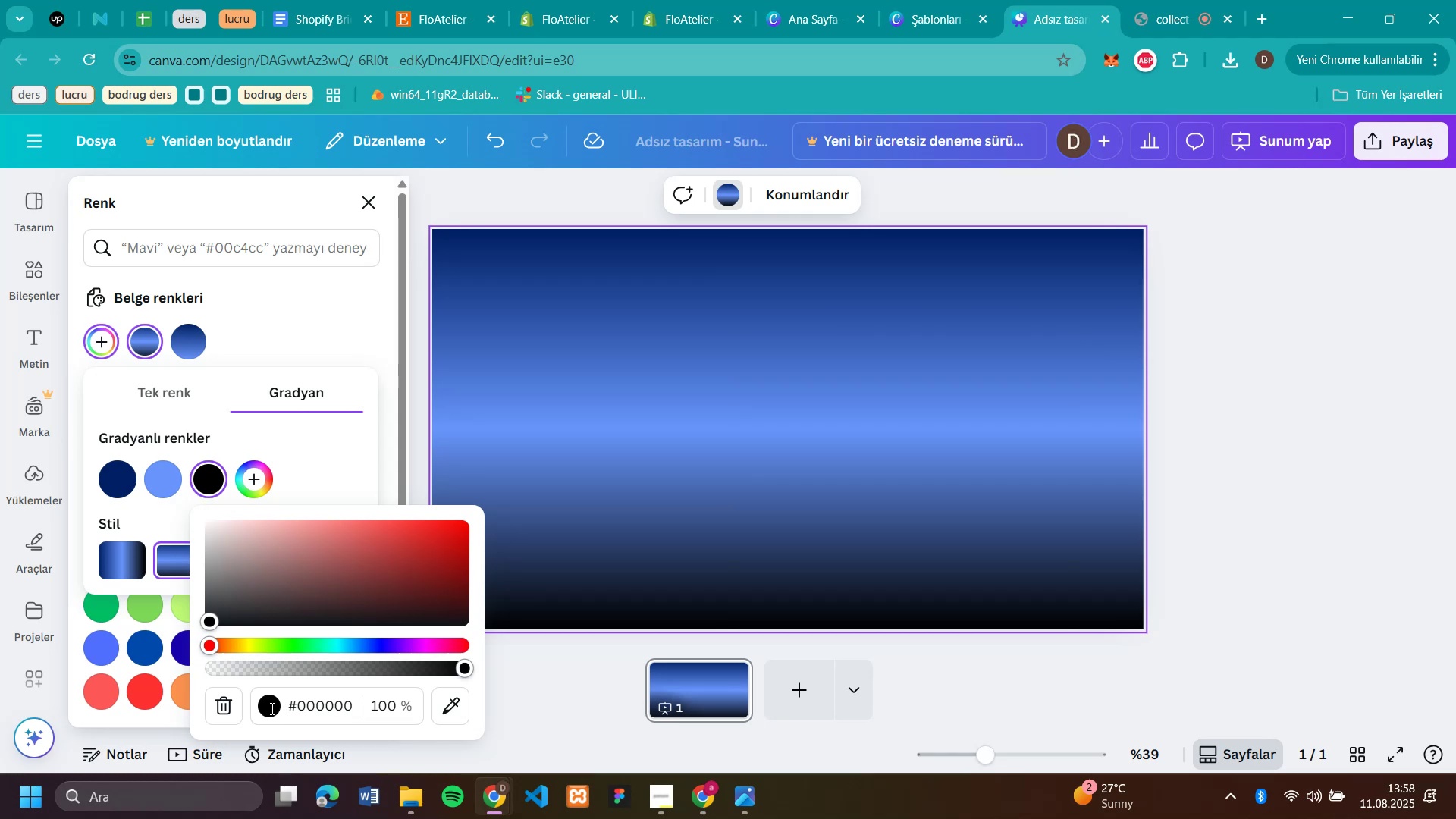 
double_click([271, 708])
 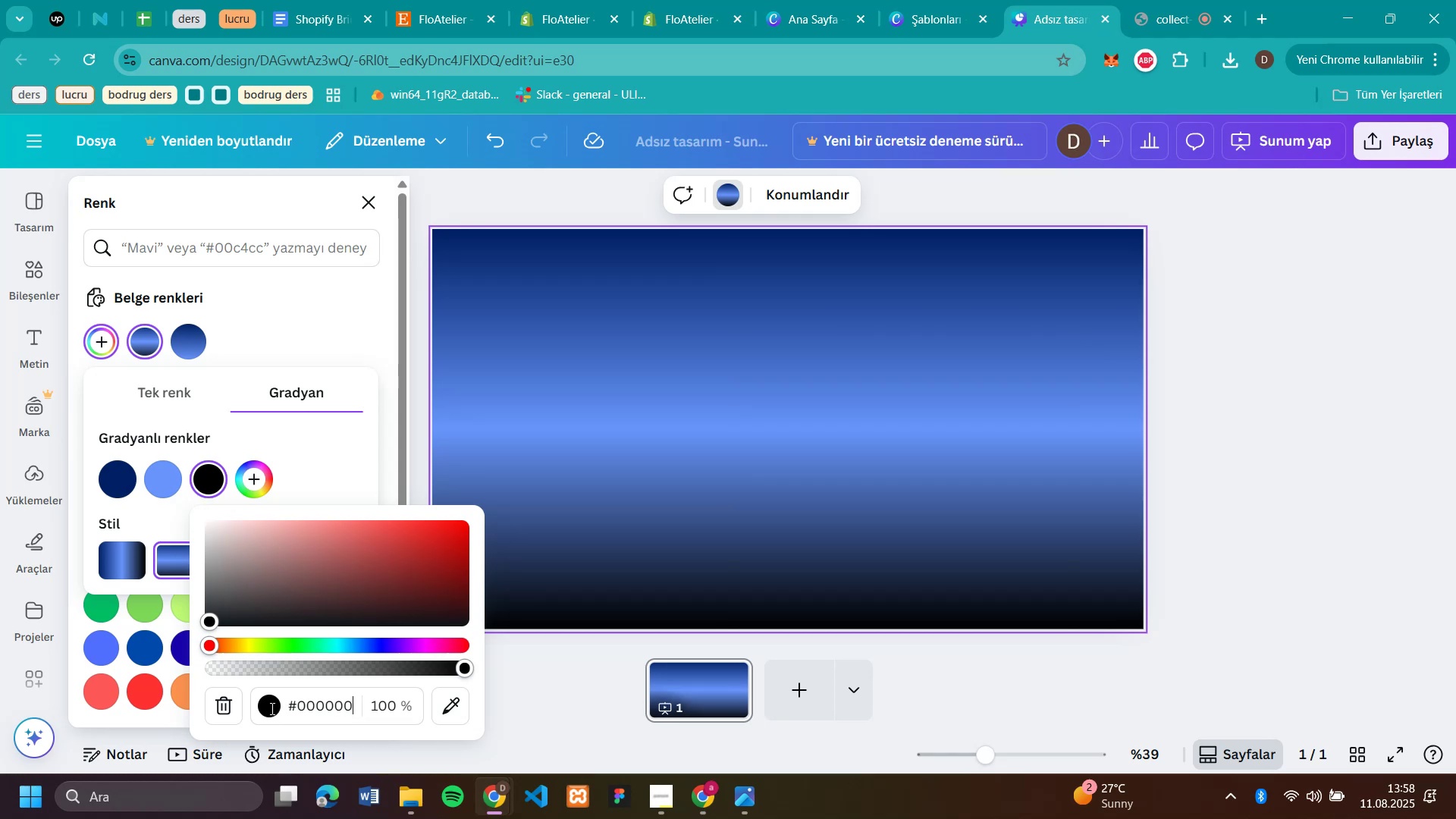 
triple_click([271, 708])
 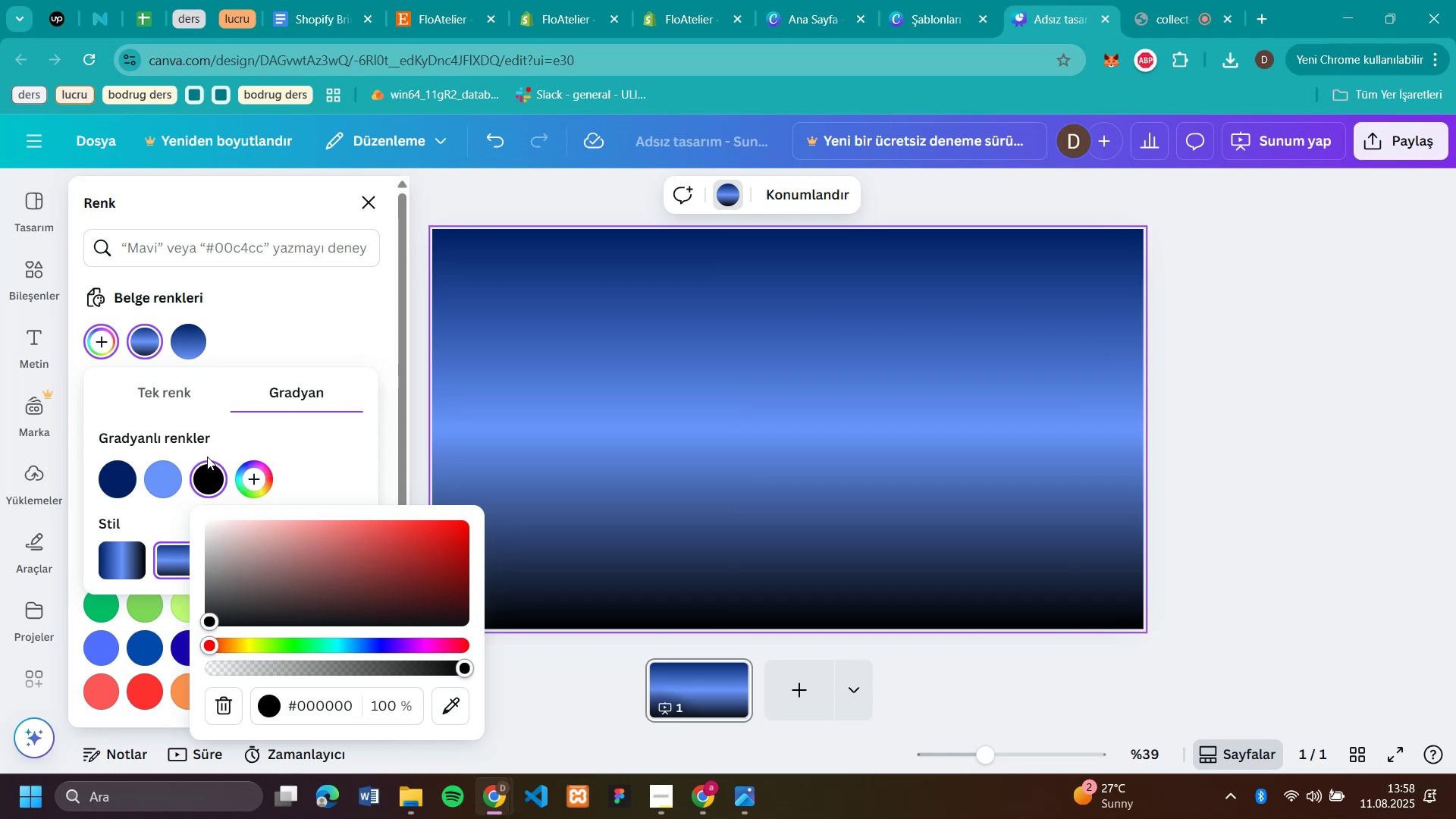 
left_click([206, 469])
 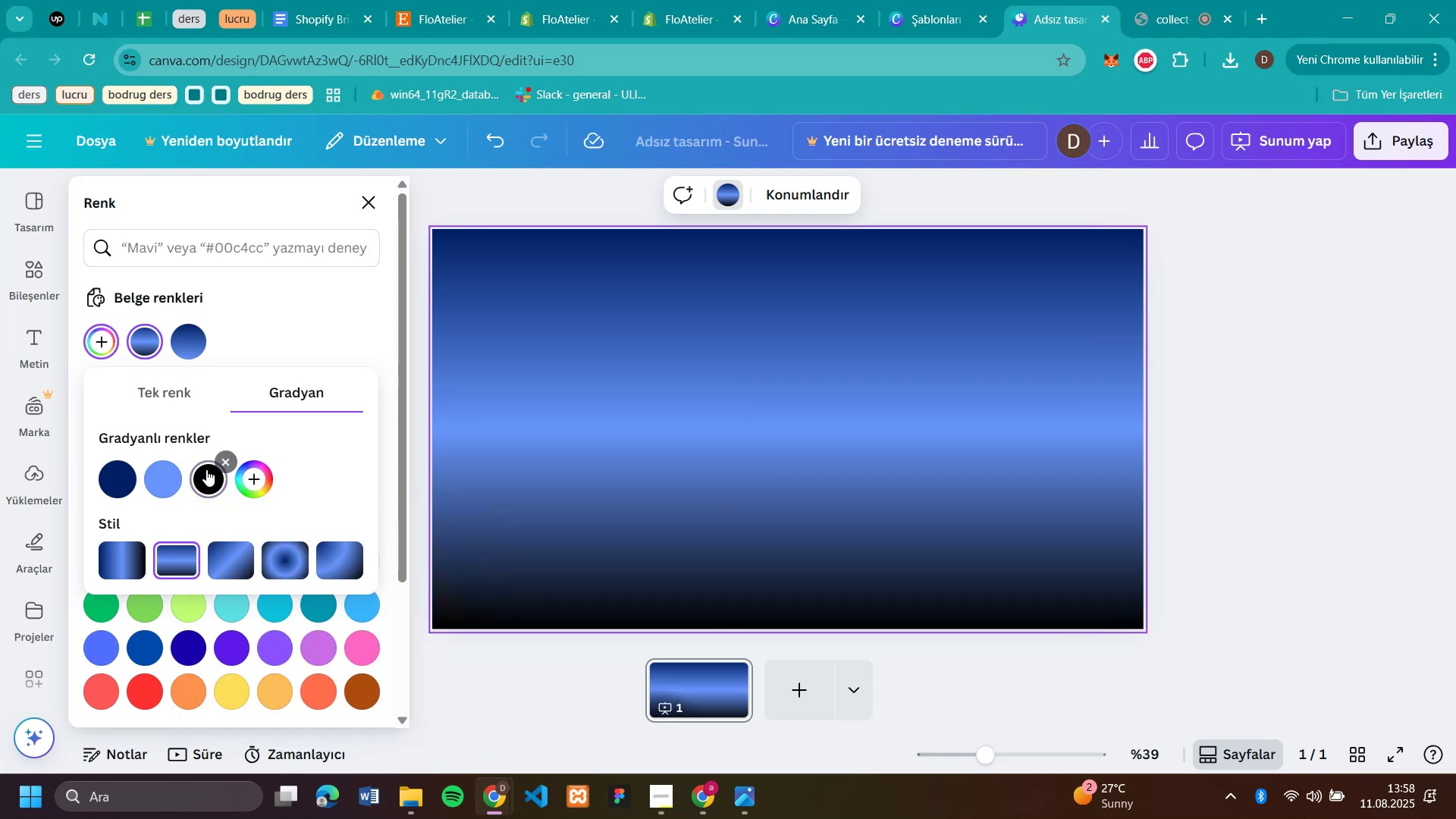 
left_click([206, 469])
 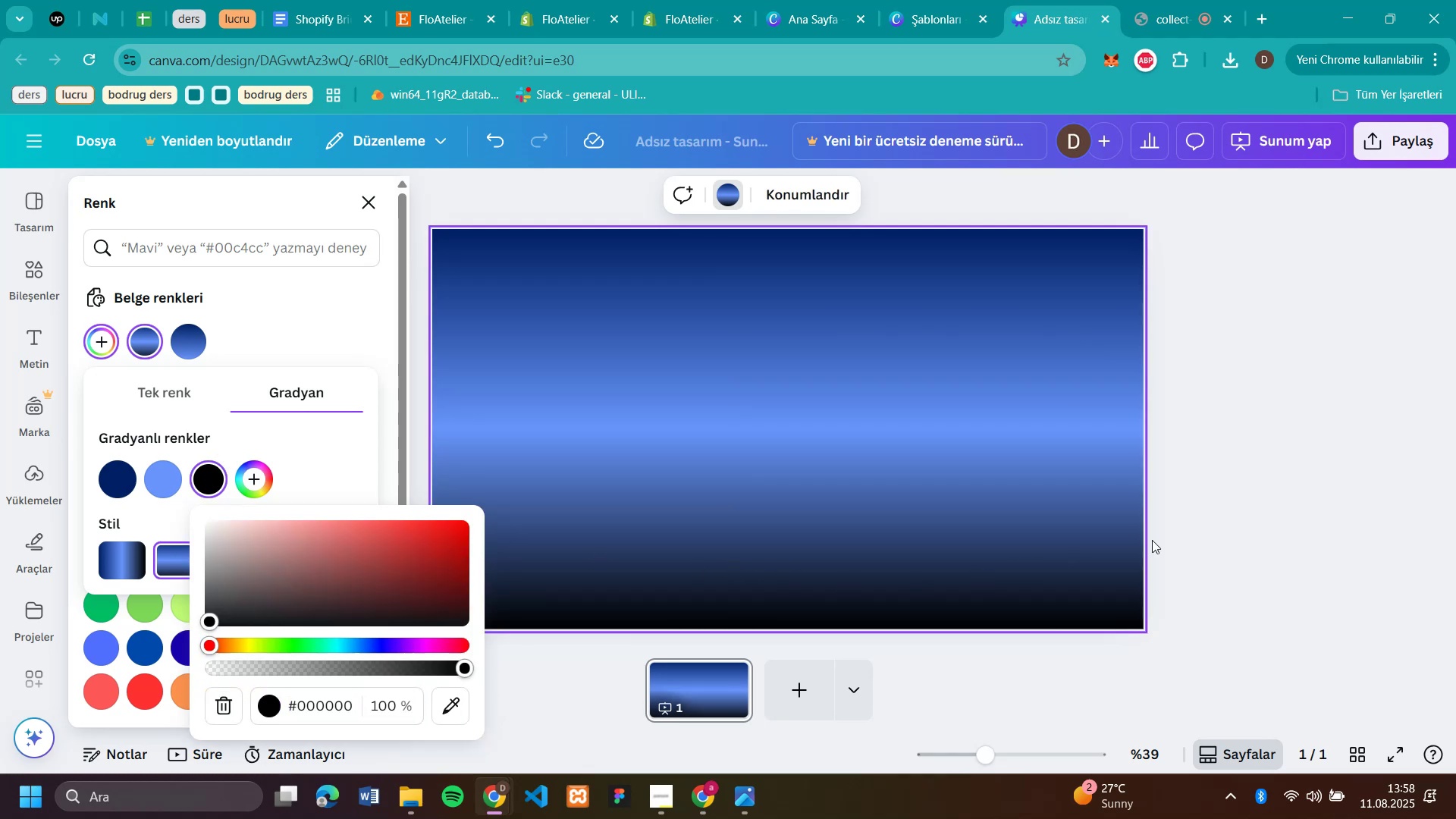 
left_click([1285, 522])
 